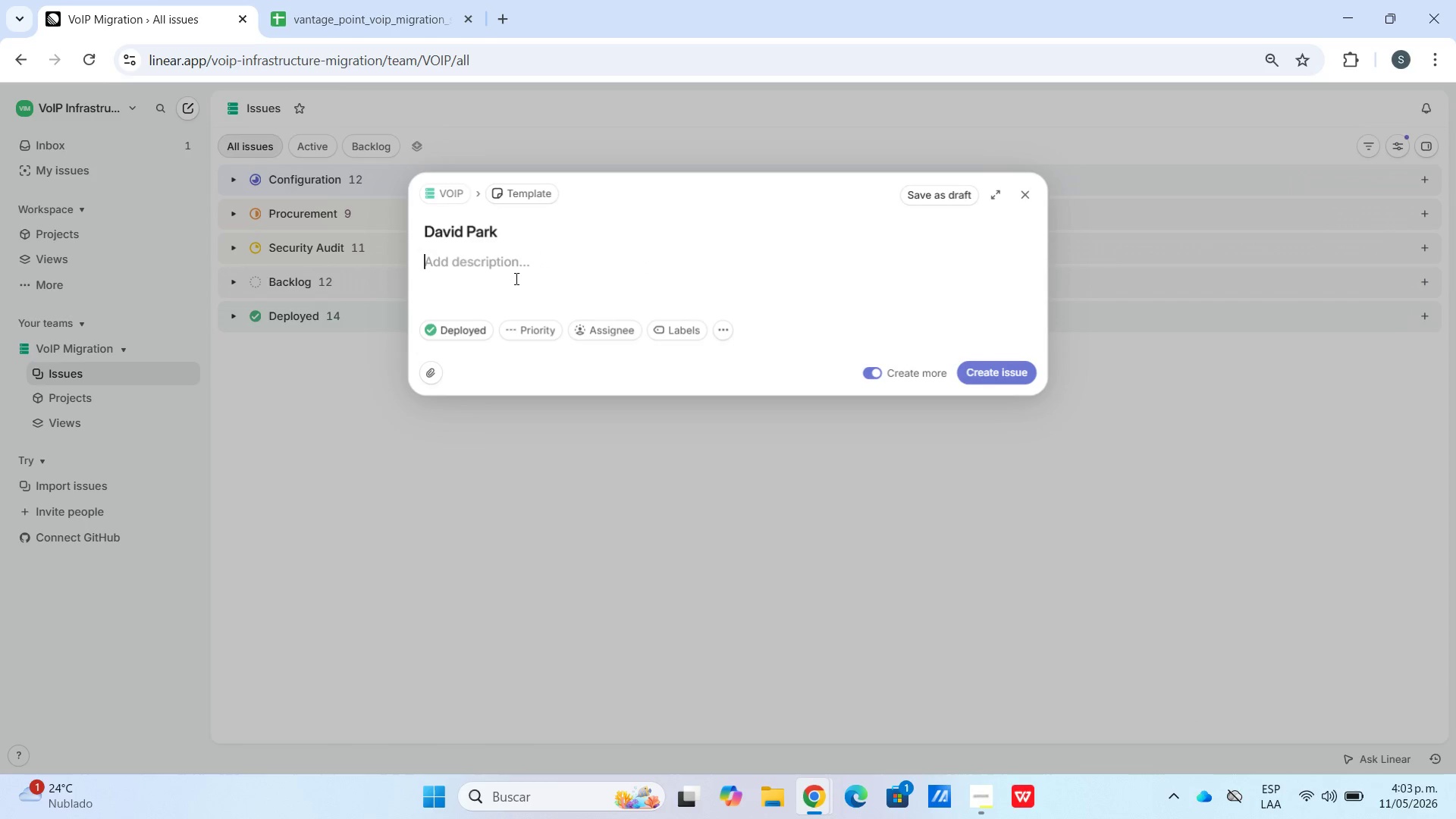 
key(Meta+V)
 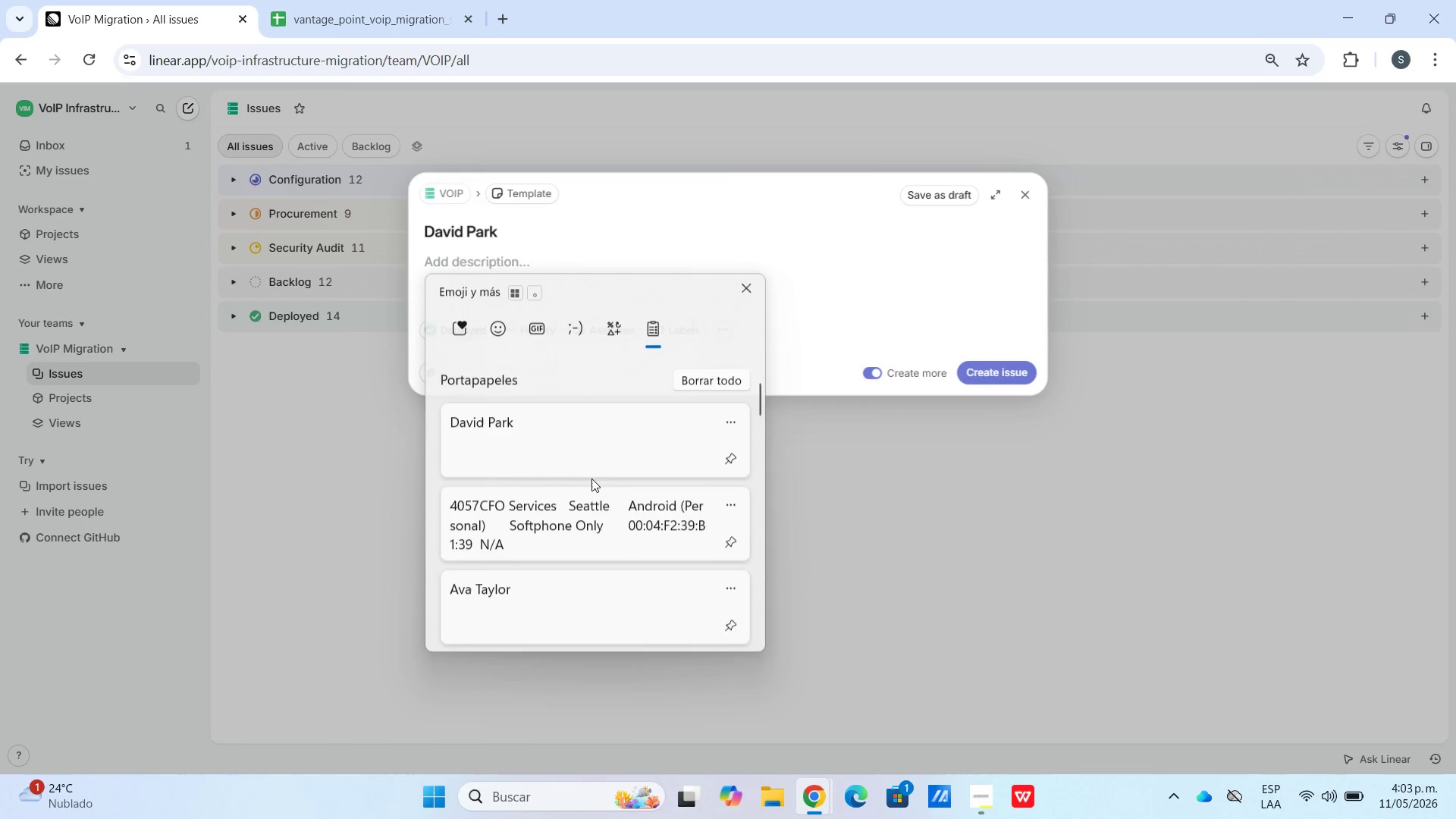 
left_click_drag(start_coordinate=[598, 595], to_coordinate=[595, 590])
 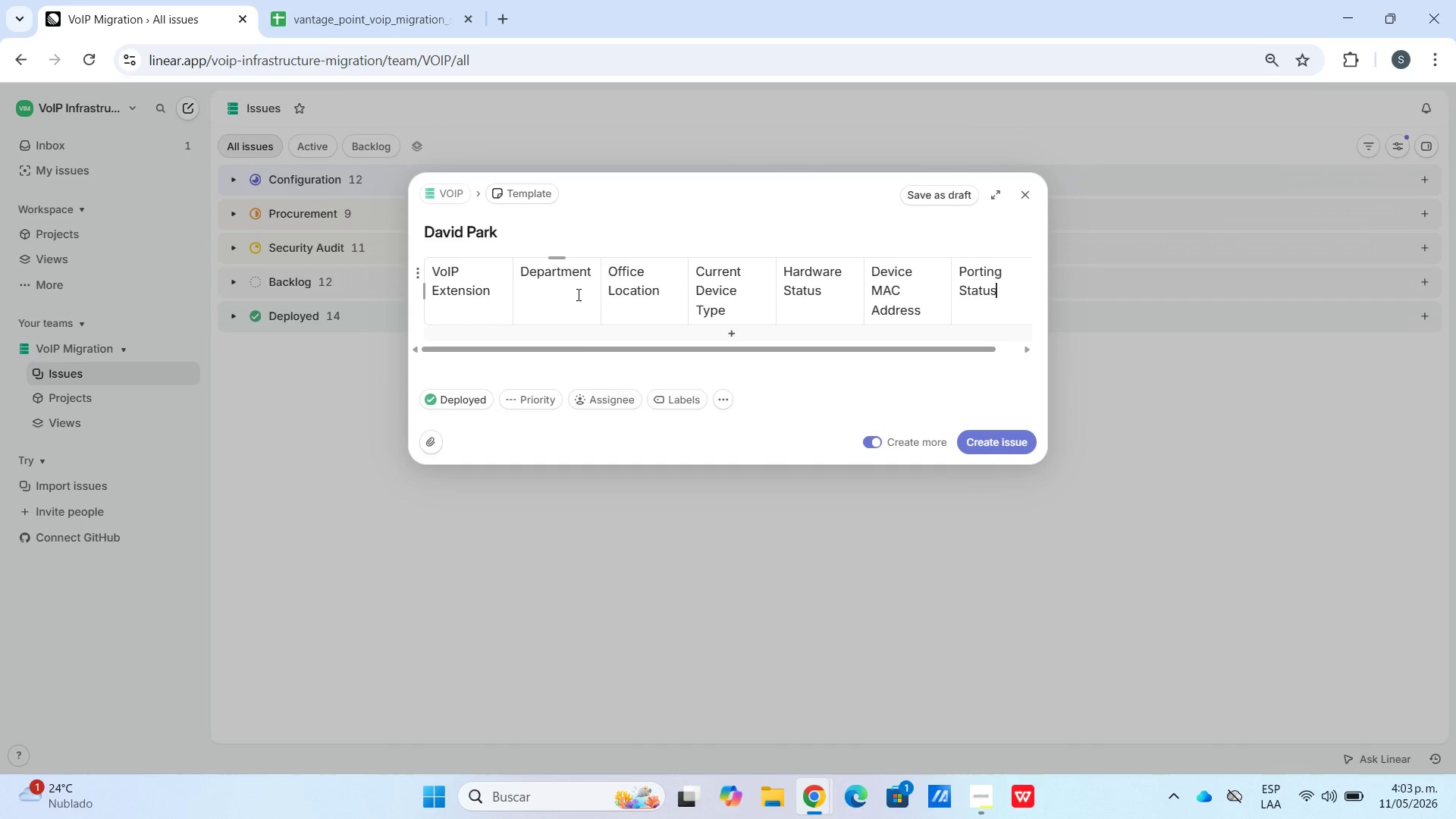 
scroll: coordinate [598, 583], scroll_direction: down, amount: 51.0
 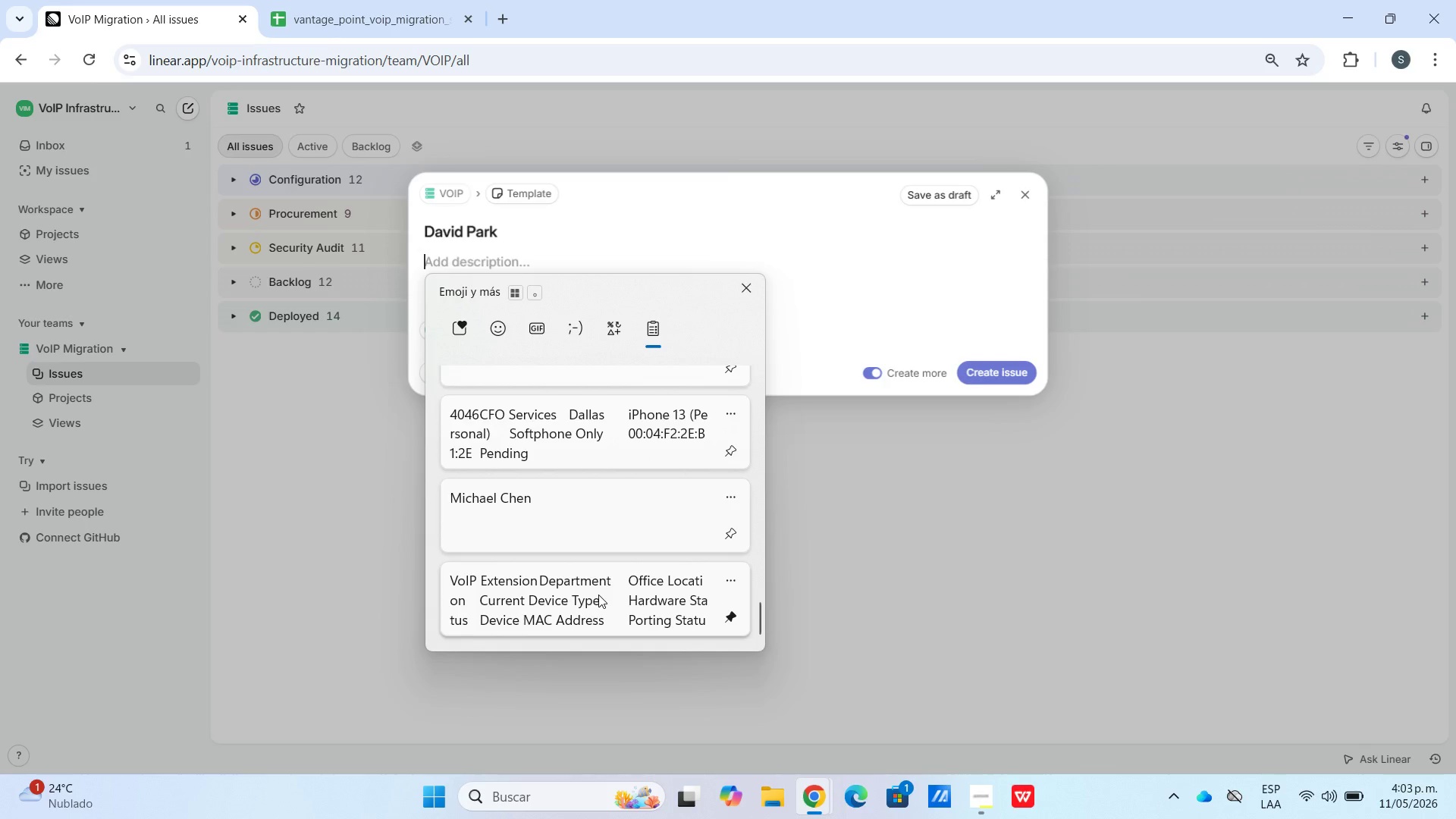 
key(Control+ControlLeft)
 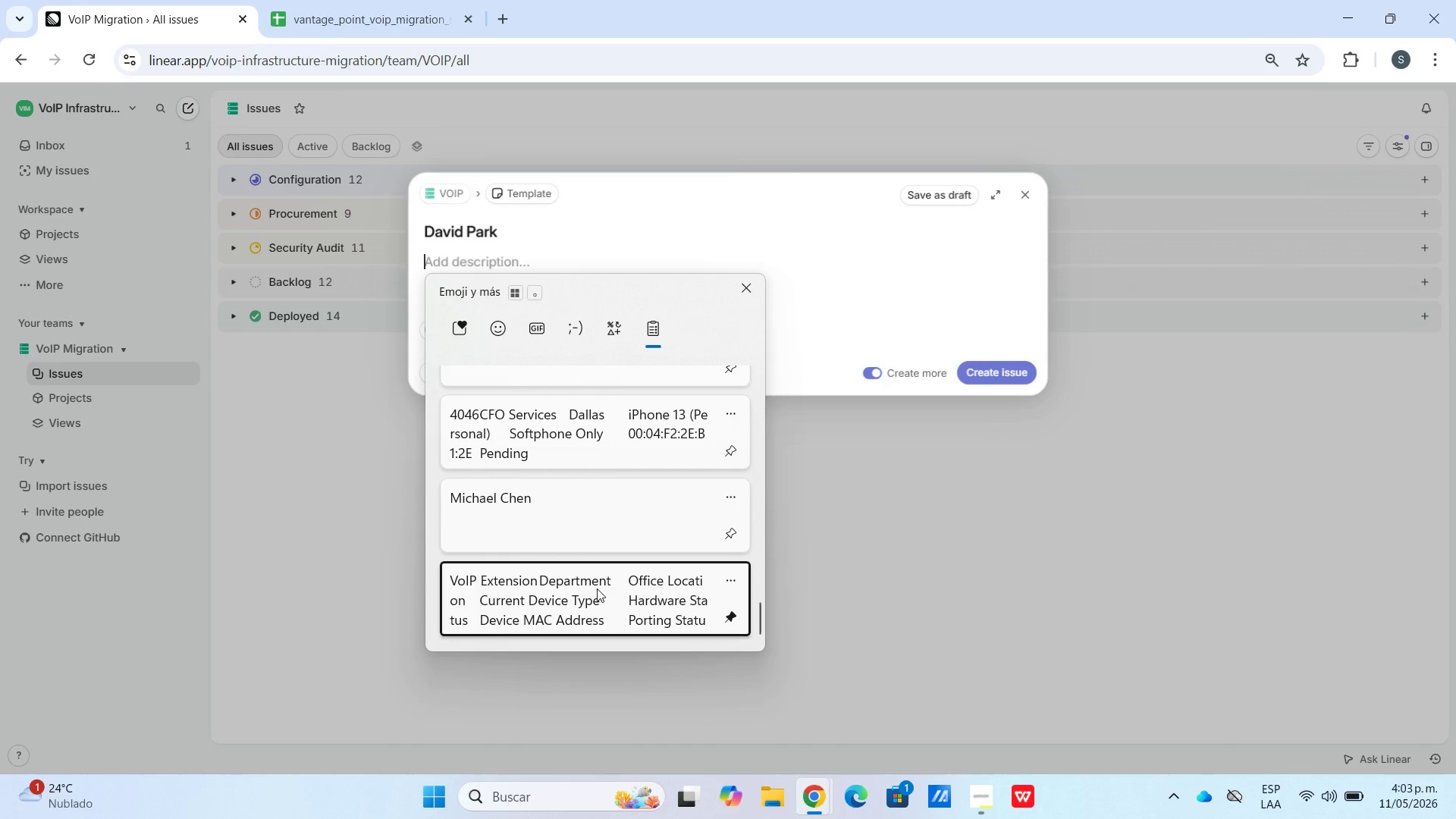 
key(Control+V)
 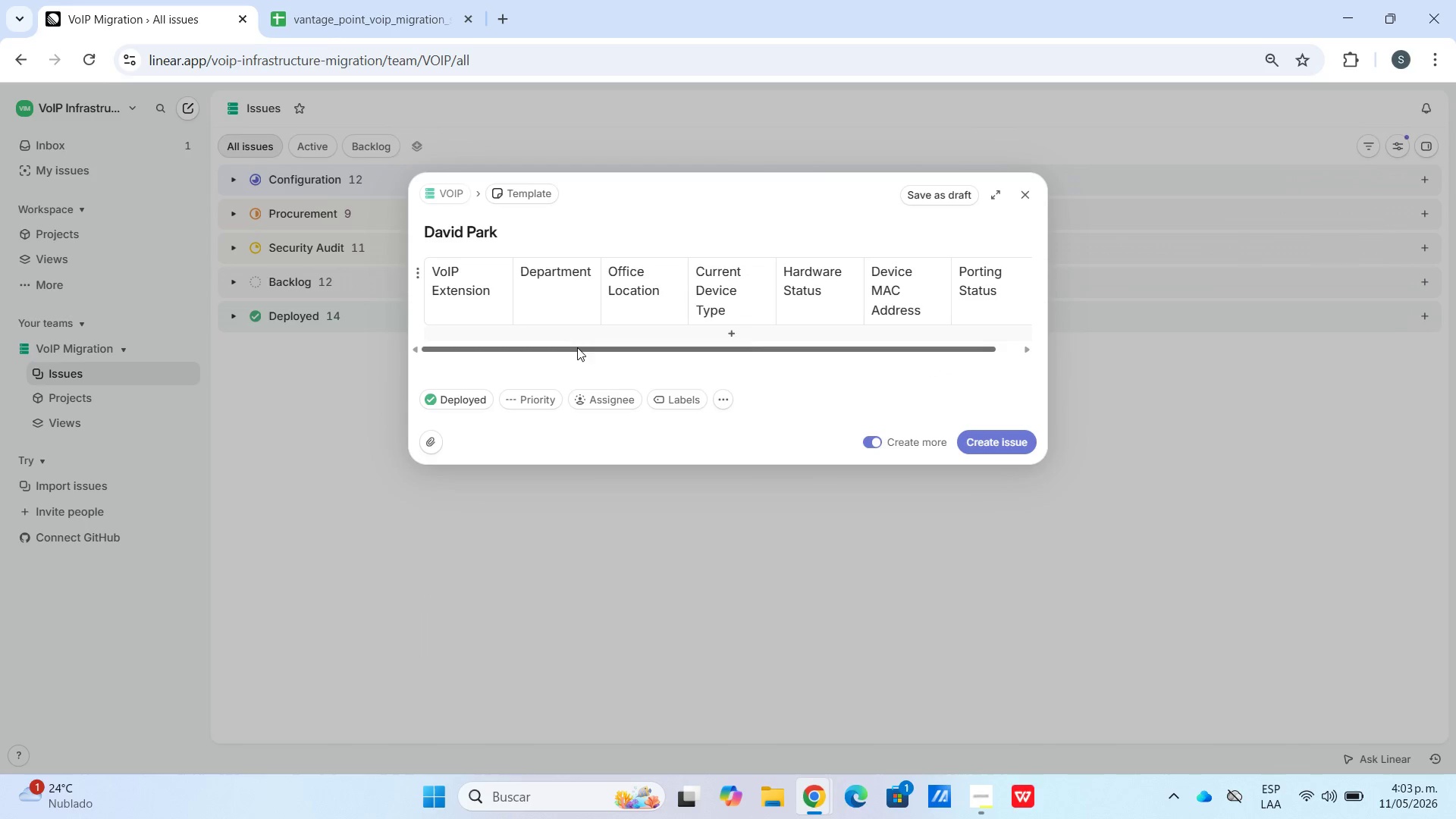 
left_click([574, 344])
 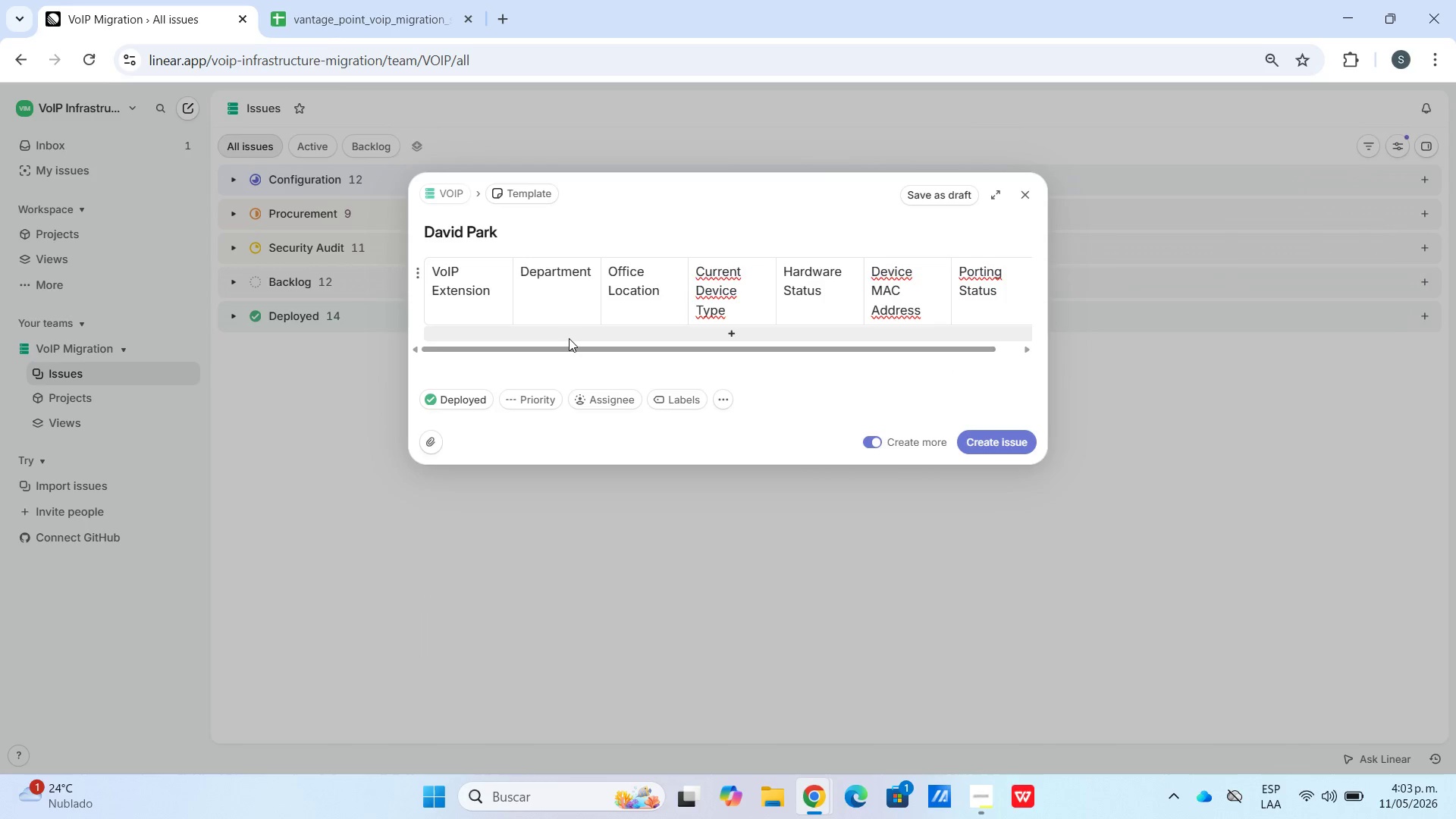 
left_click([569, 338])
 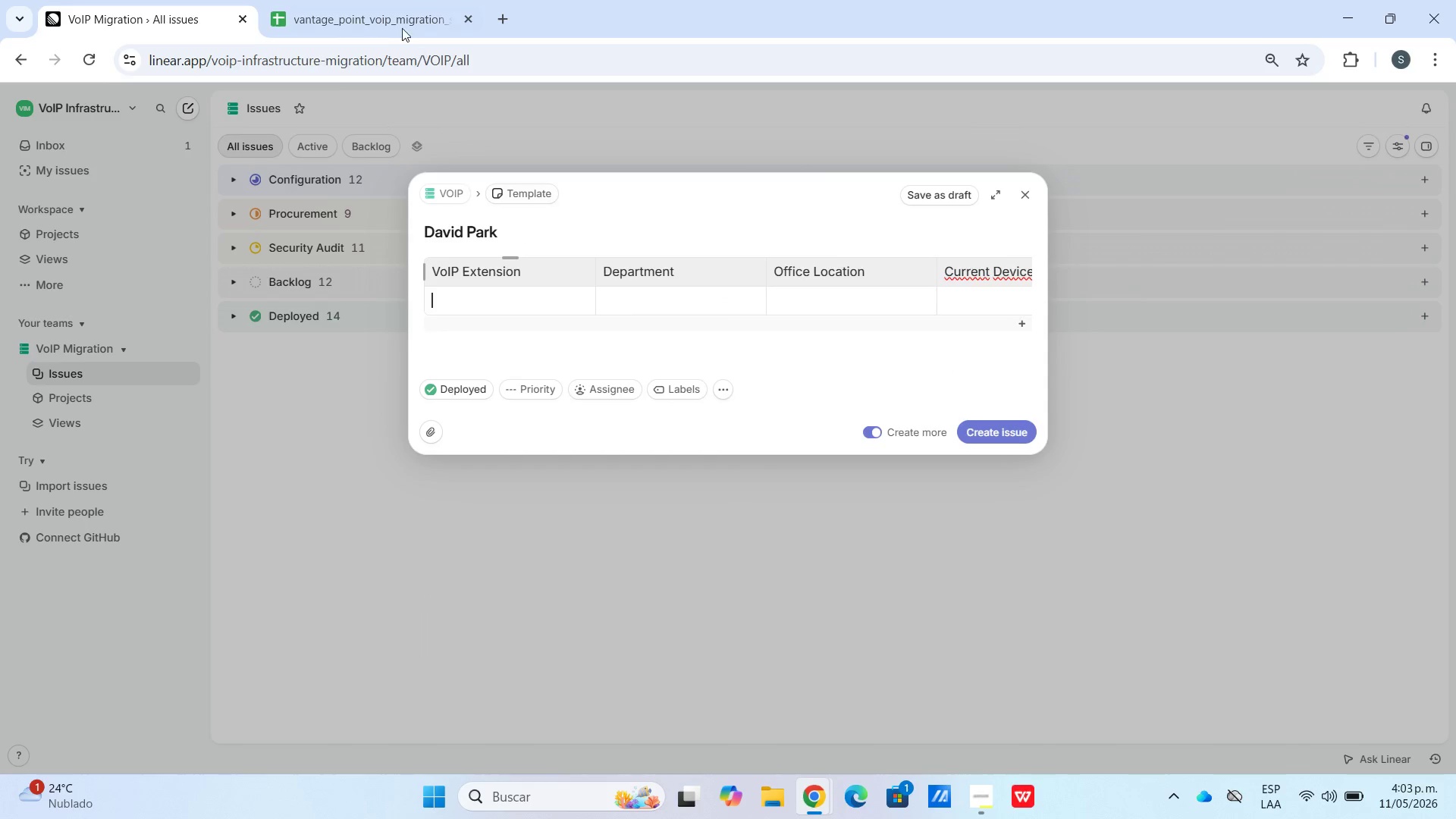 
left_click([395, 20])
 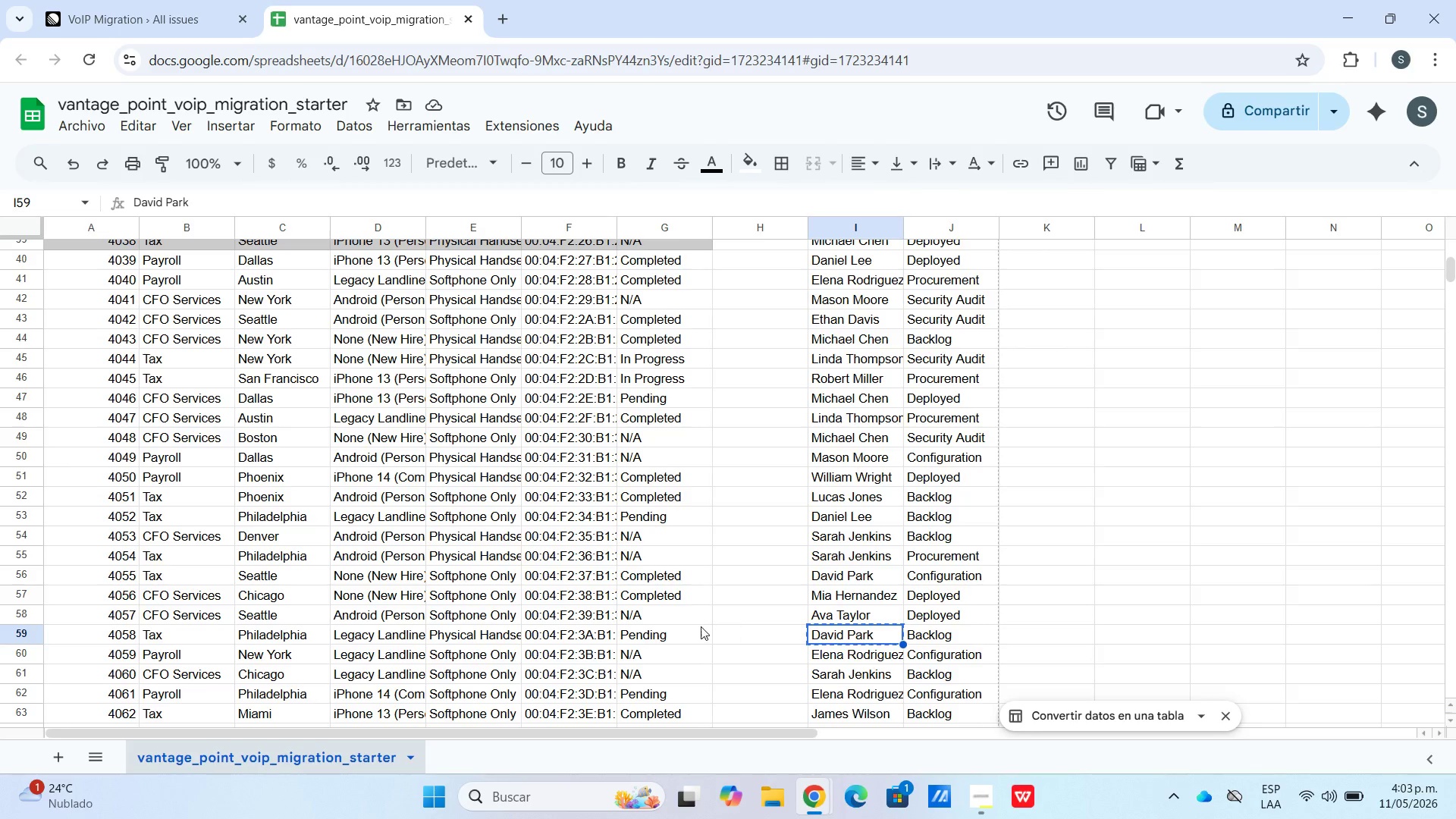 
left_click_drag(start_coordinate=[700, 628], to_coordinate=[89, 632])
 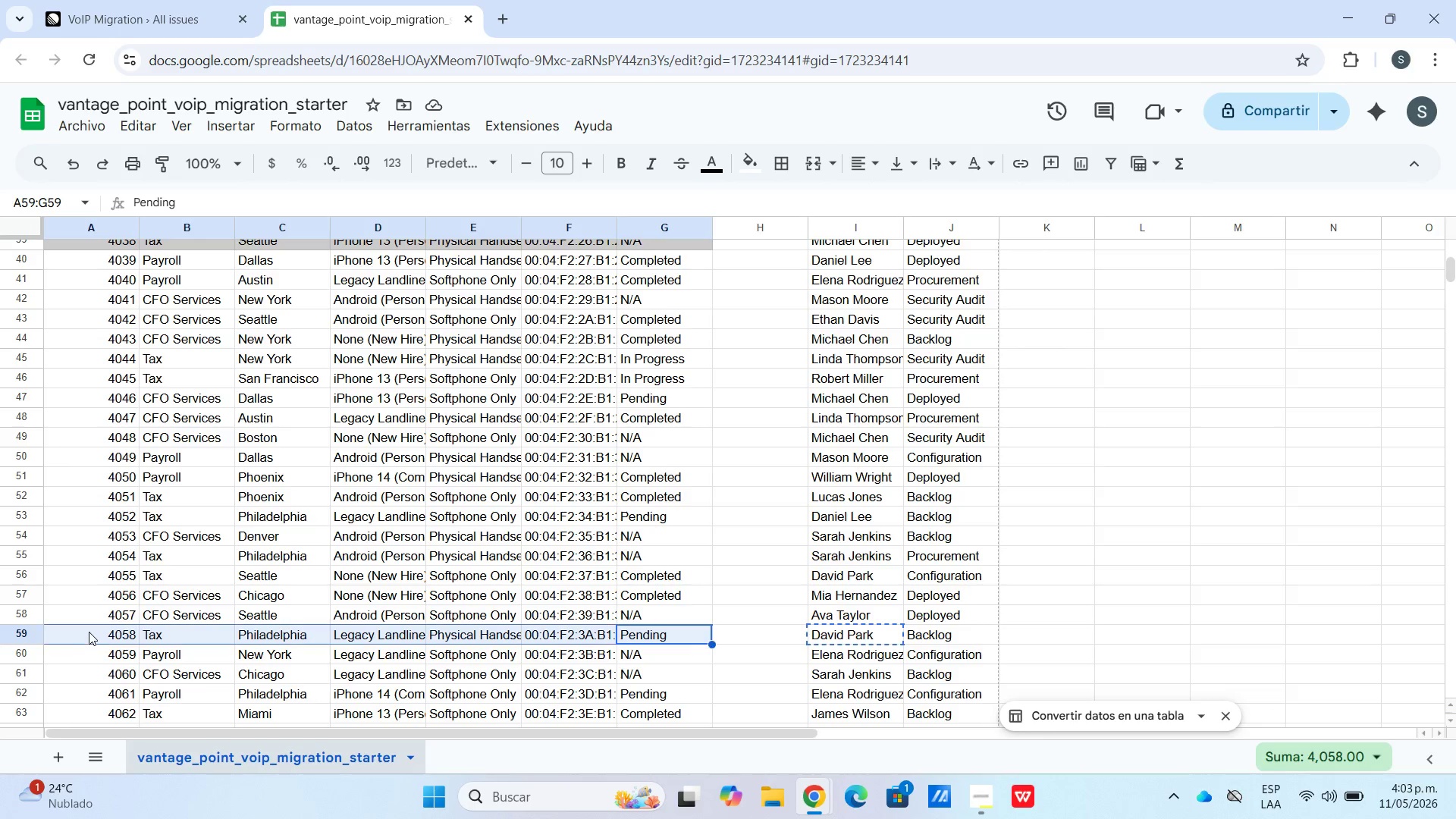 
key(Control+C)
 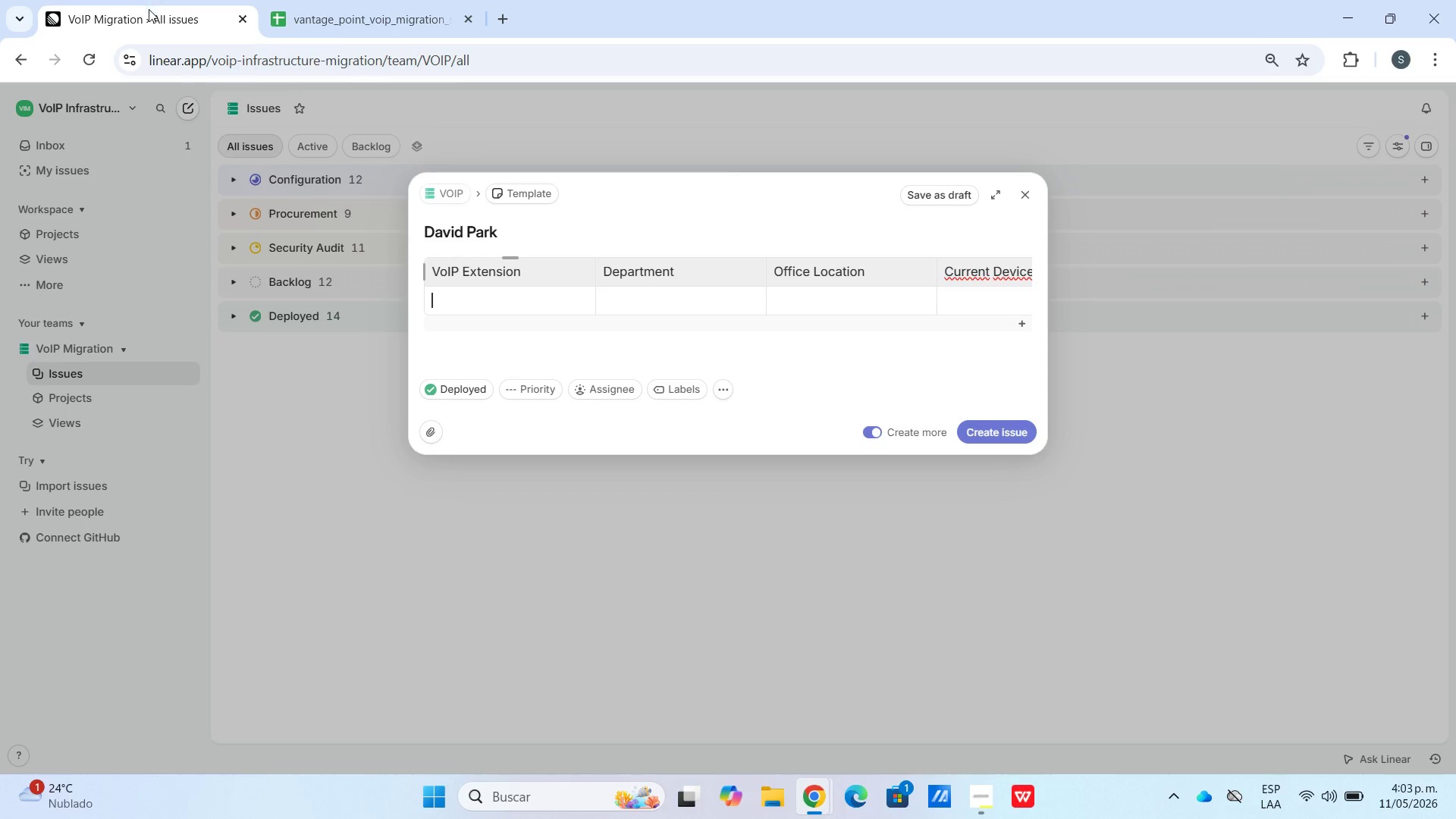 
key(Control+V)
 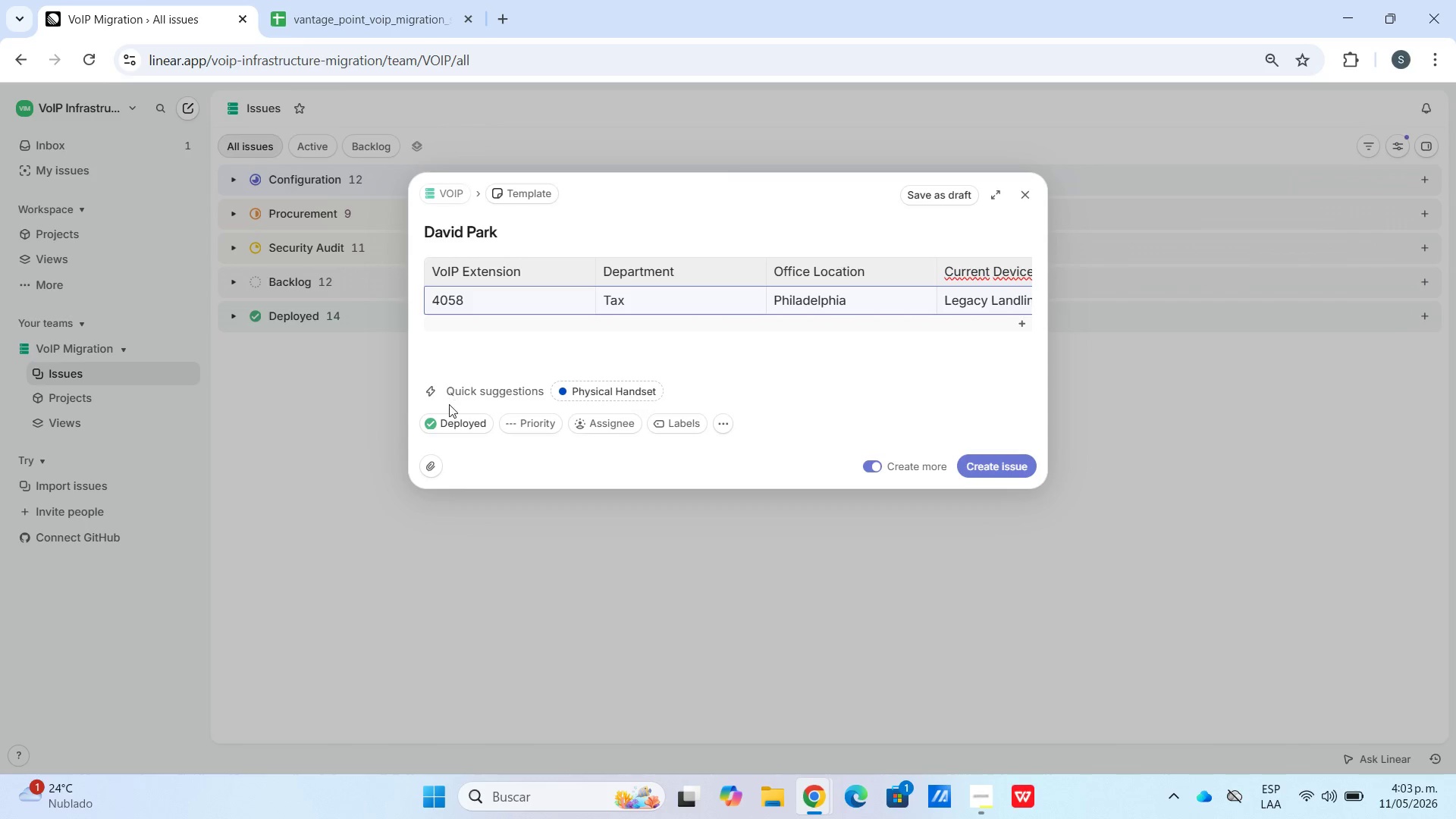 
left_click([451, 422])
 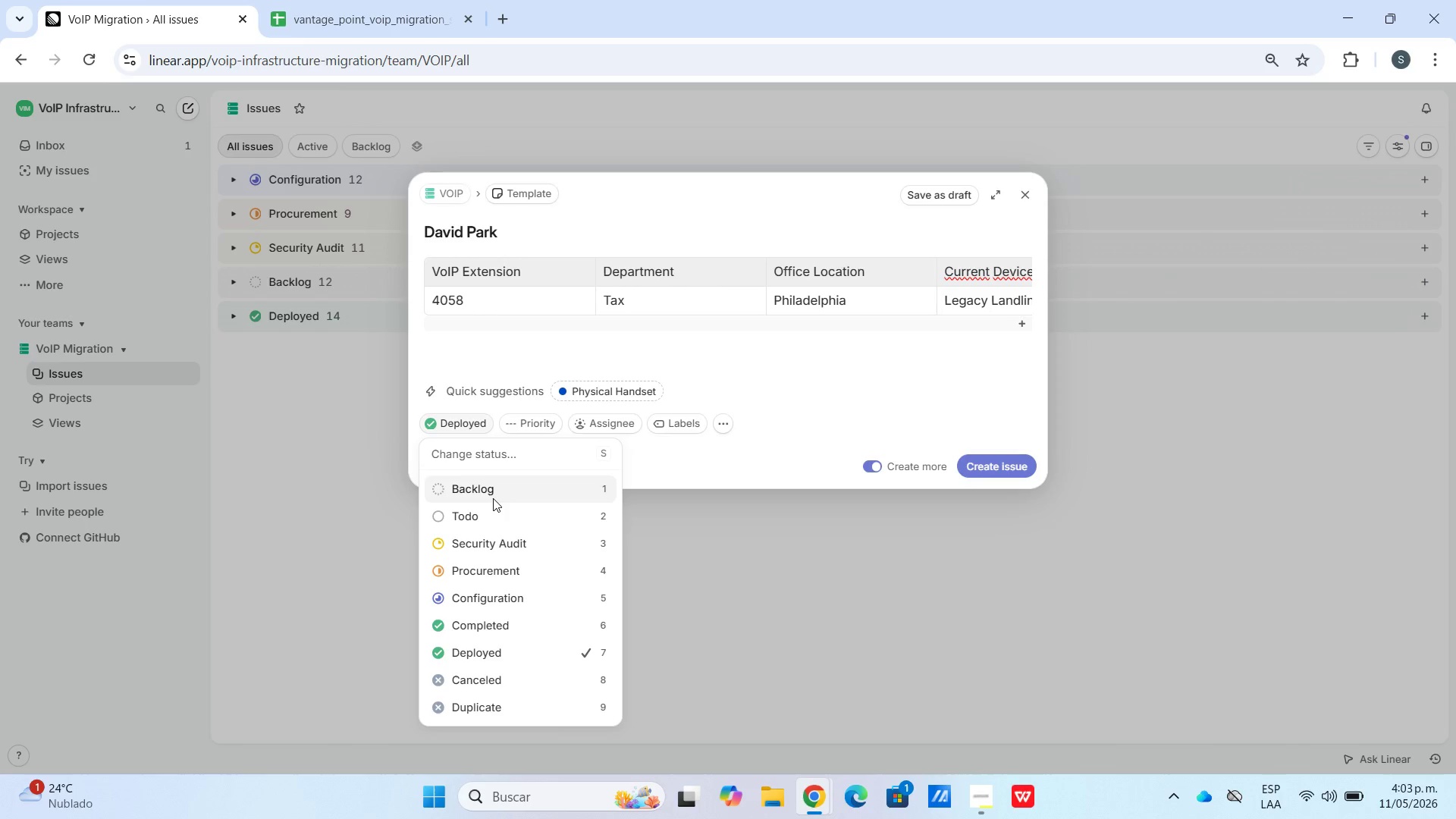 
left_click([493, 497])
 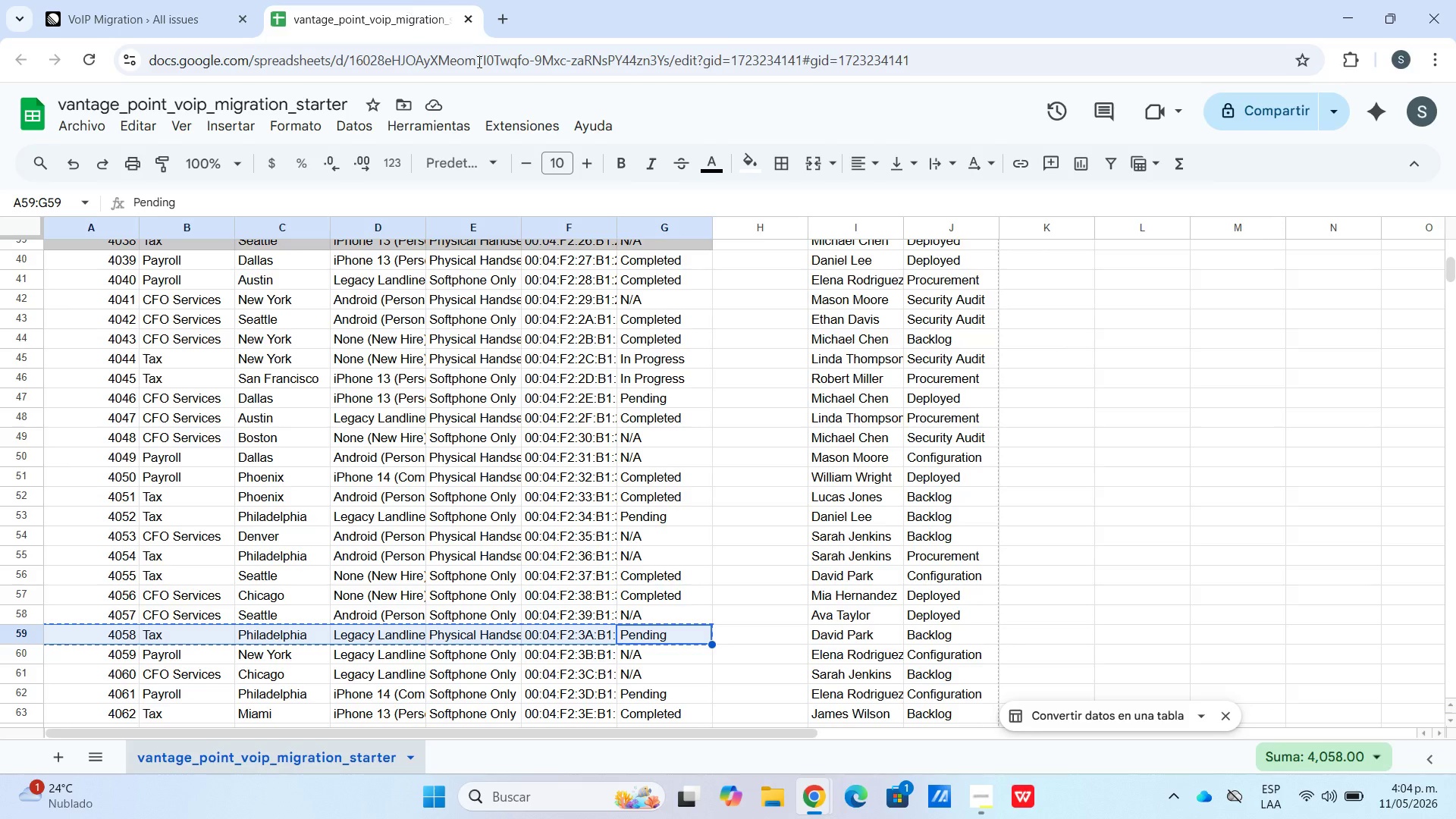 
left_click([855, 660])
 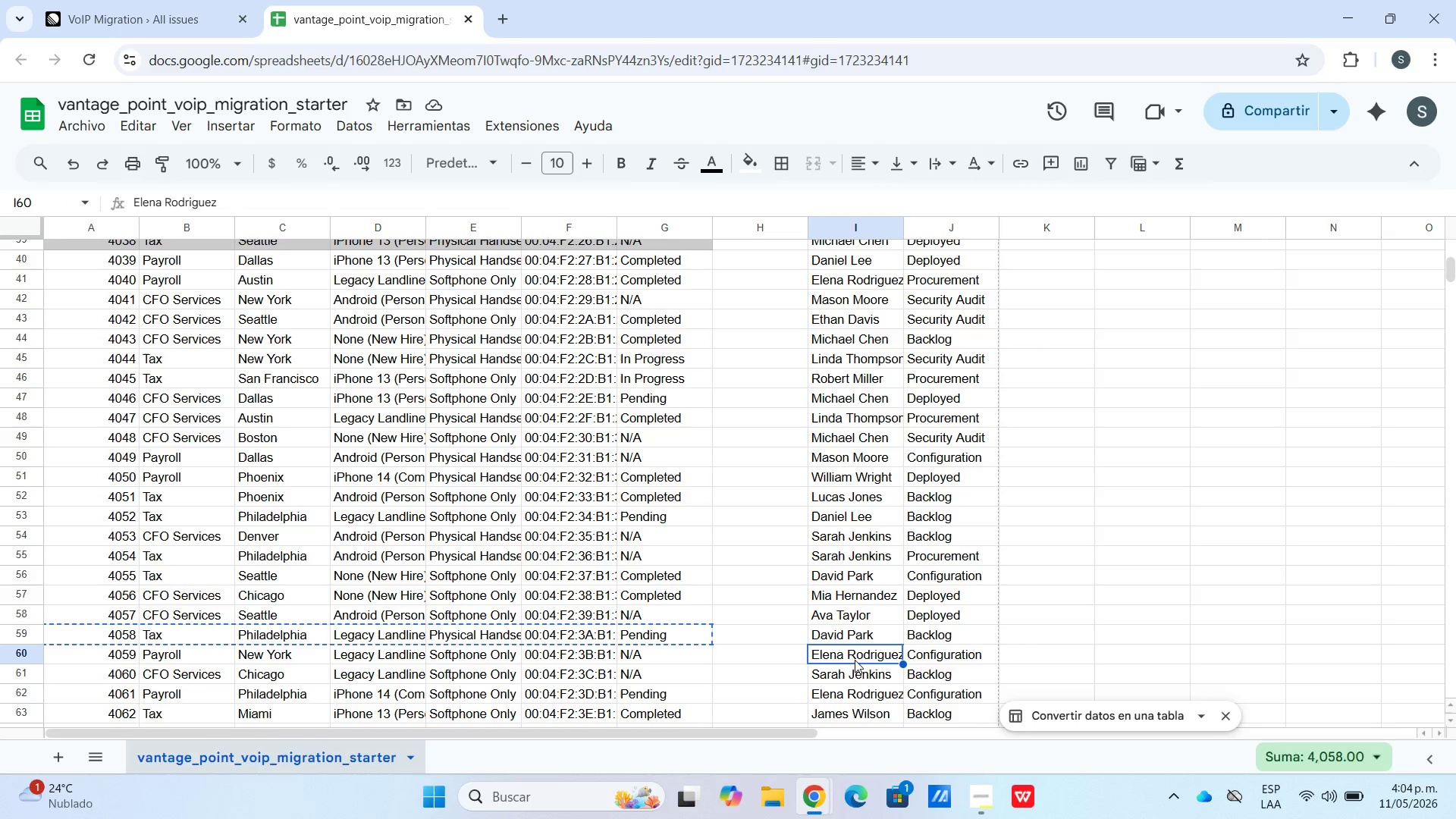 
key(Control+C)
 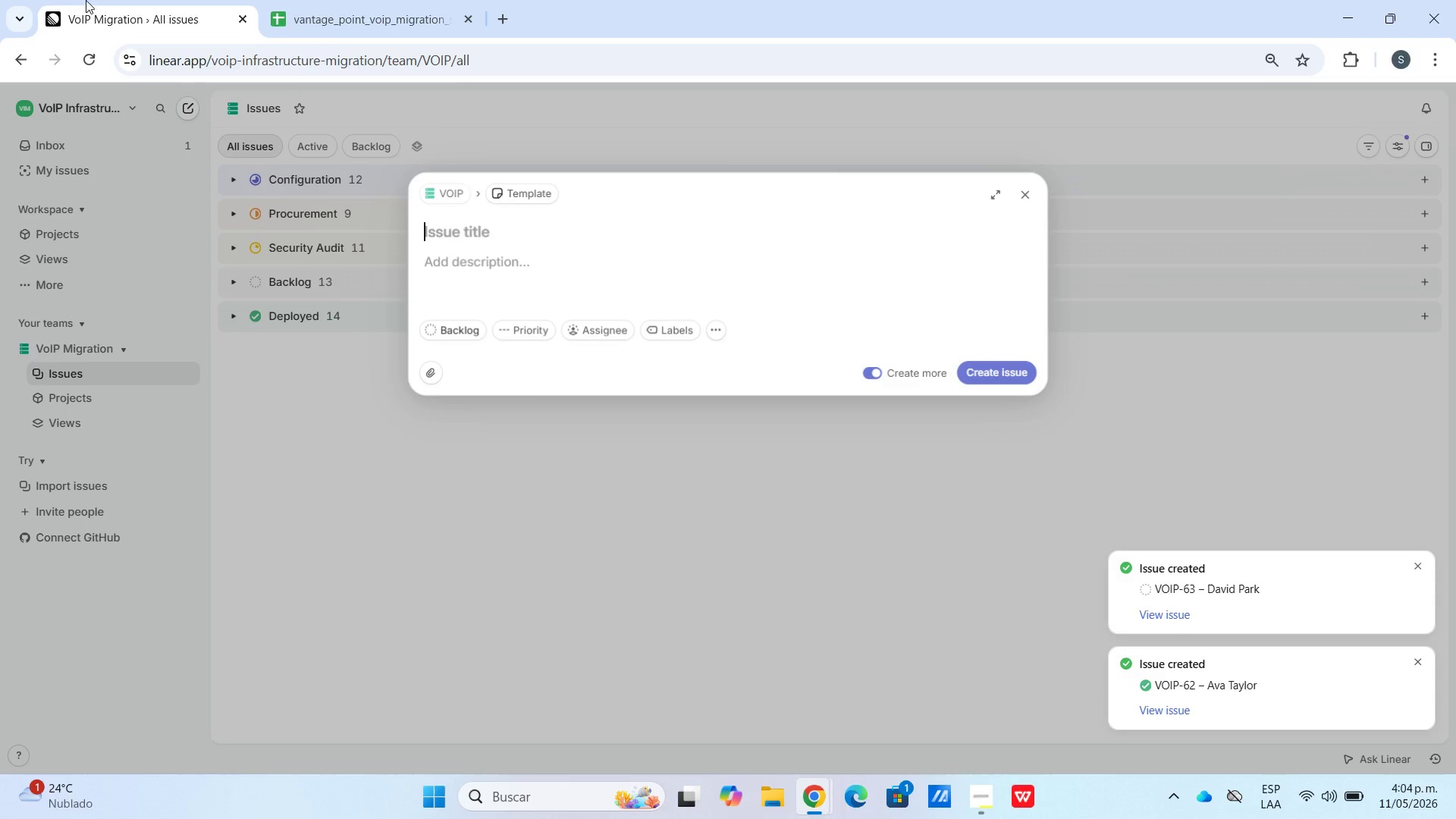 
key(Control+V)
 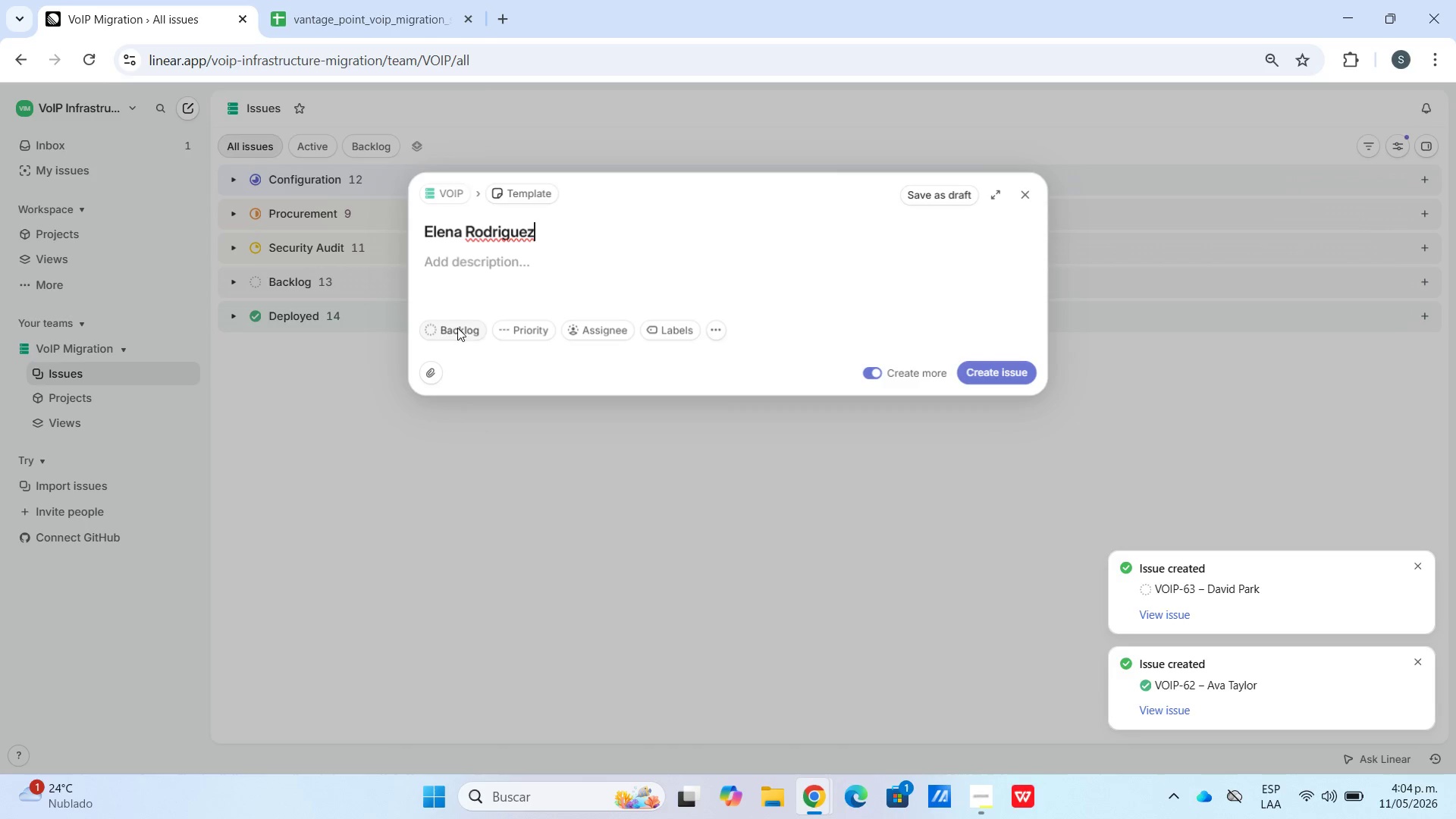 
left_click([463, 328])
 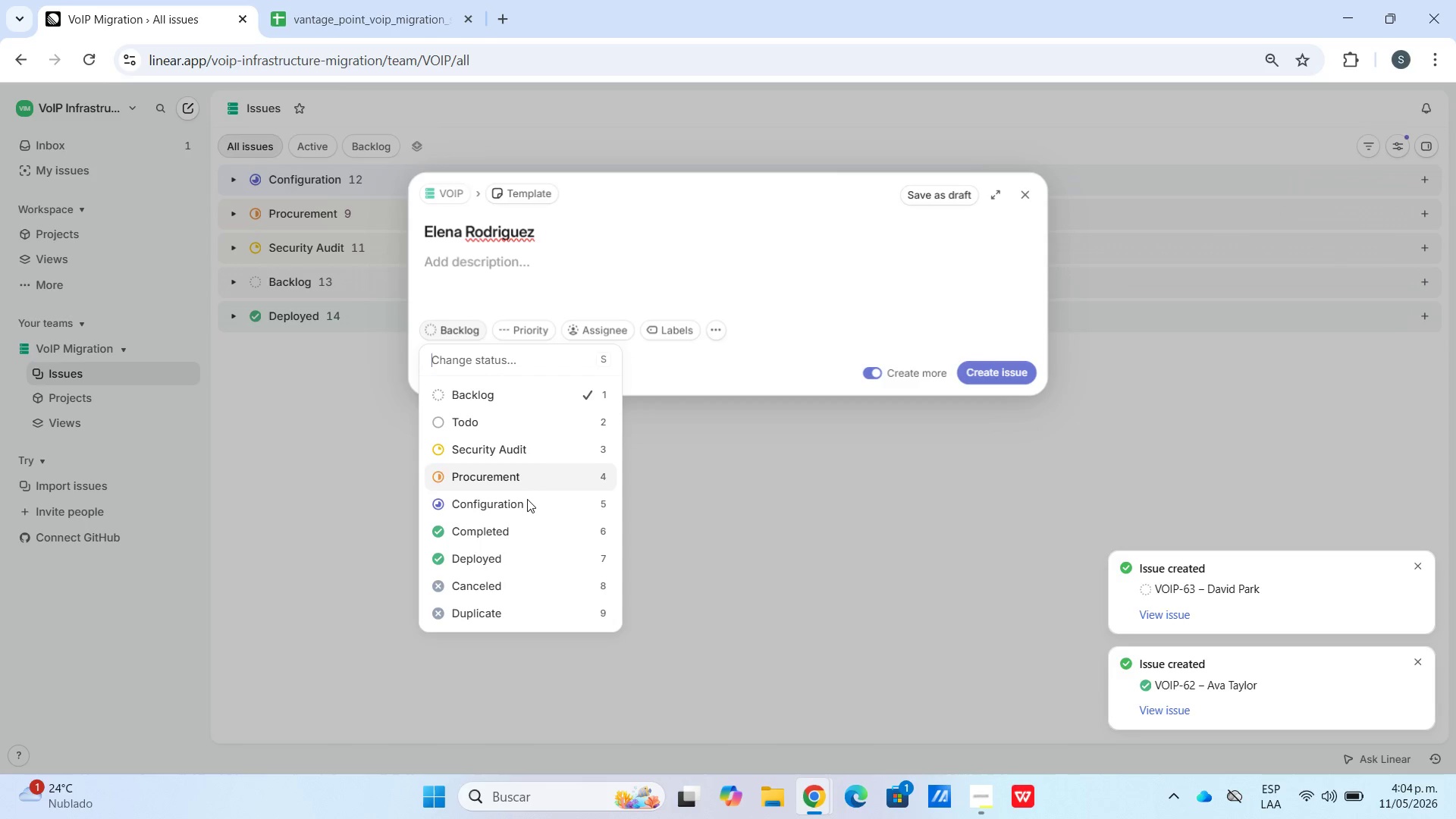 
left_click([527, 501])
 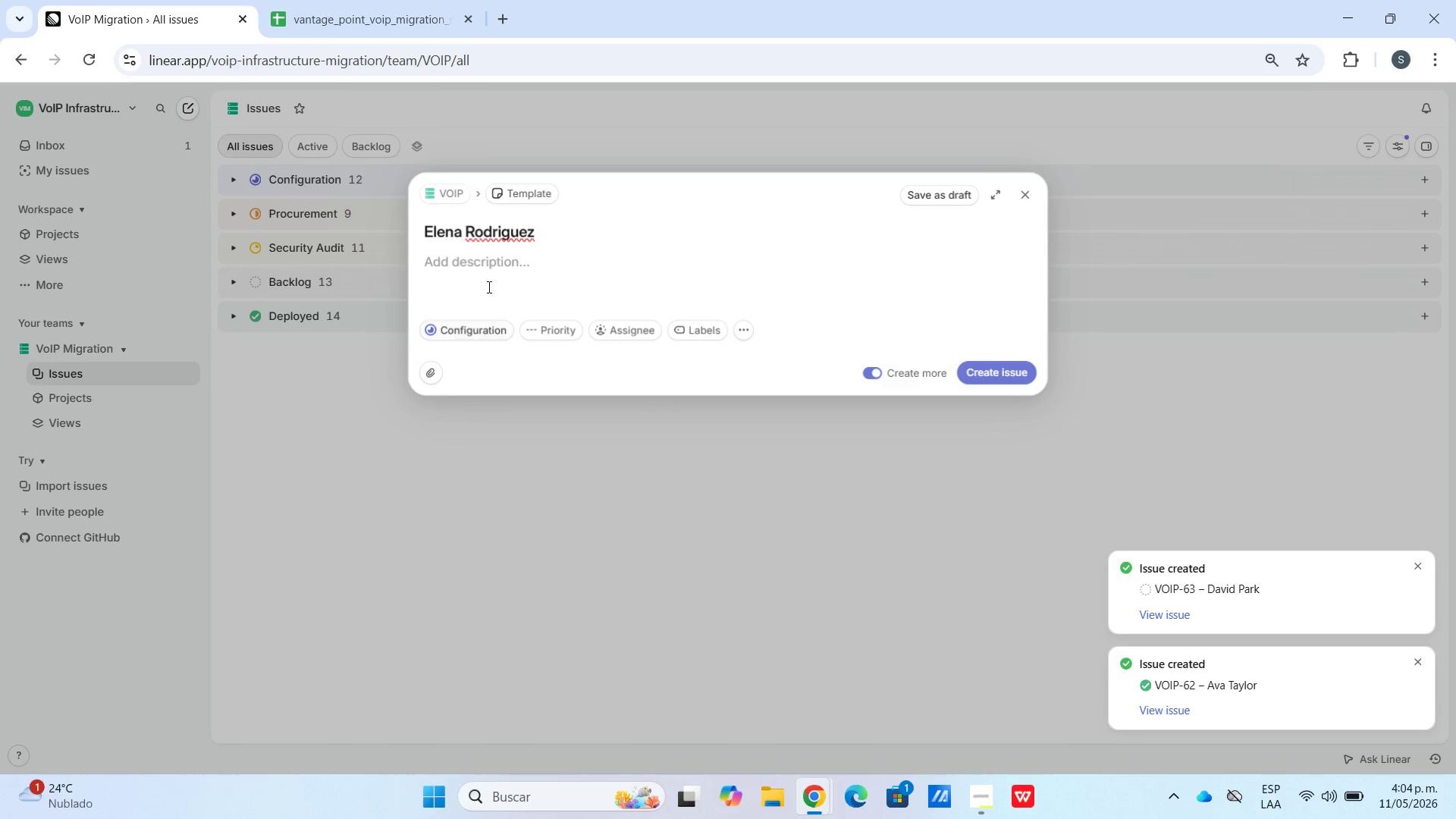 
left_click([490, 259])
 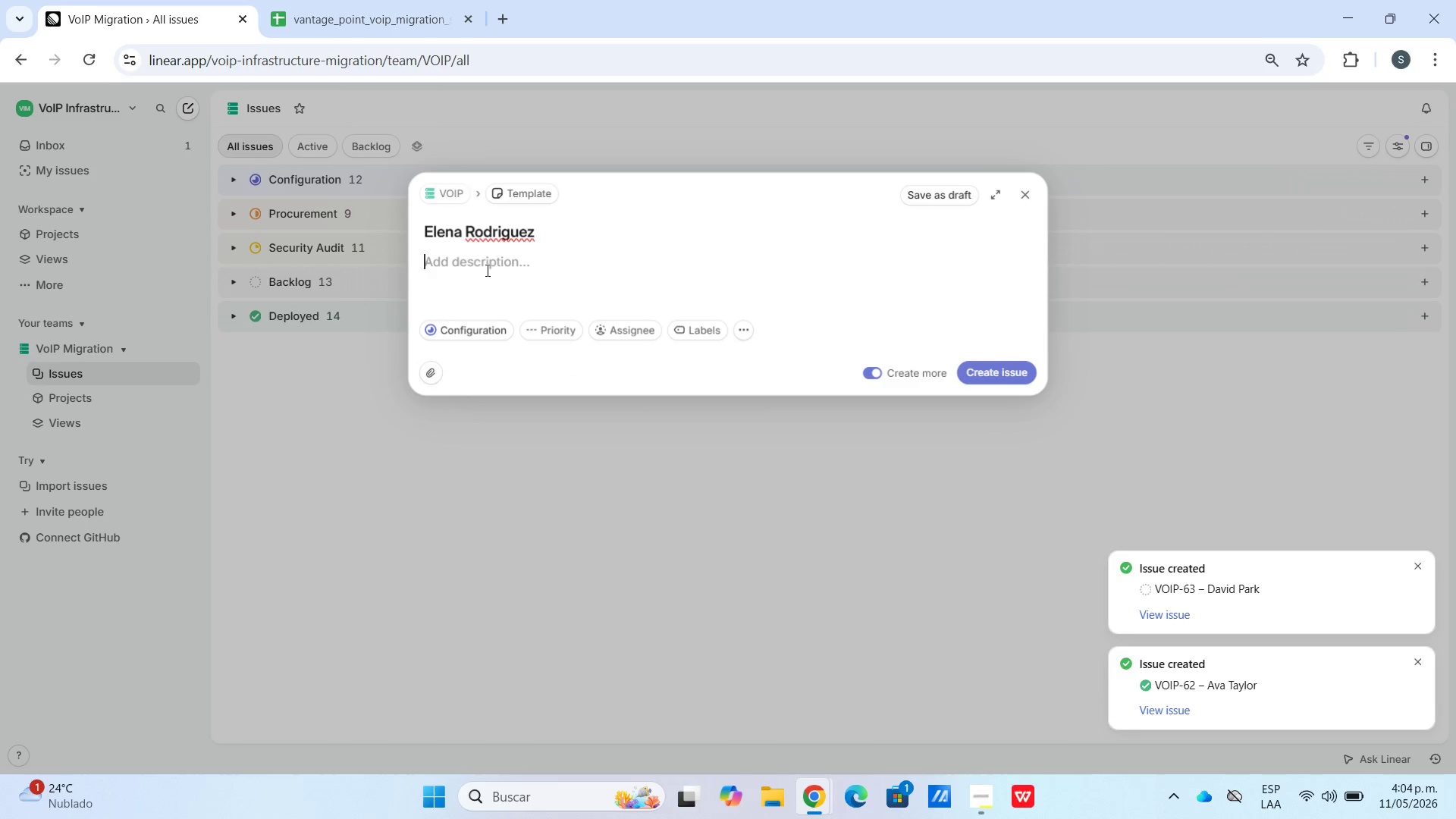 
key(Meta+V)
 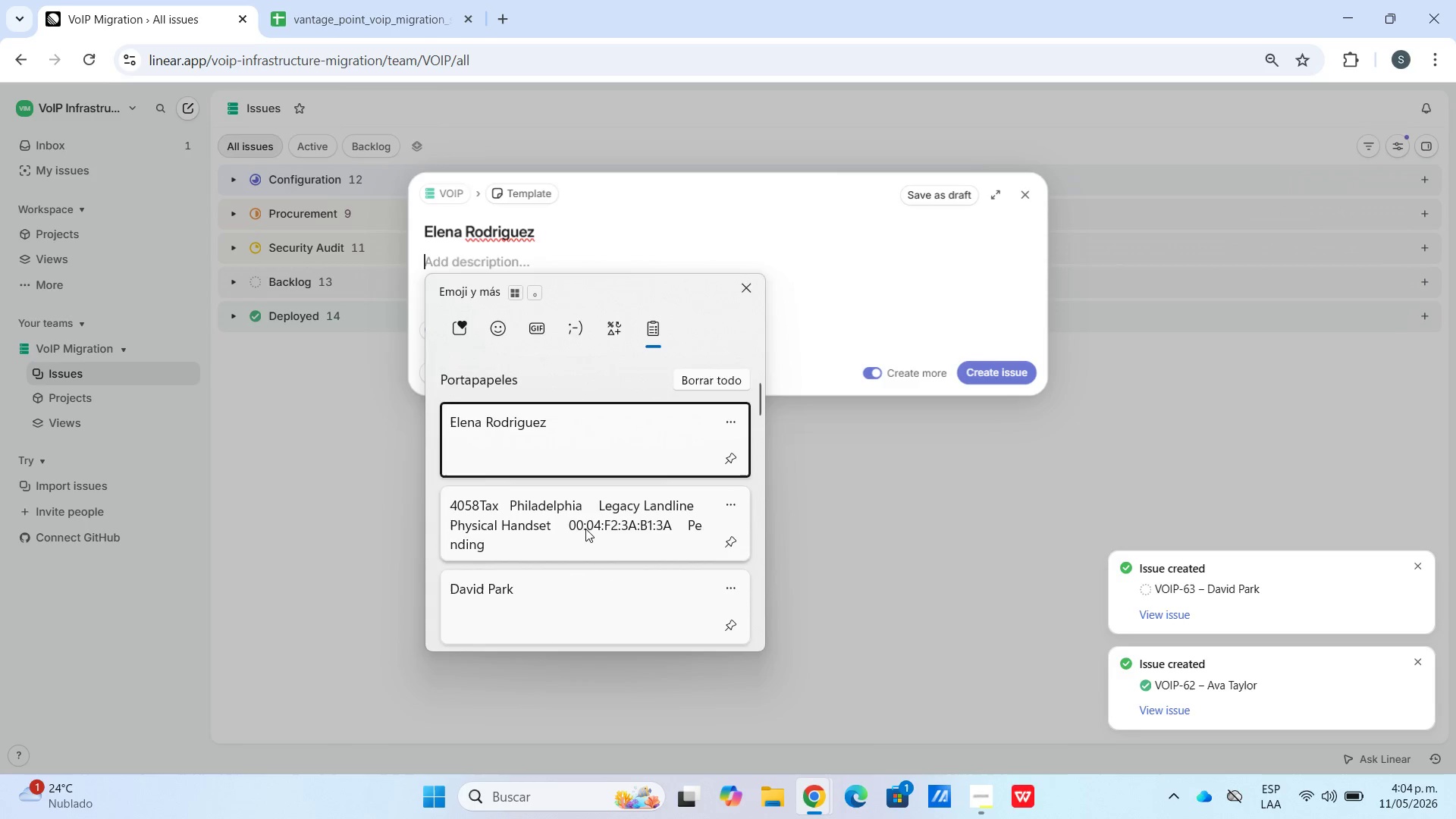 
scroll: coordinate [582, 541], scroll_direction: down, amount: 51.0
 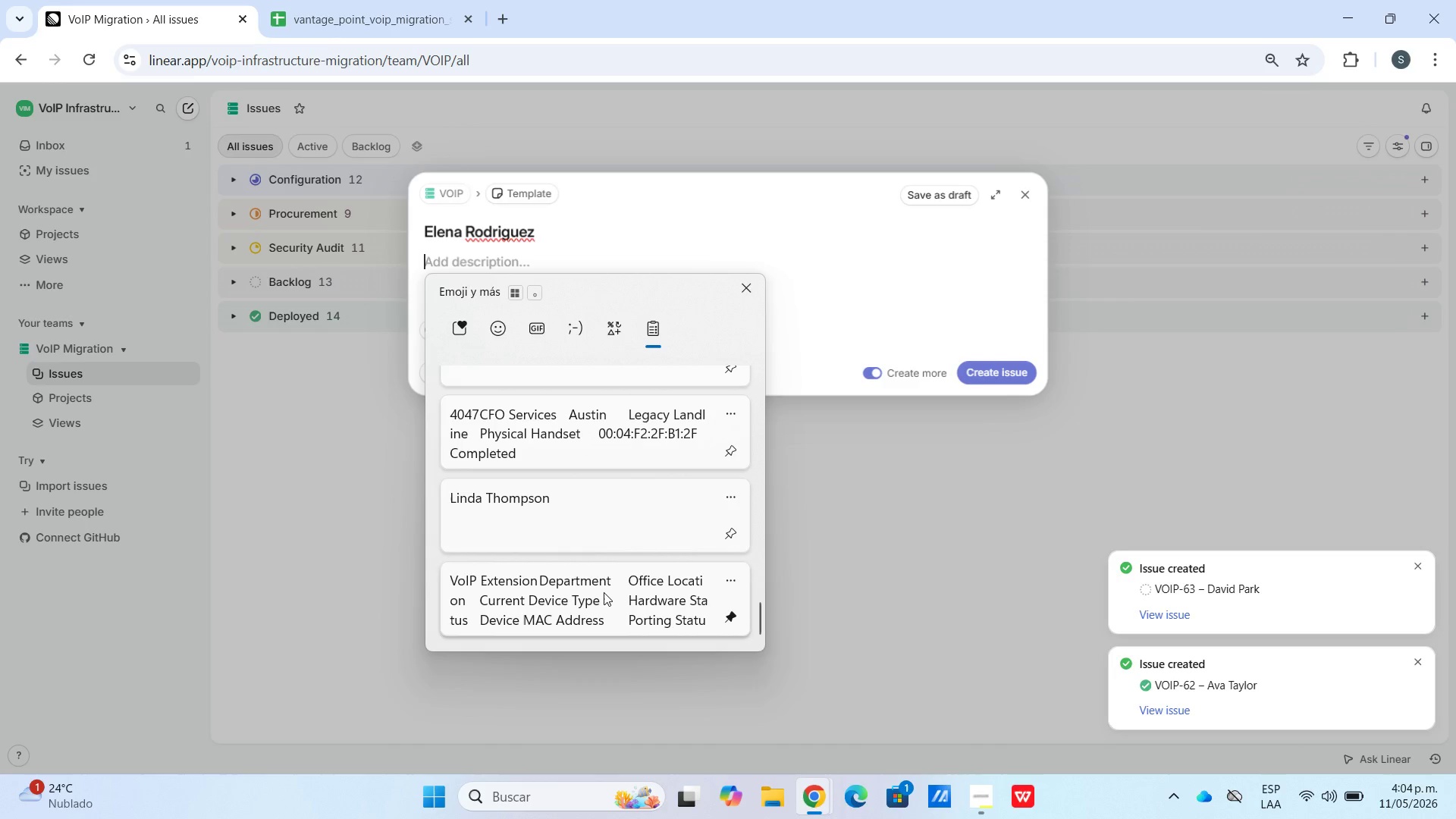 
key(Control+ControlLeft)
 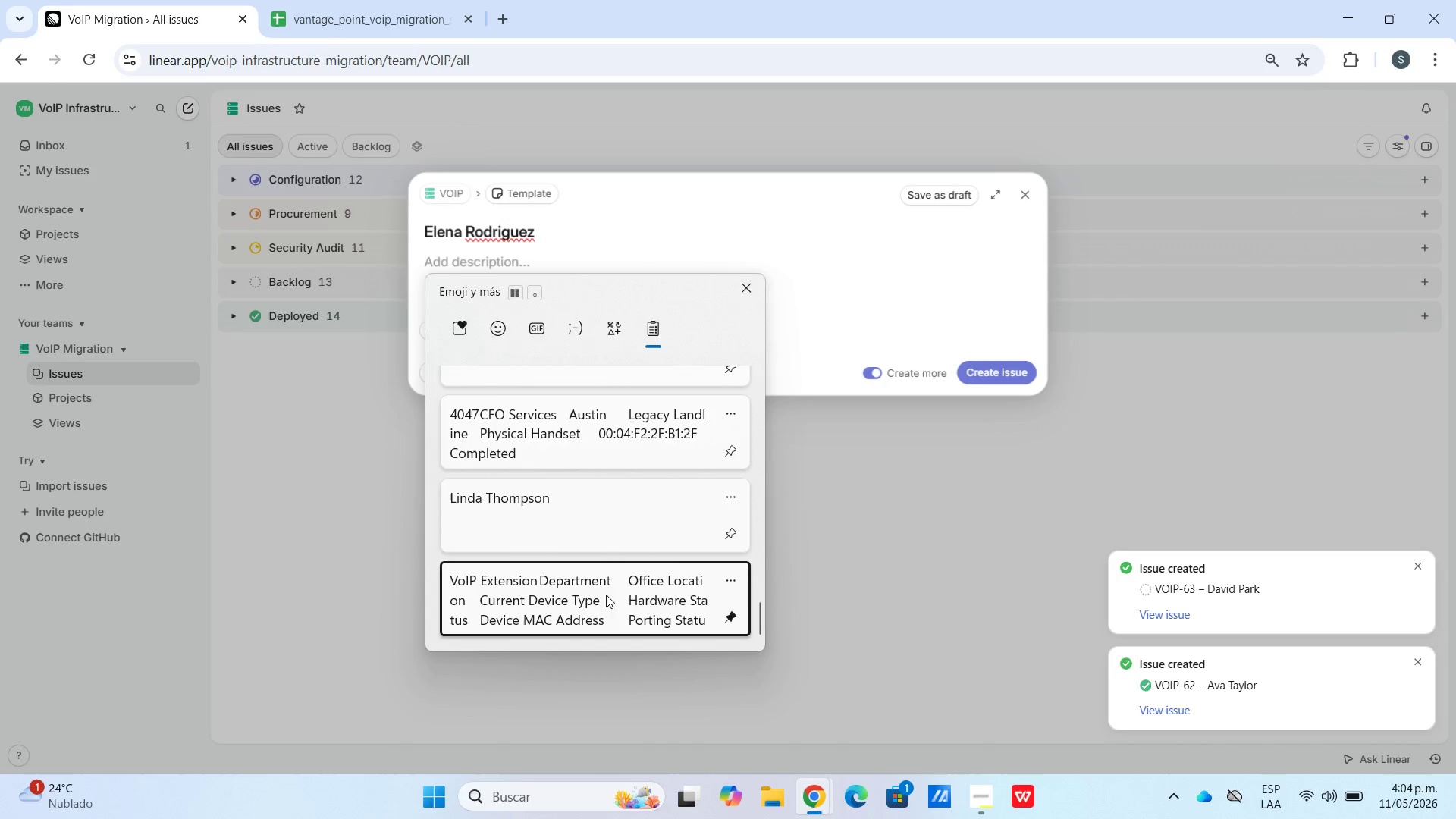 
key(Control+V)
 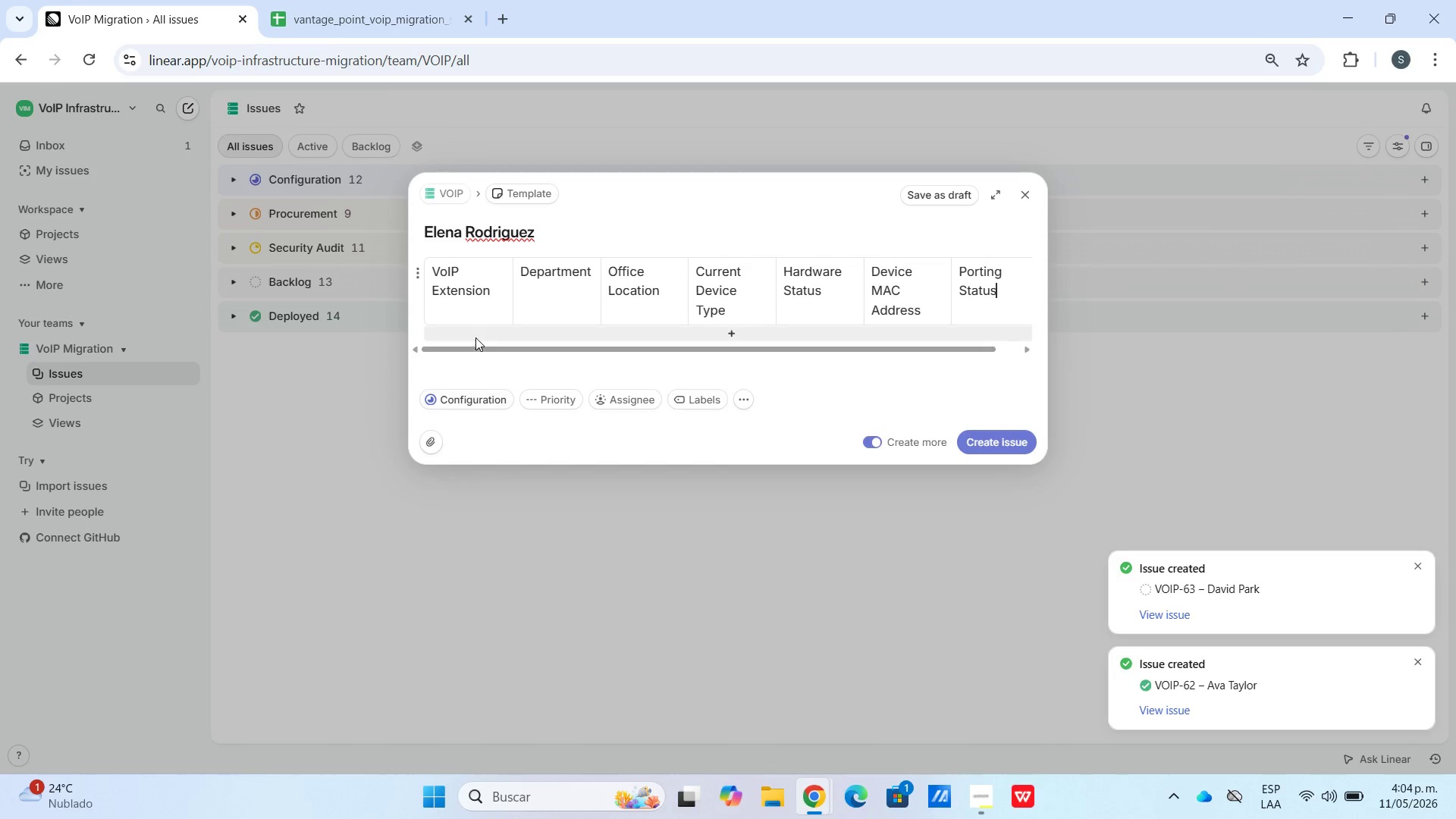 
left_click([475, 337])
 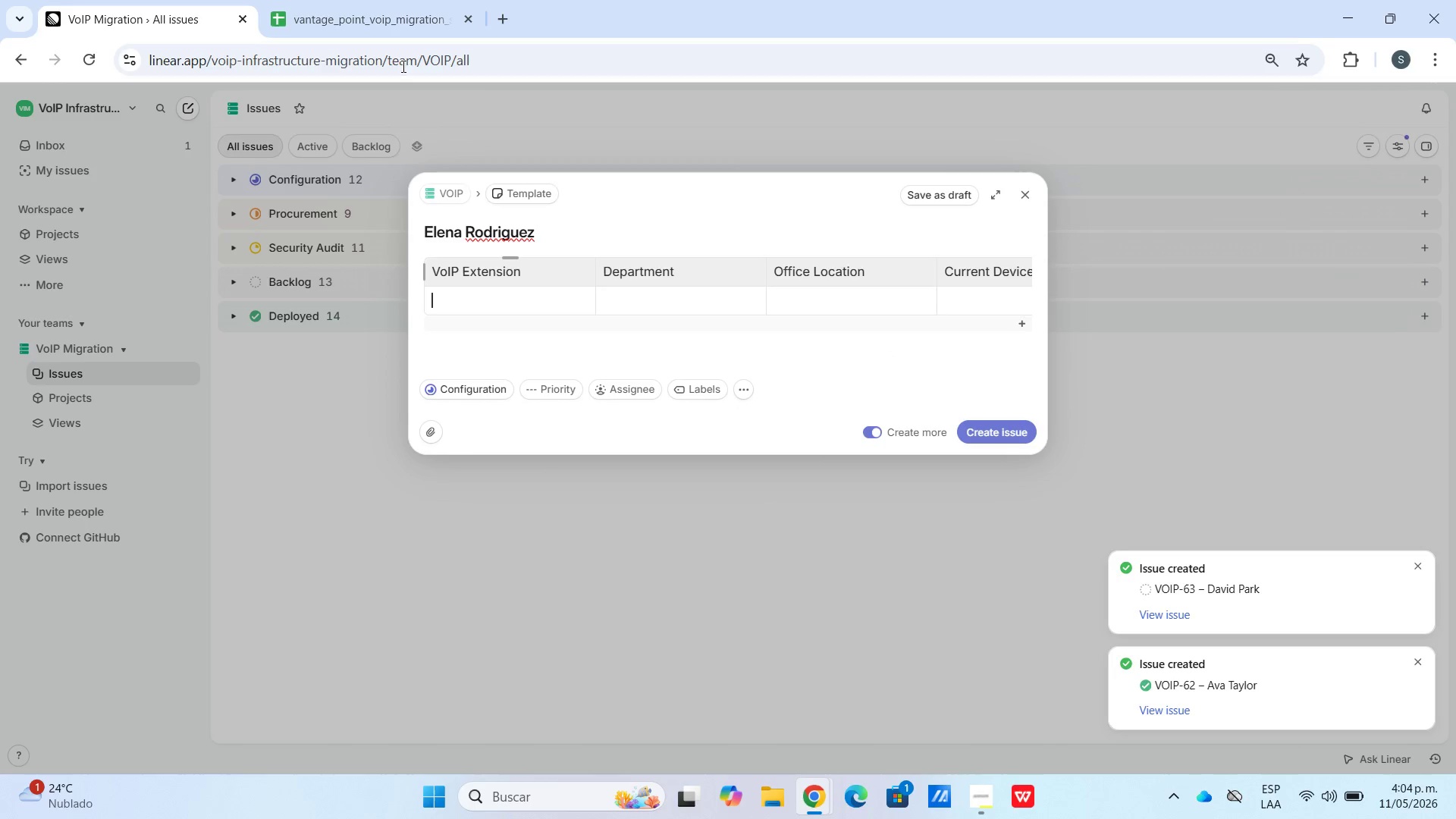 
left_click([399, 61])
 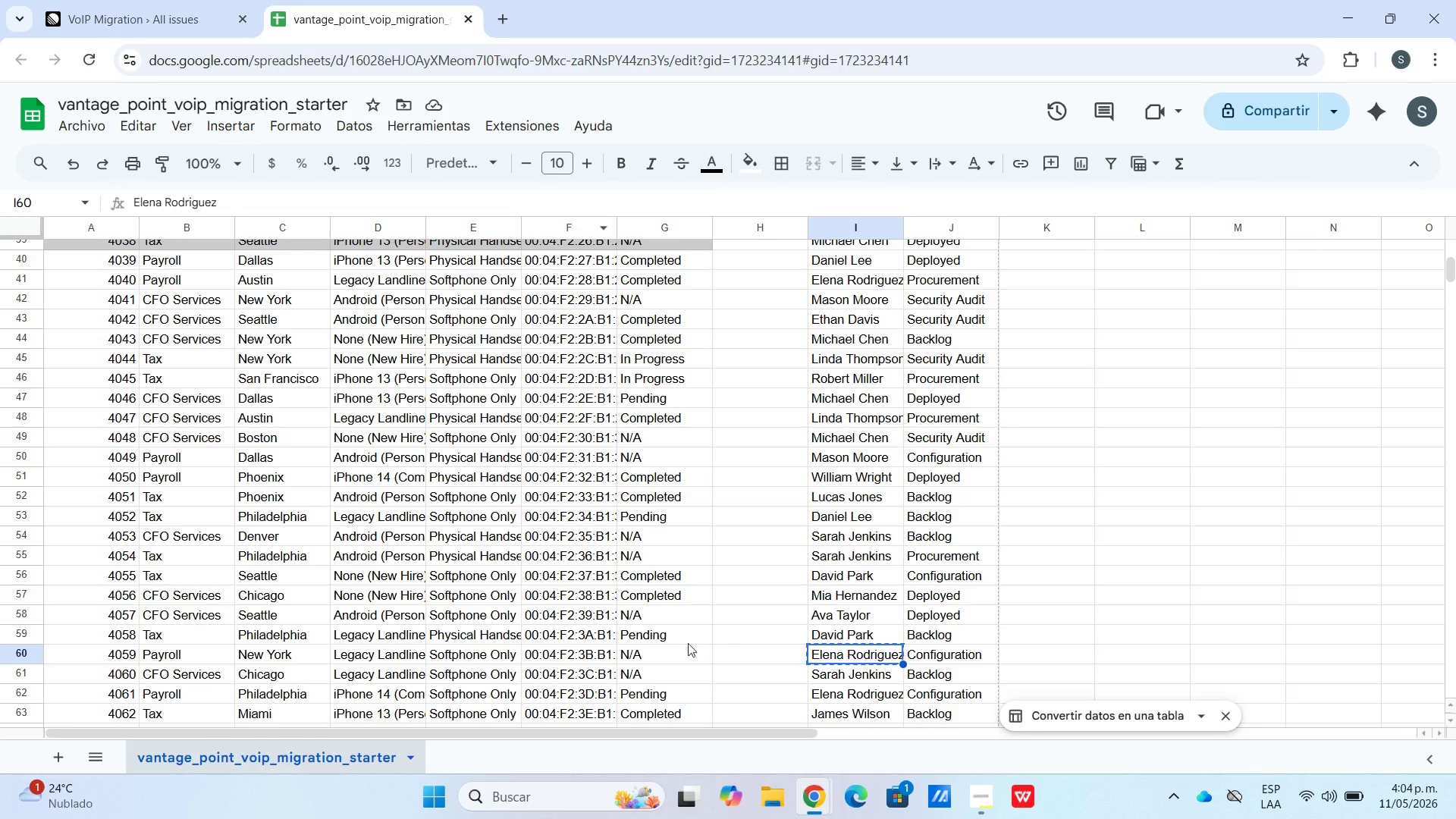 
left_click_drag(start_coordinate=[700, 651], to_coordinate=[64, 652])
 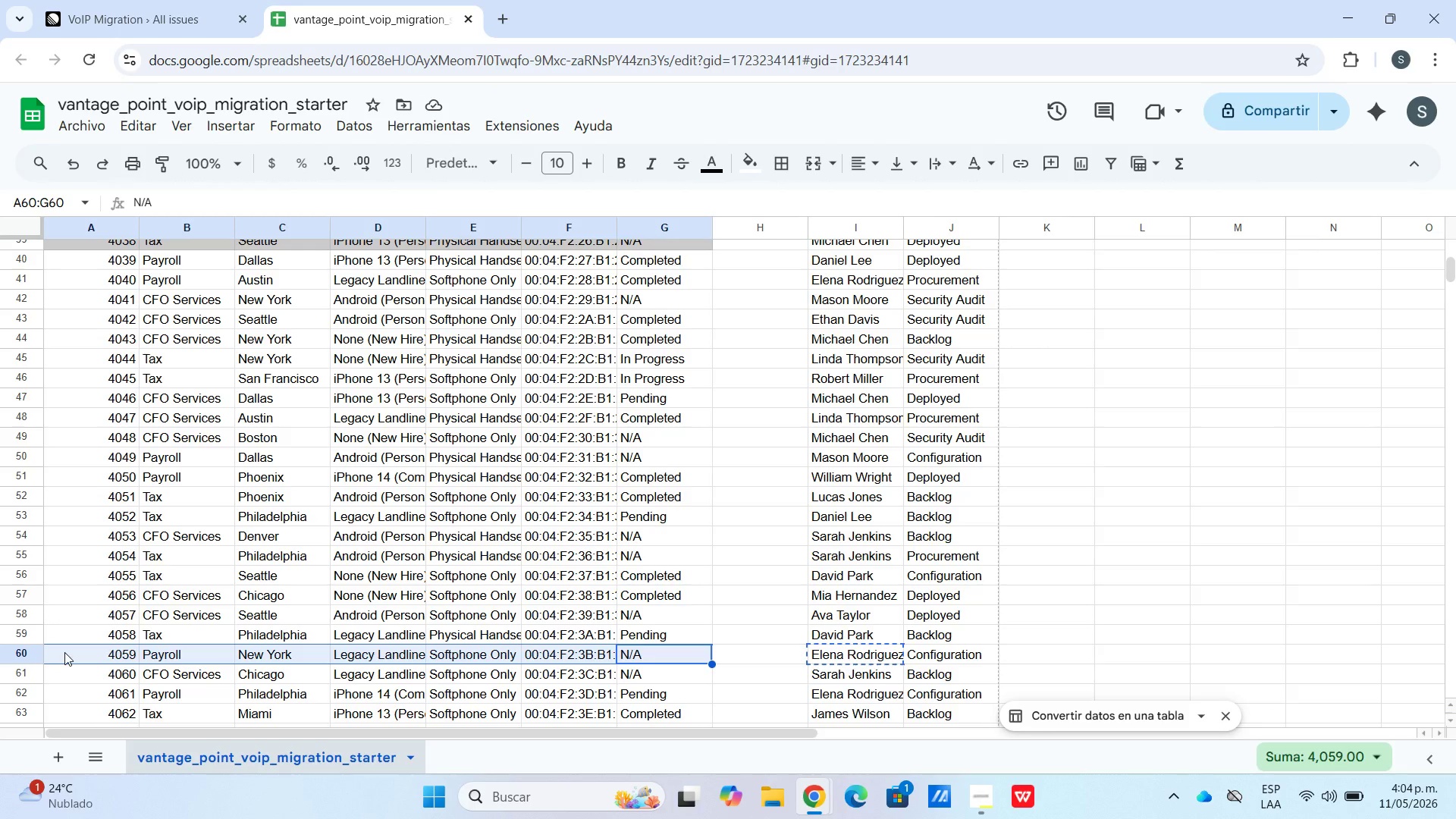 
key(Control+C)
 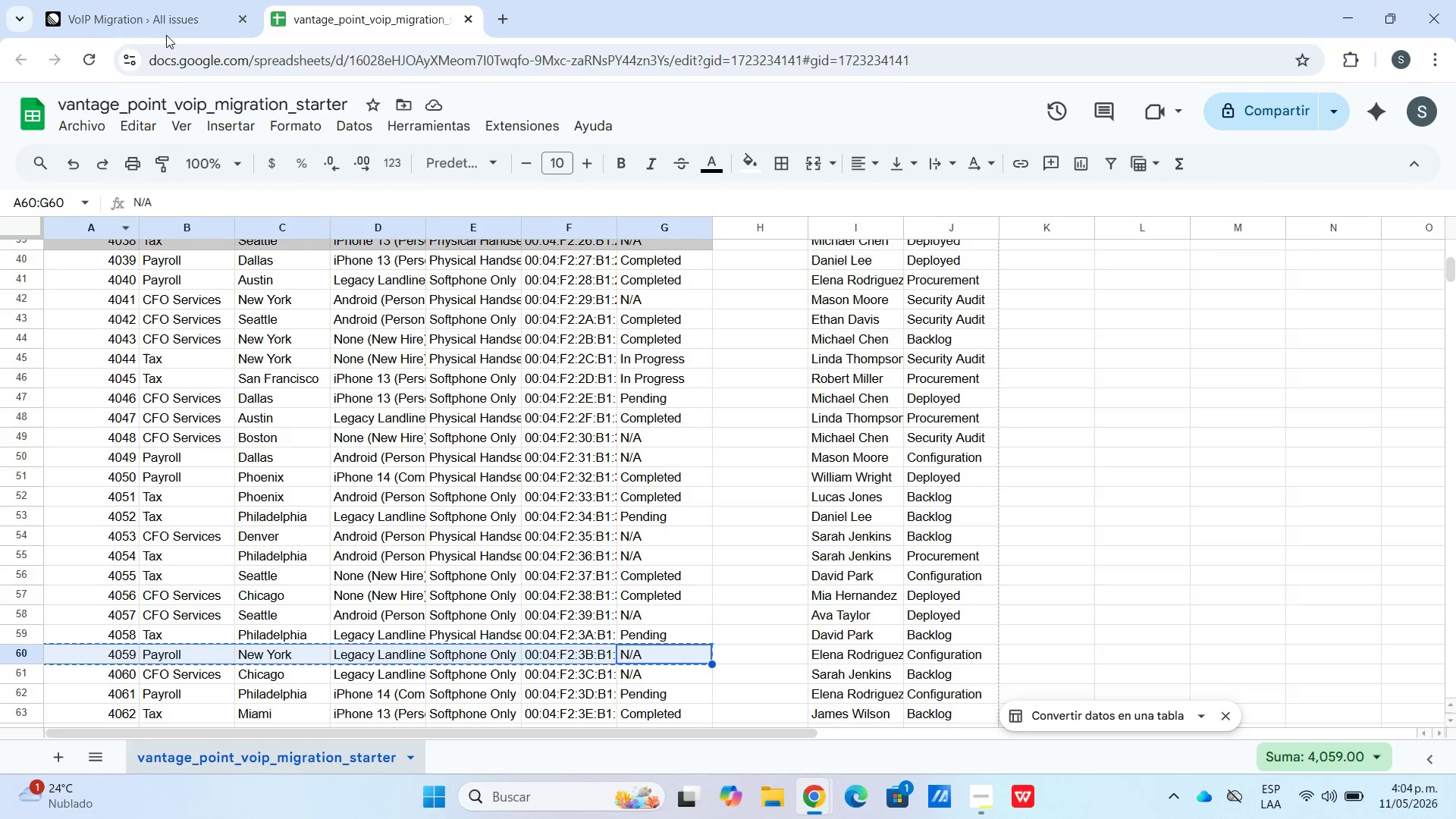 
left_click([175, 8])
 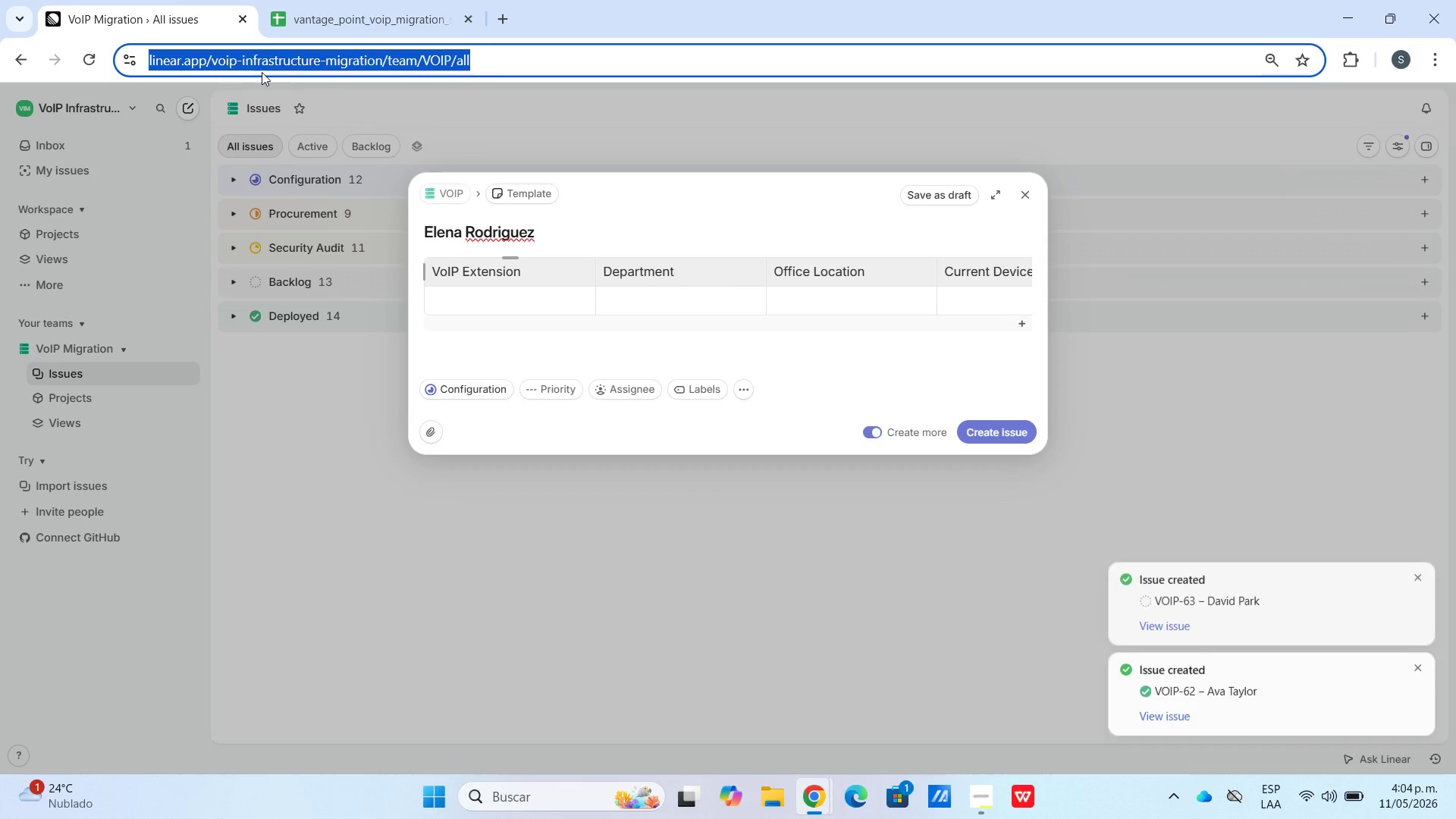 
hold_key(key=ControlLeft, duration=0.52)
 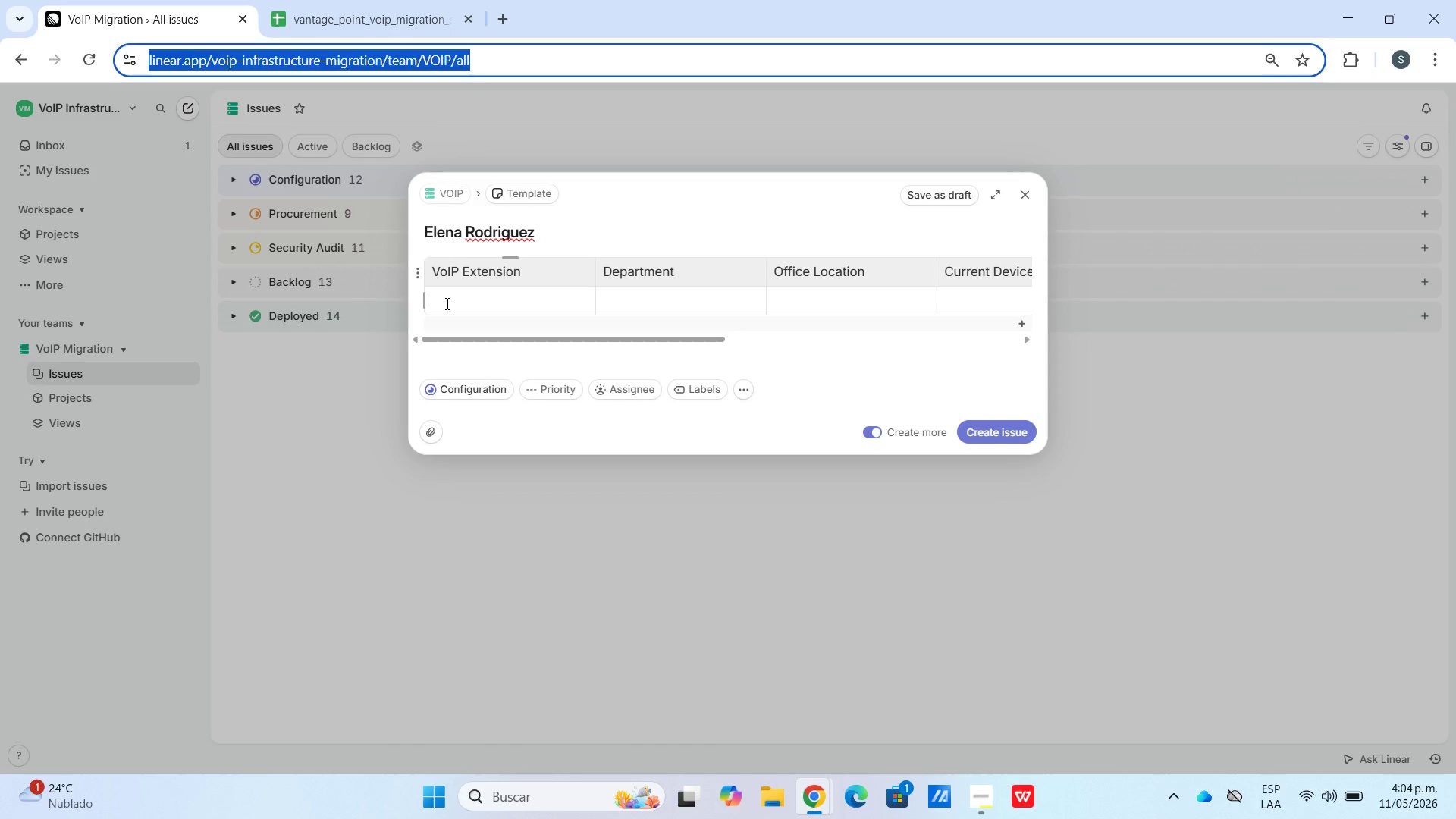 
left_click([447, 303])
 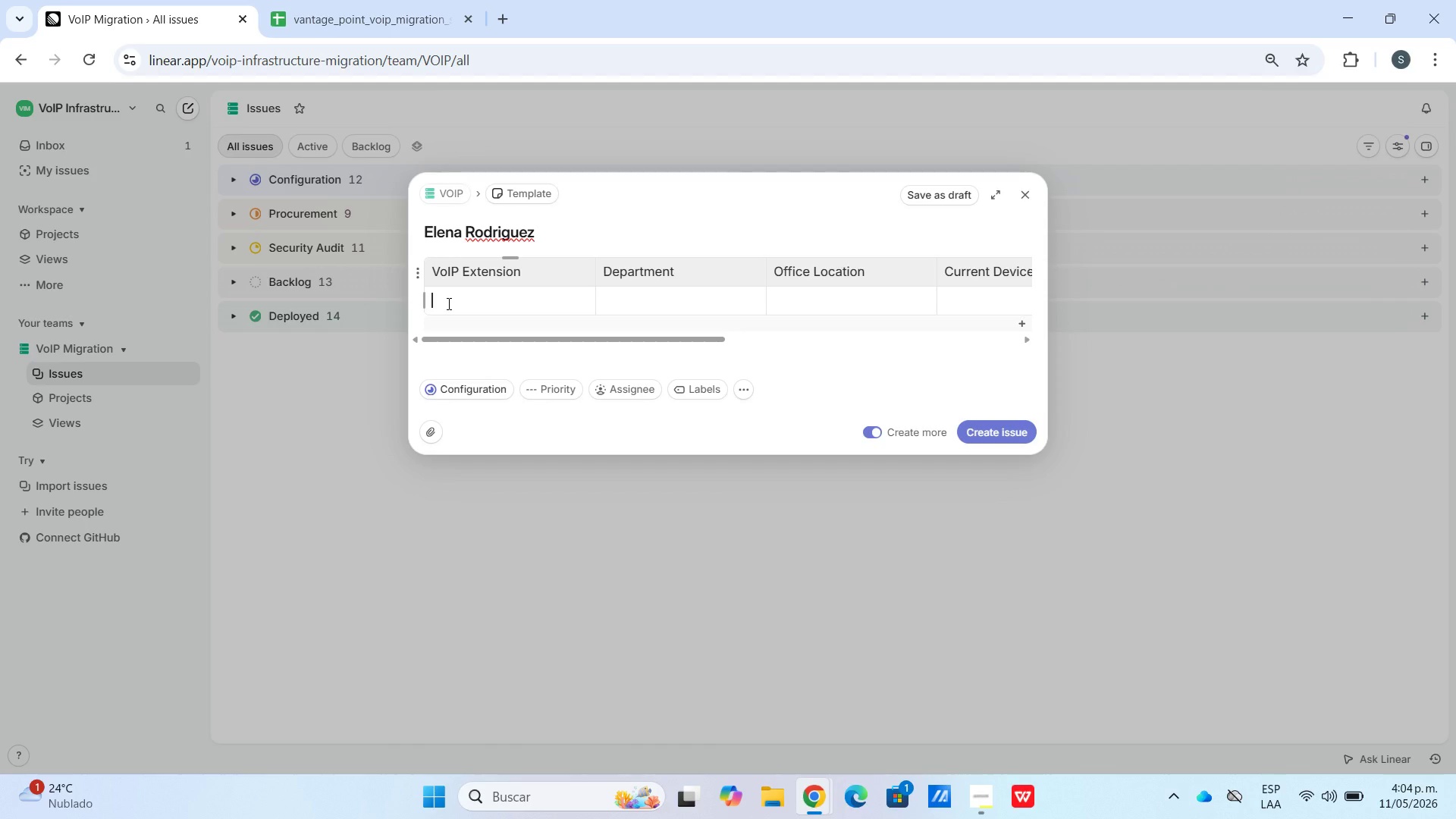 
key(Control+V)
 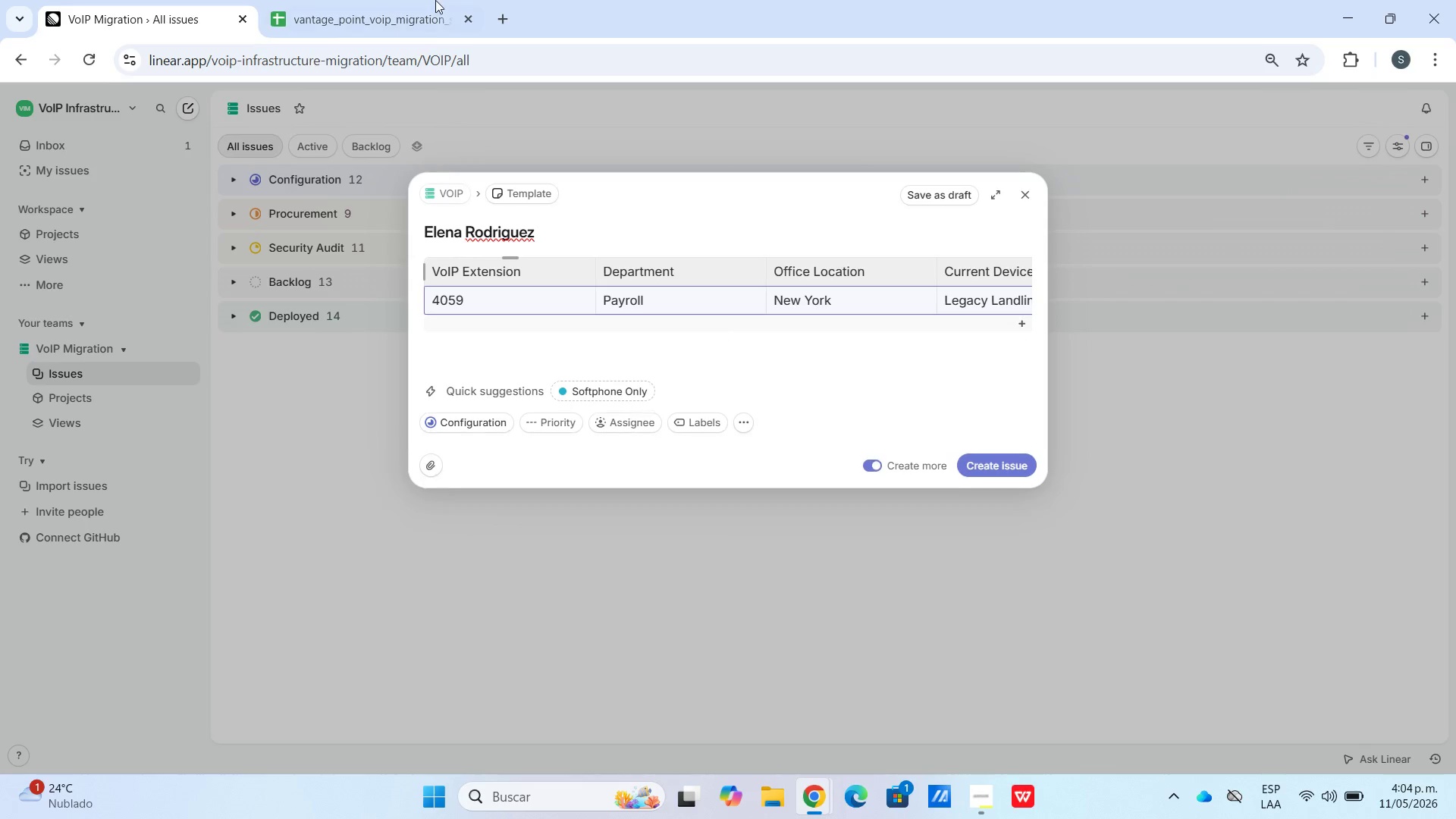 
left_click([425, 0])
 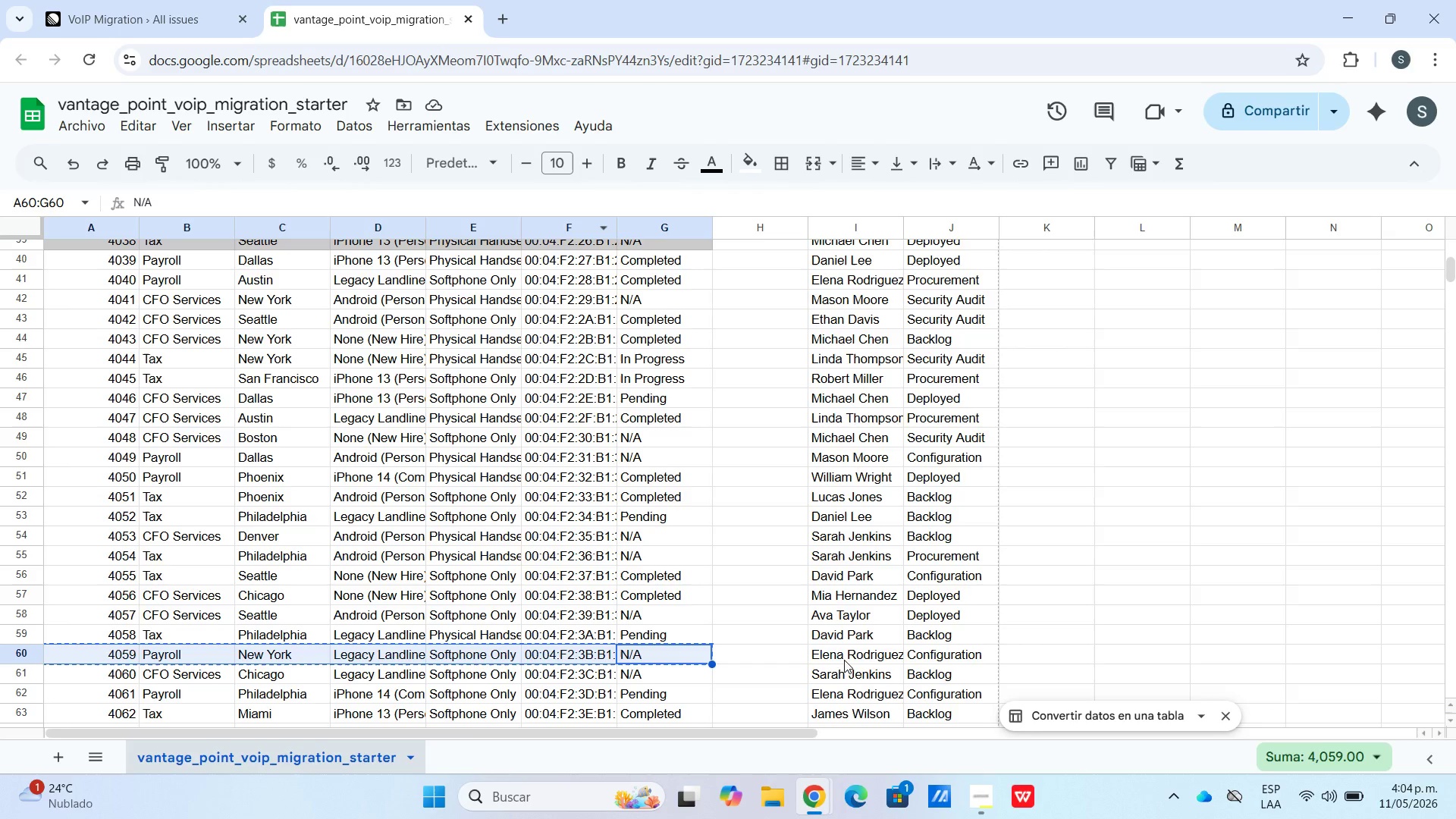 
left_click([845, 670])
 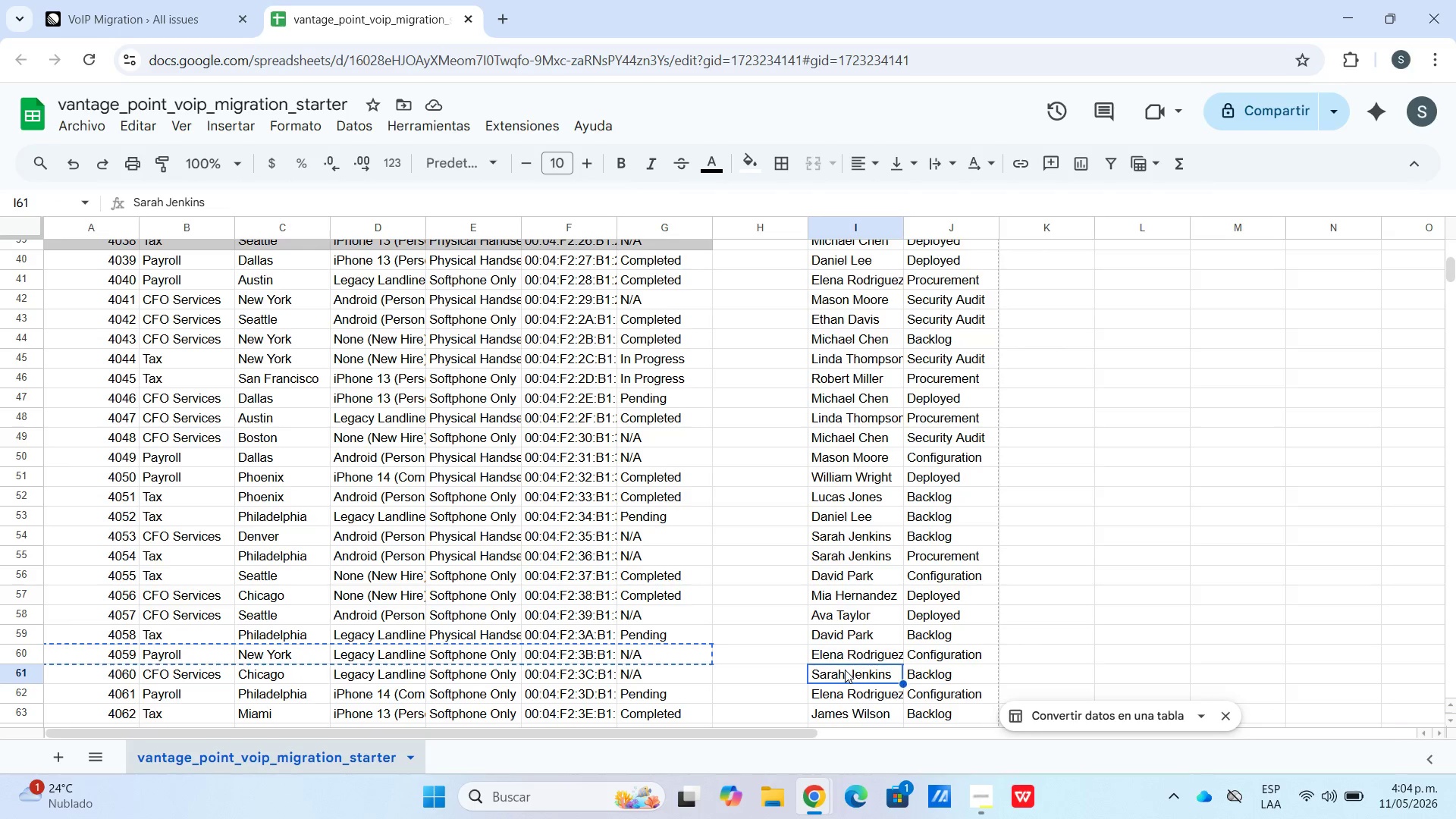 
key(Control+V)
 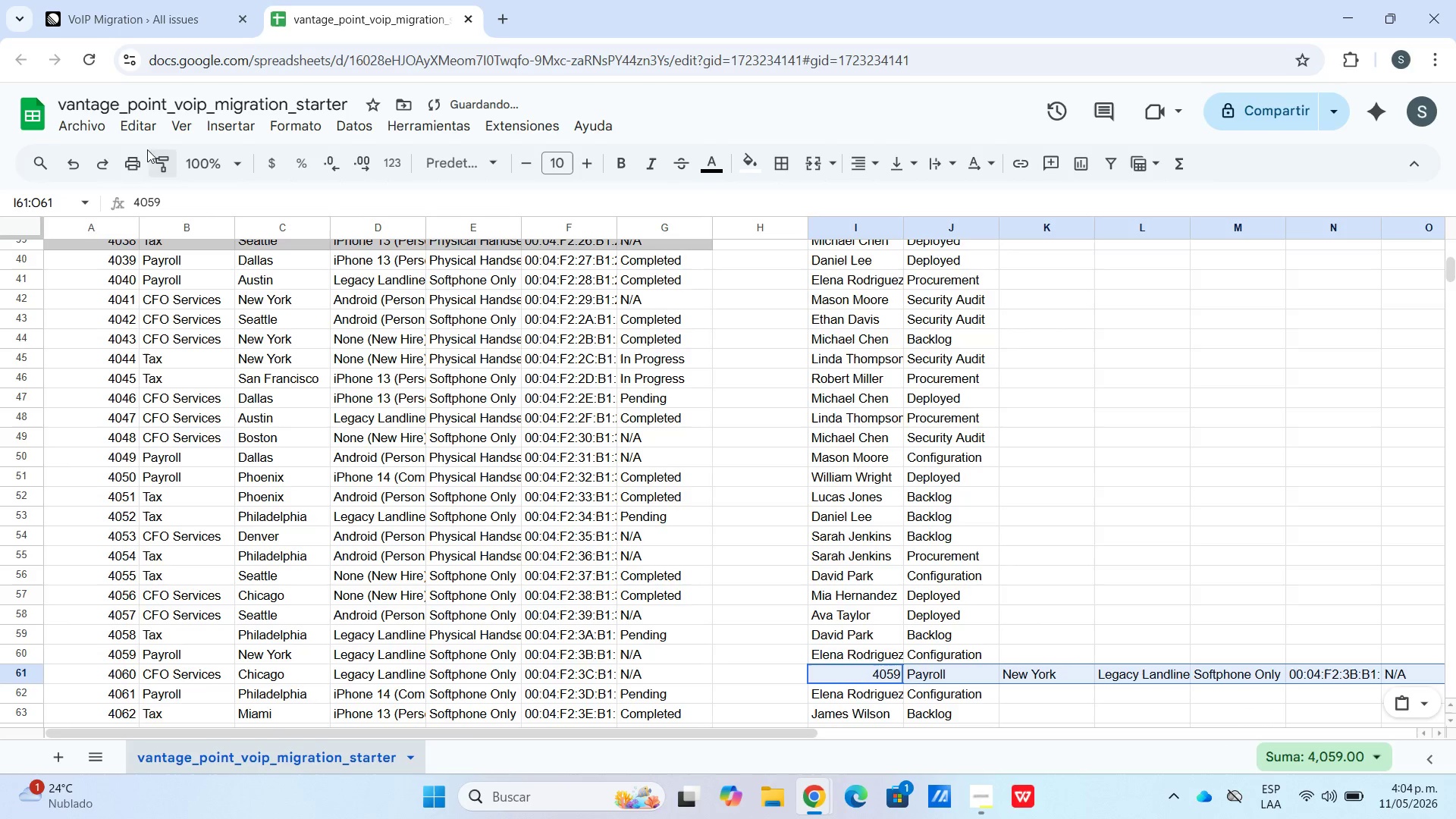 
left_click([67, 159])
 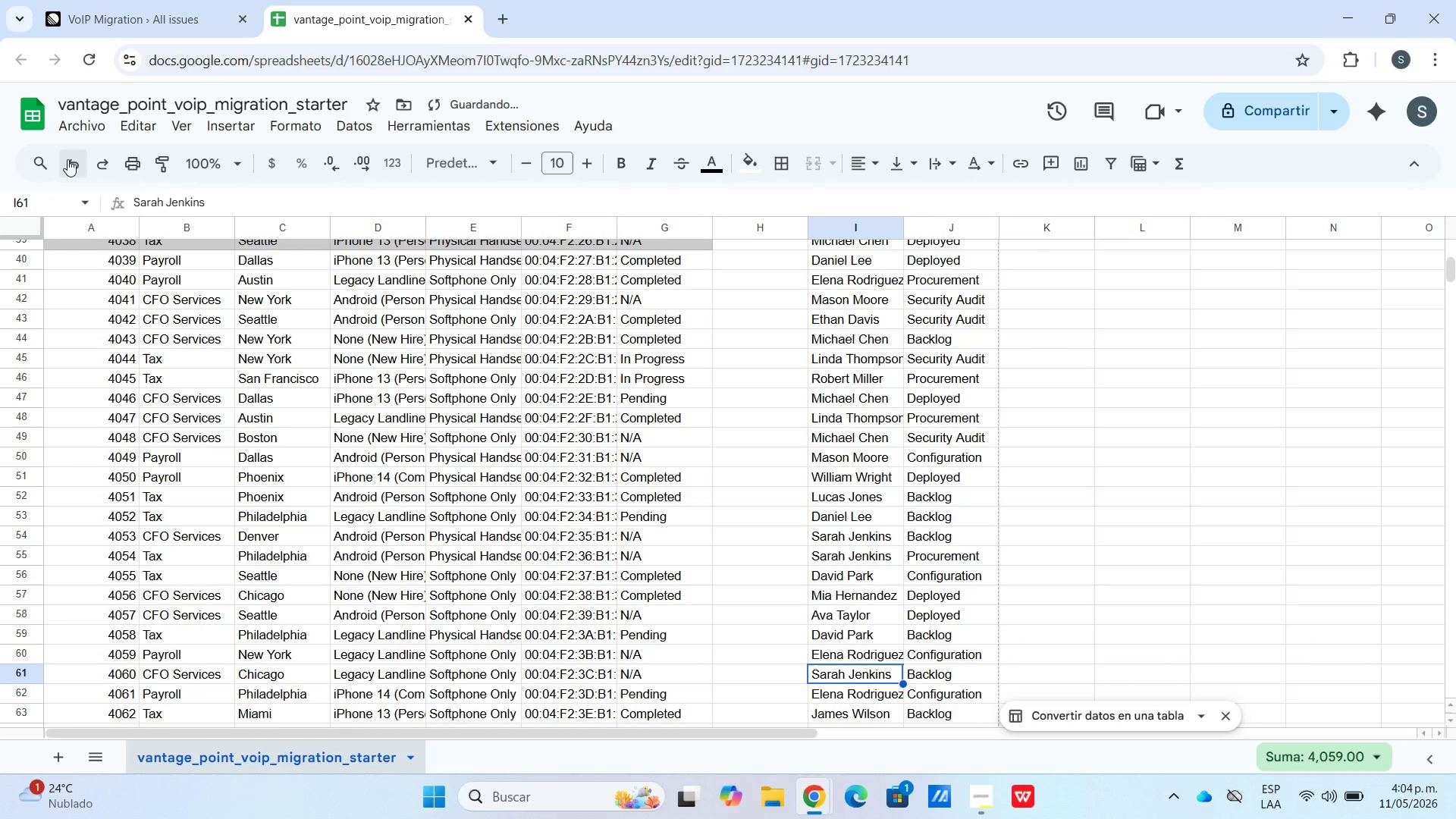 
key(Control+C)
 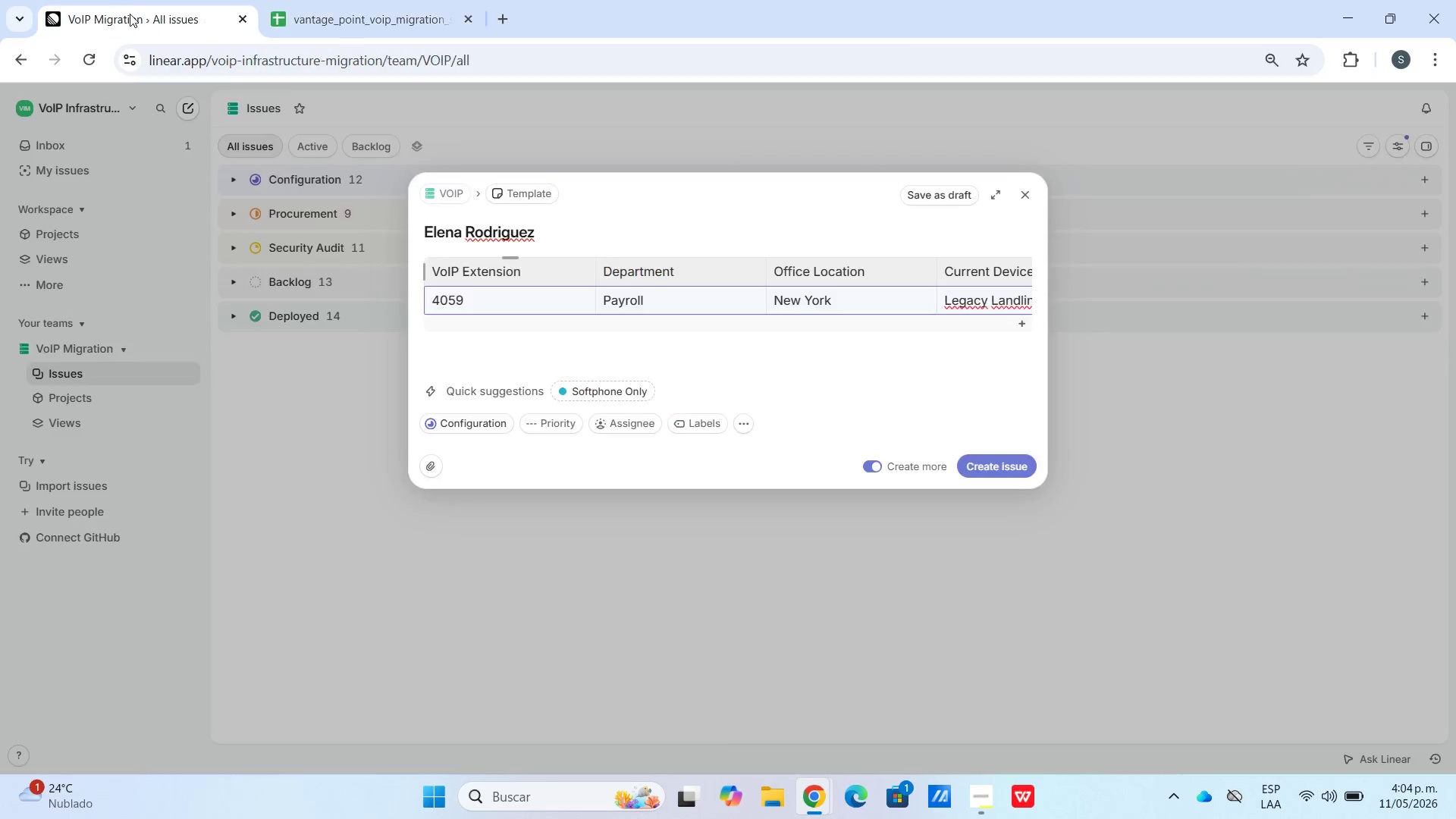 
hold_key(key=ControlLeft, duration=0.44)
 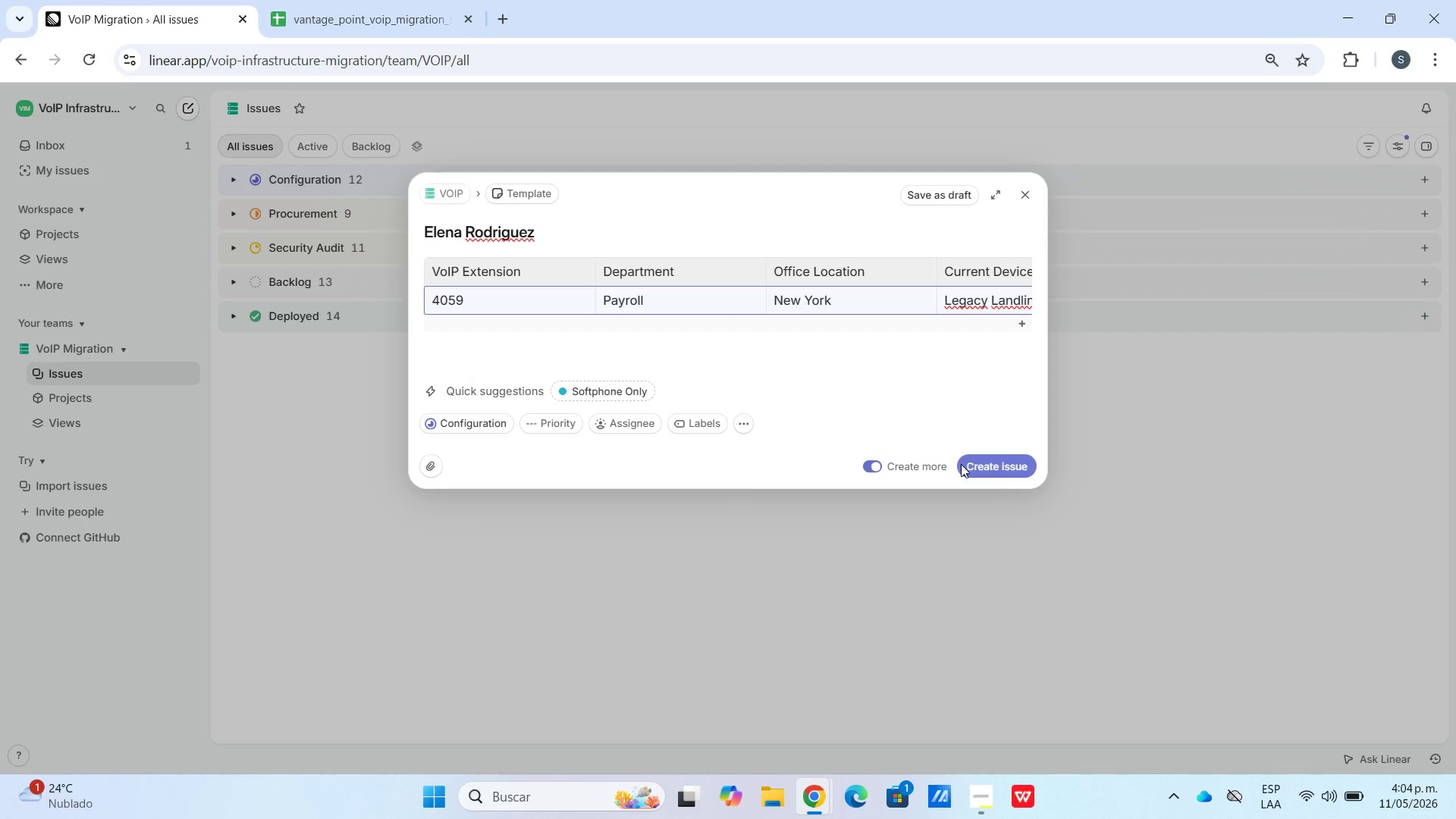 
left_click([1078, 484])
 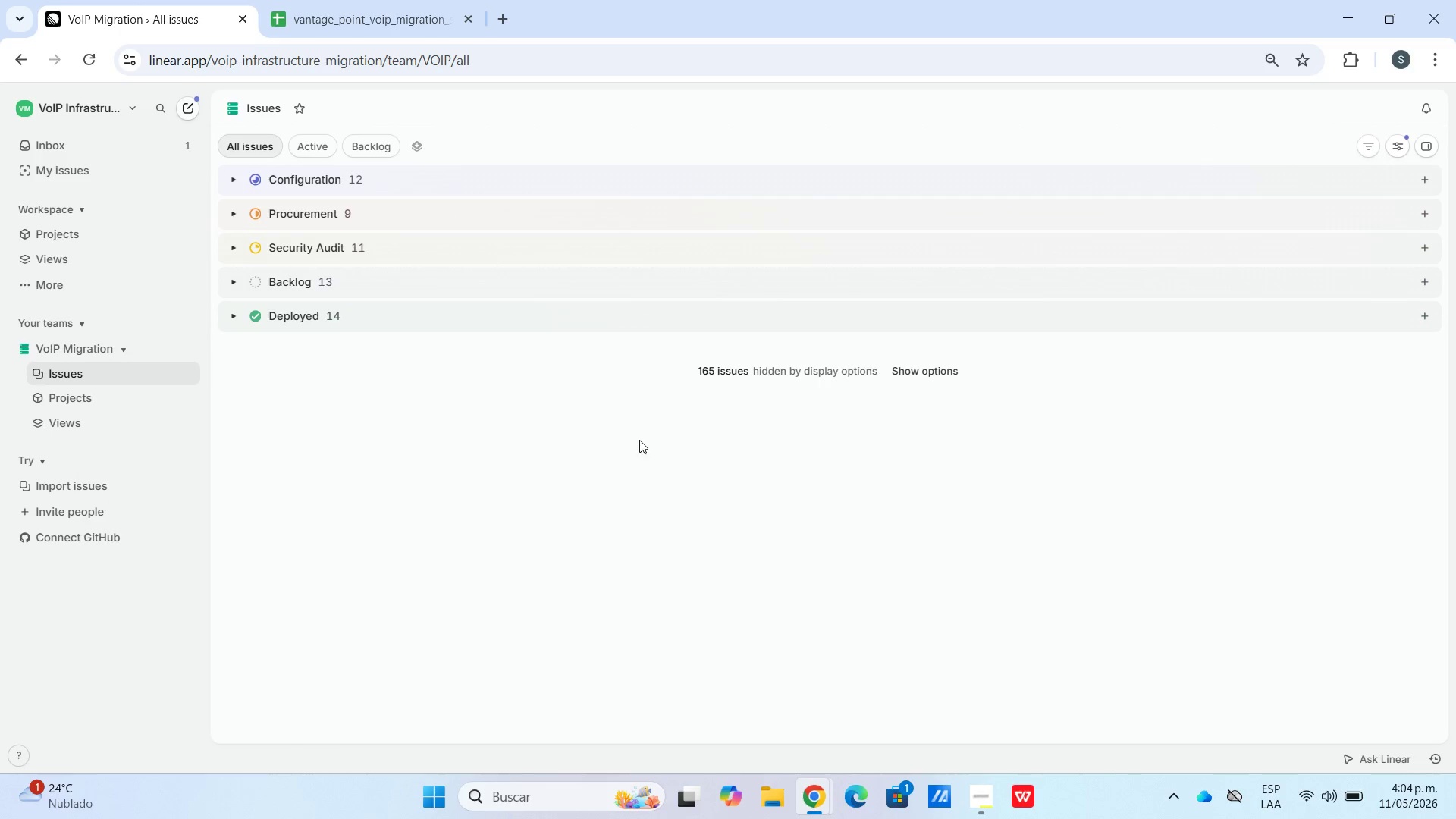 
key(Control+C)
 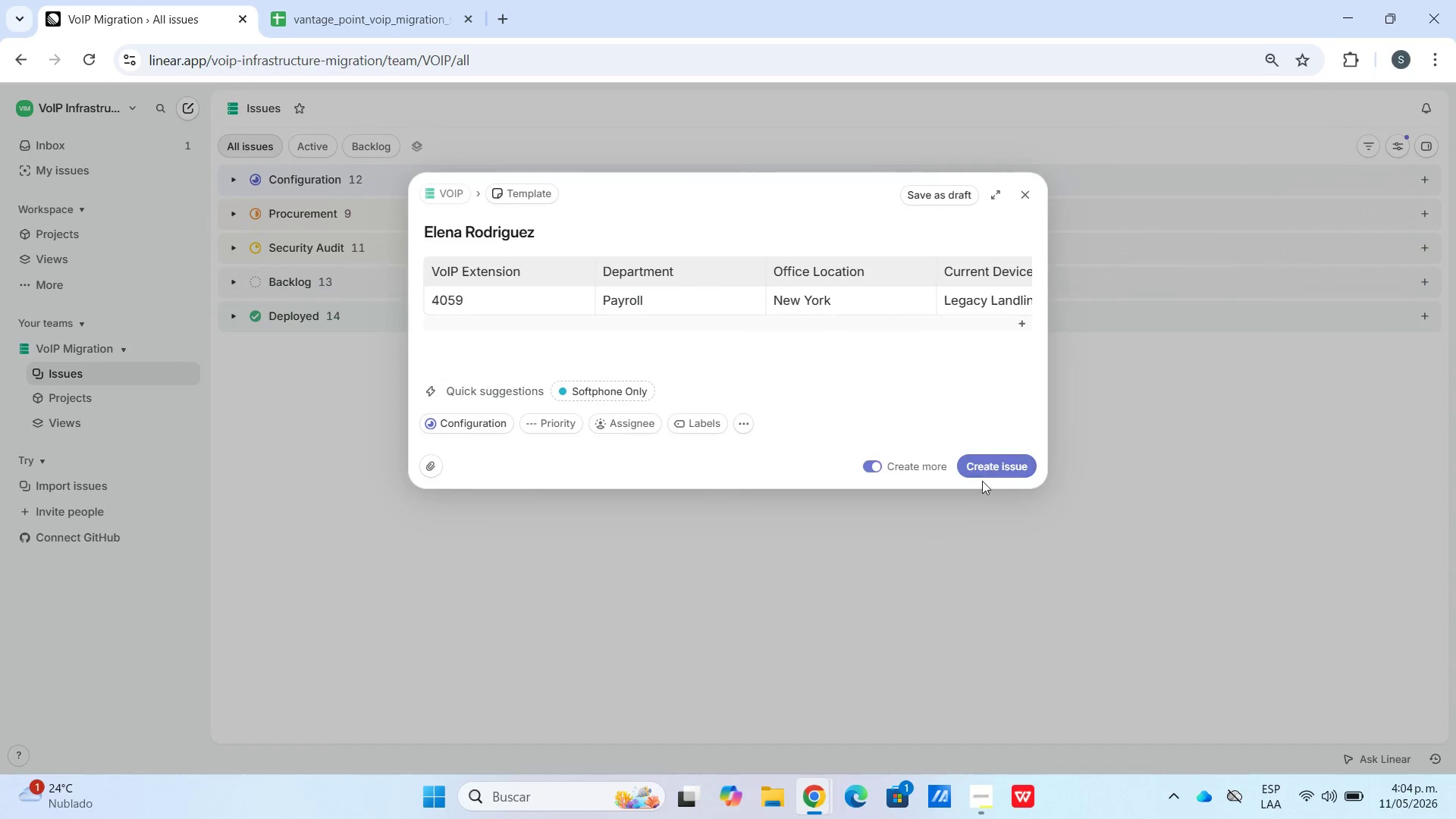 
left_click([989, 469])
 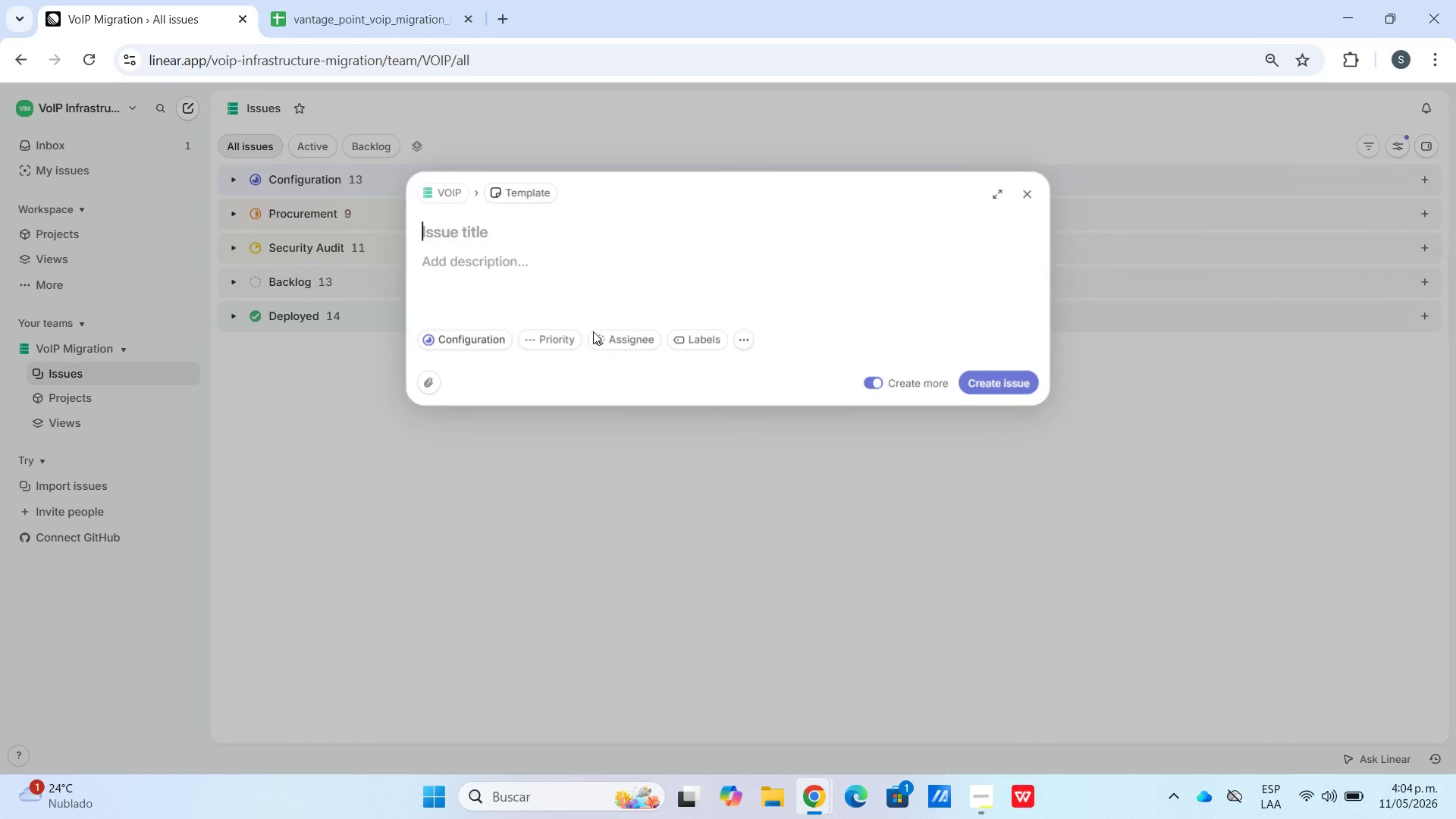 
key(Control+V)
 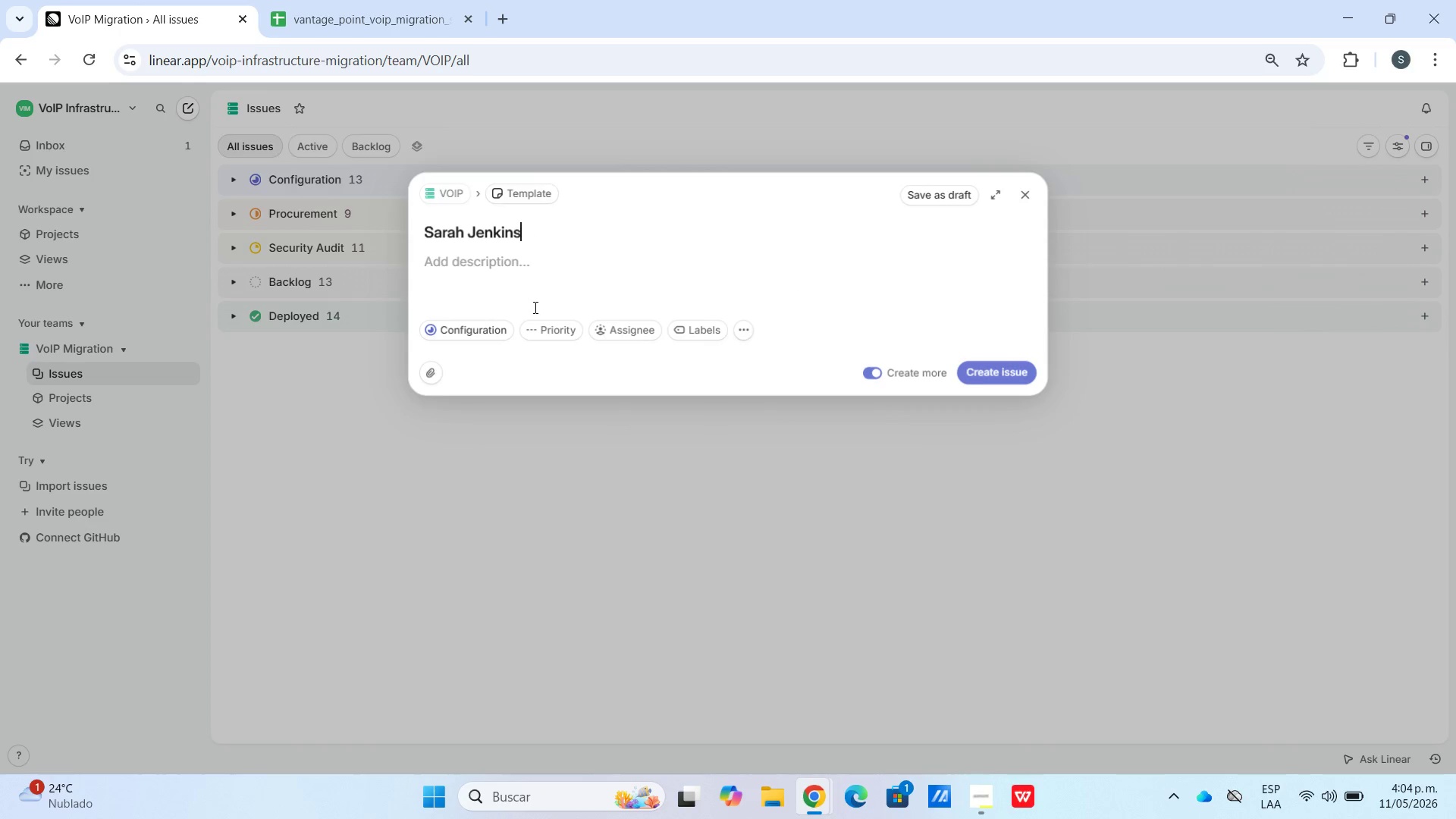 
left_click([534, 307])
 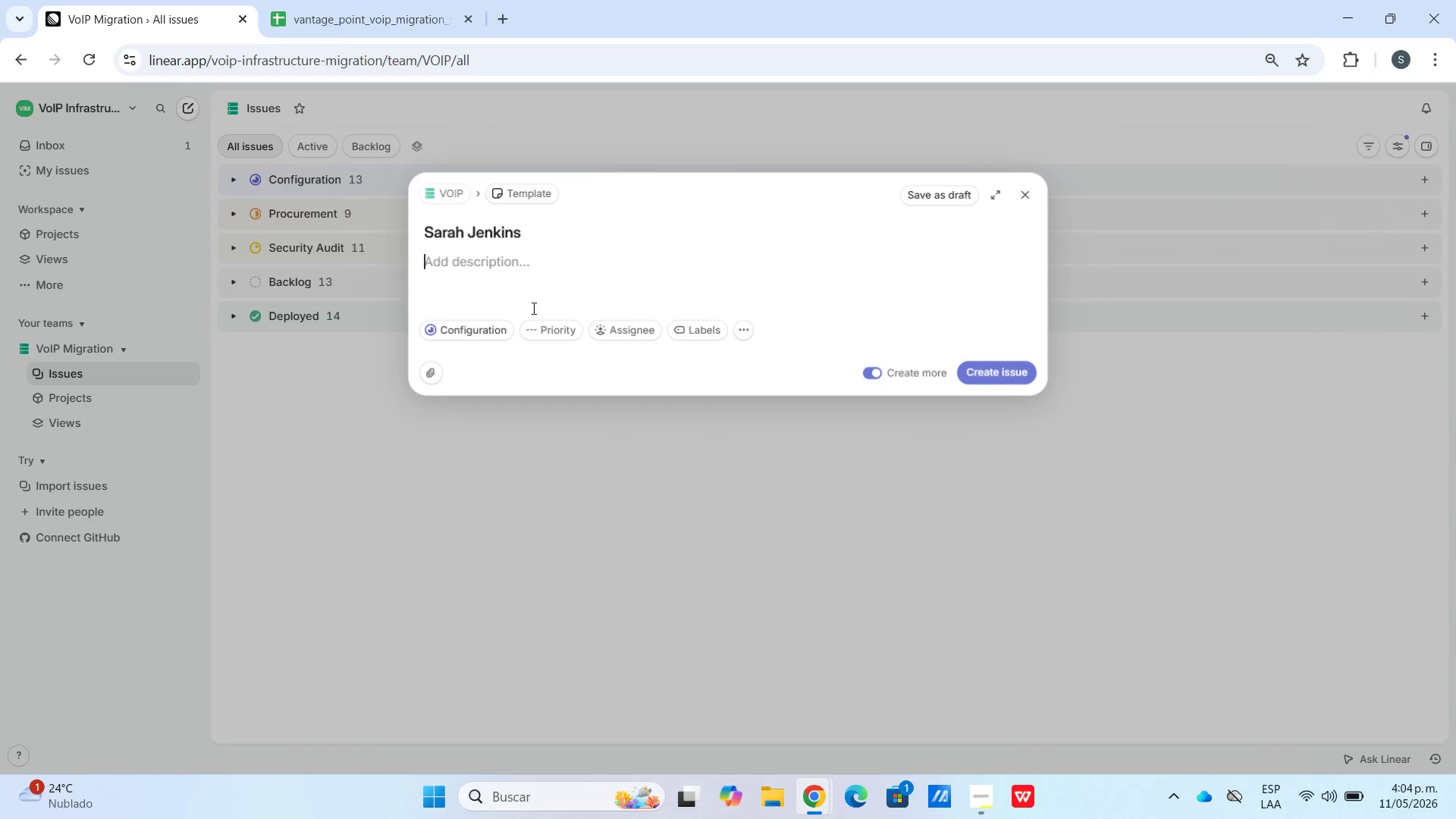 
key(Meta+V)
 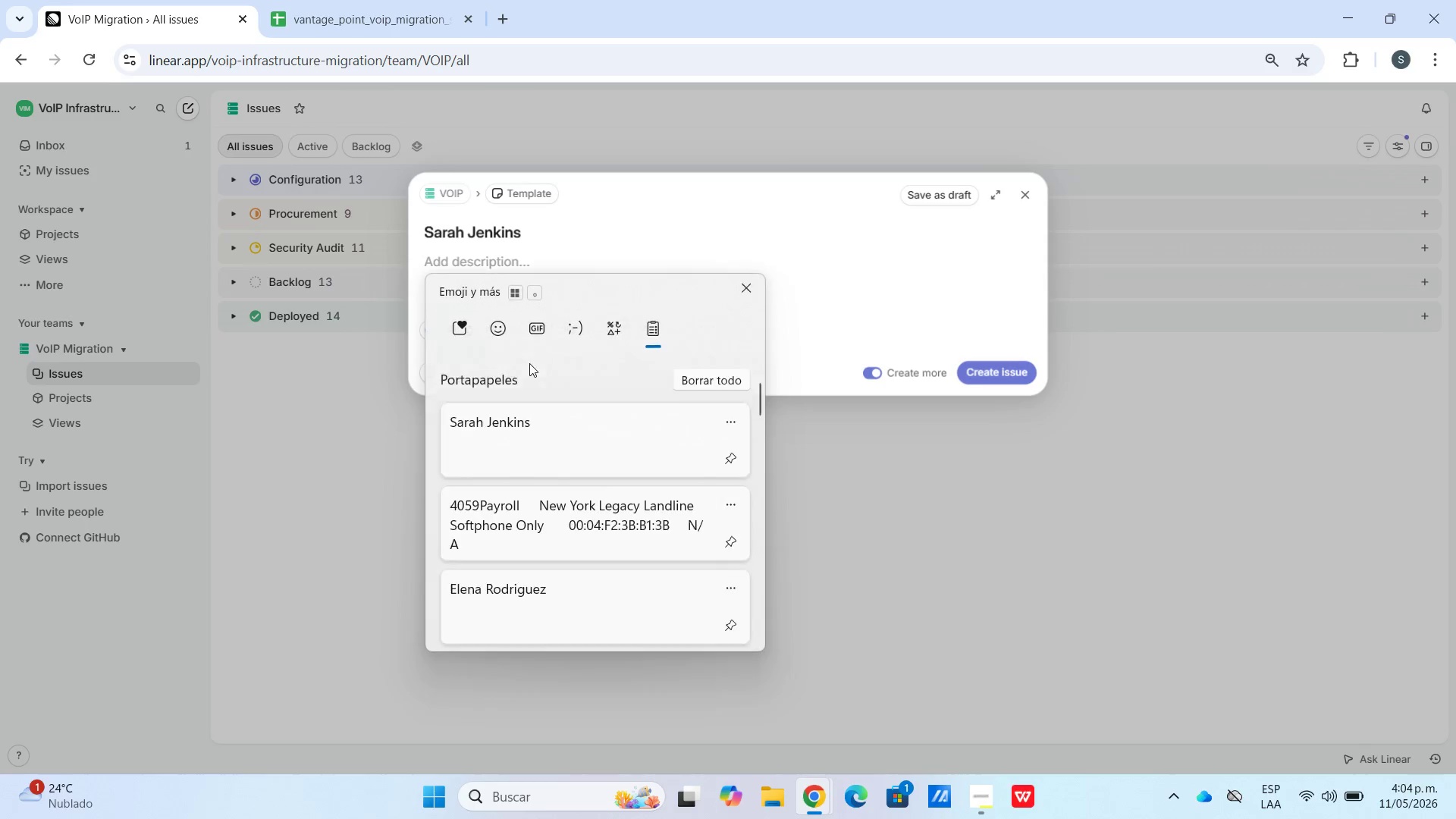 
left_click([696, 375])
 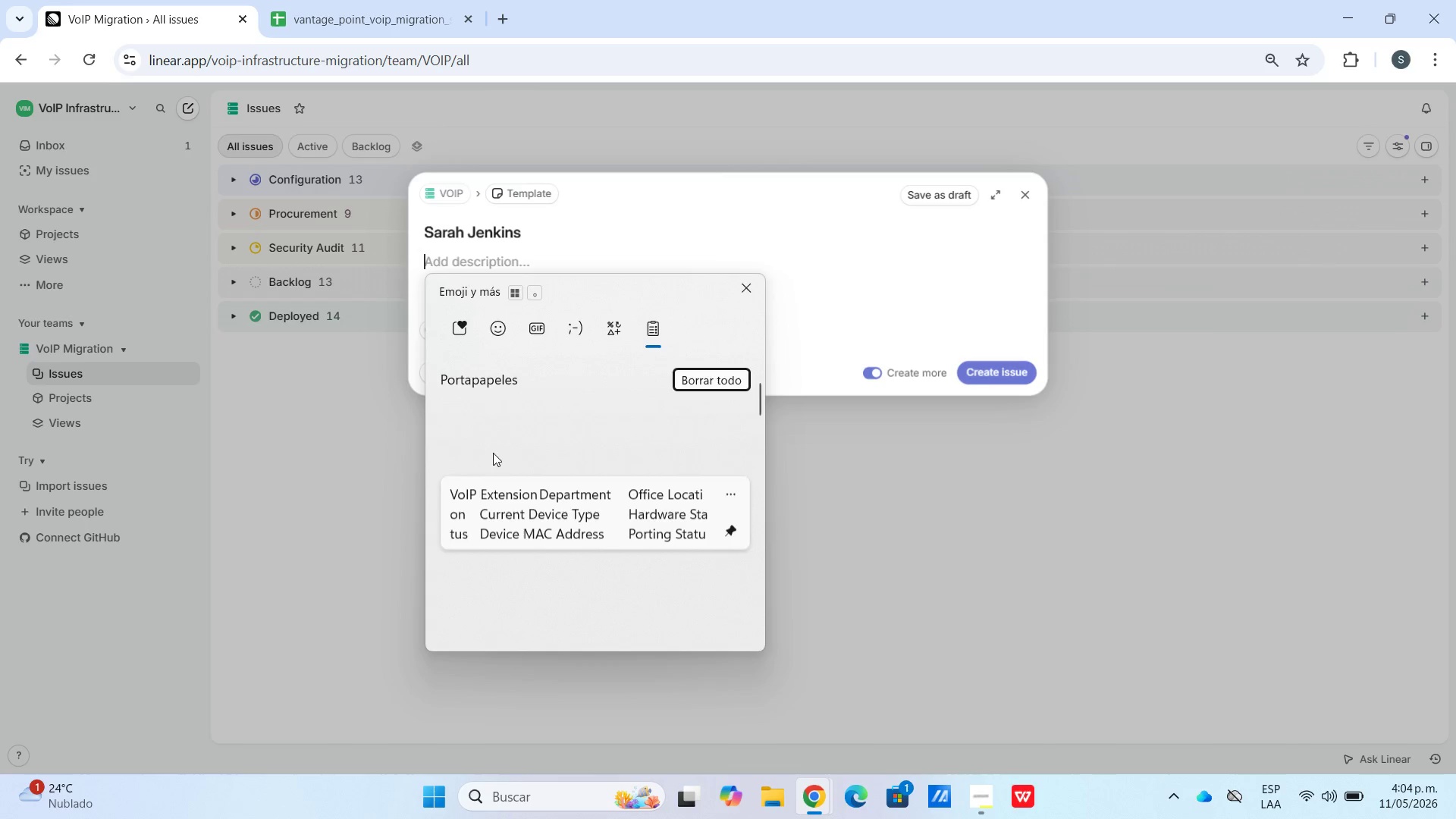 
scroll: coordinate [626, 409], scroll_direction: up, amount: 3.0
 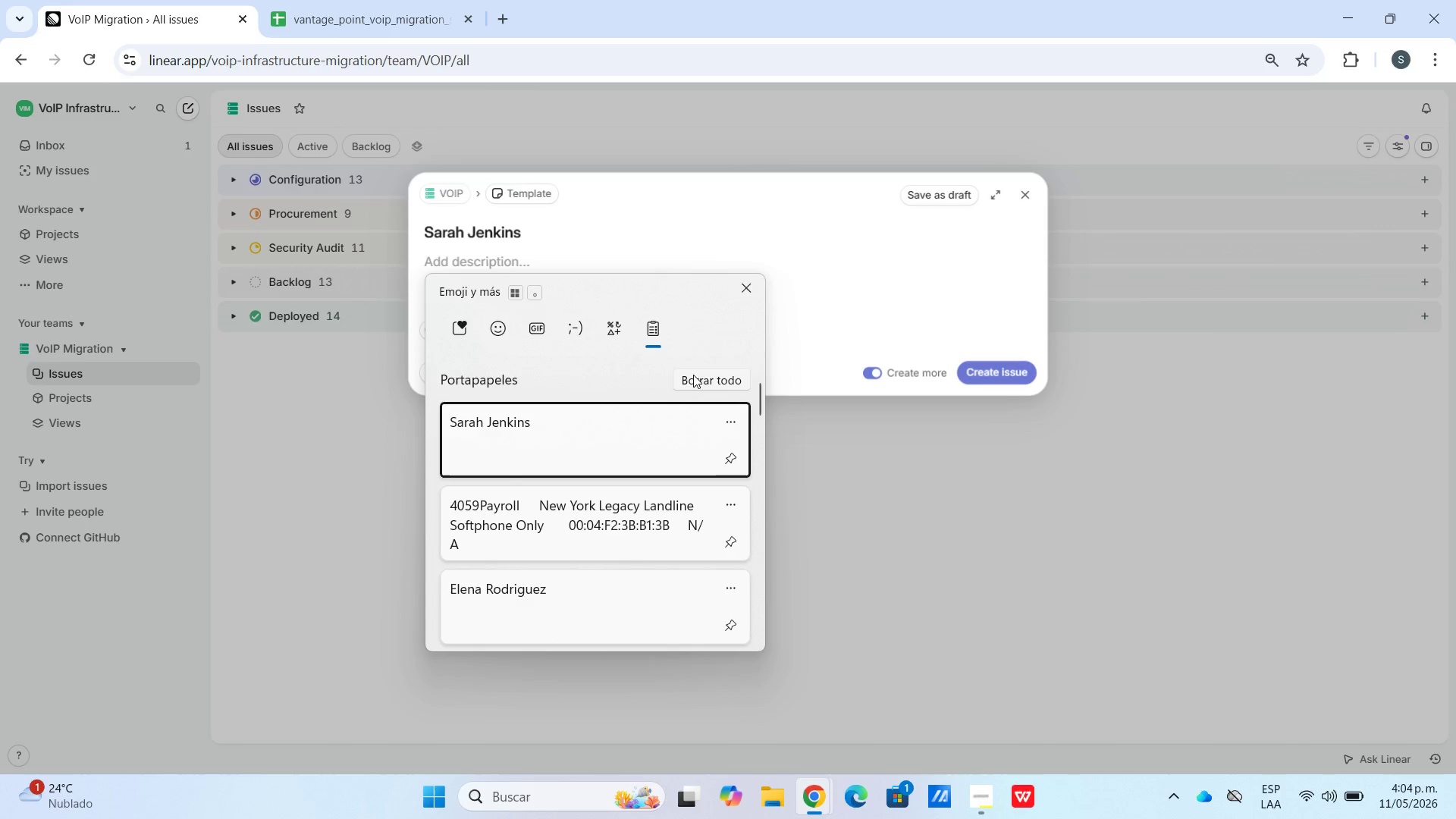 
left_click([542, 453])
 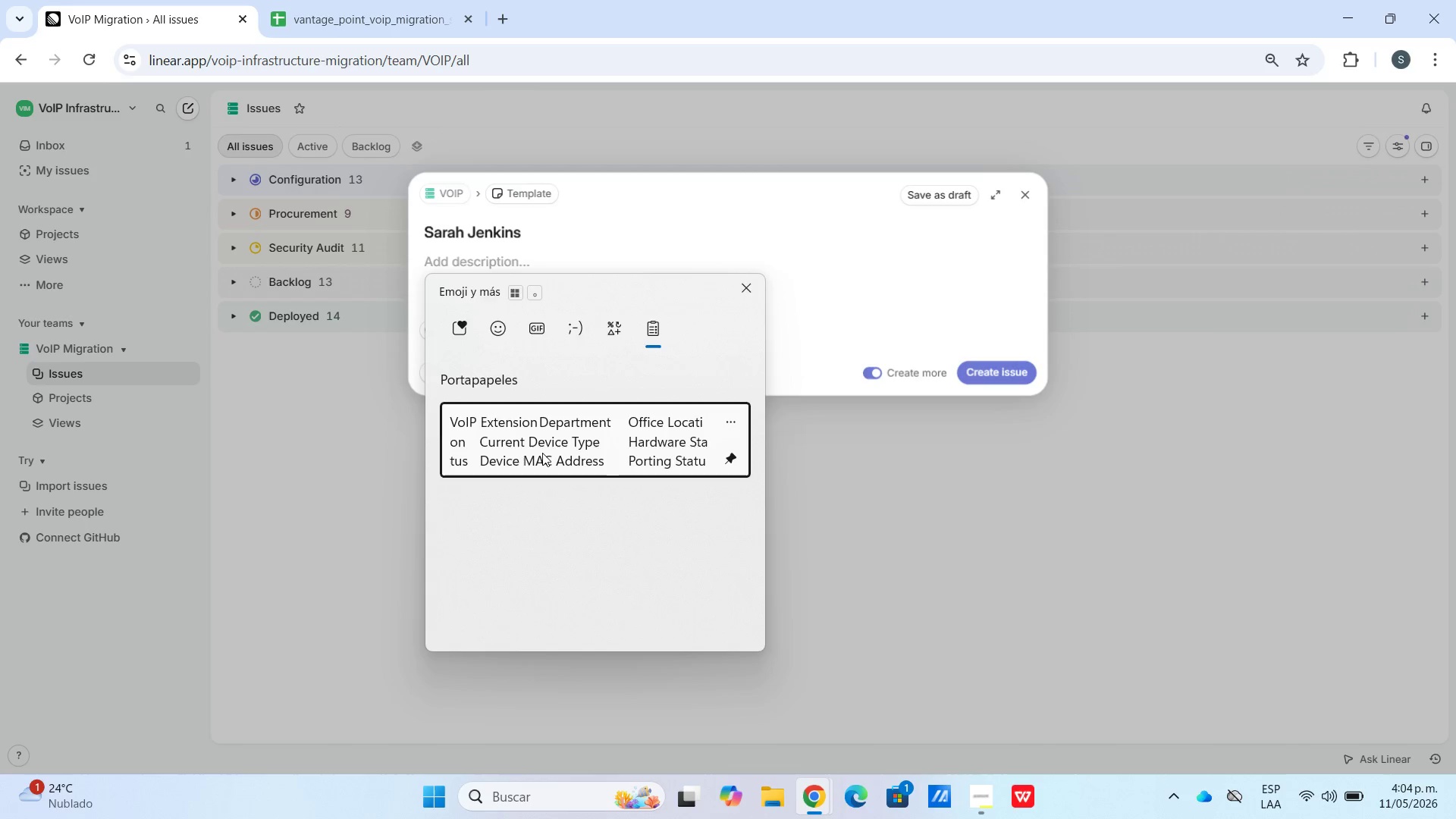 
key(Control+ControlLeft)
 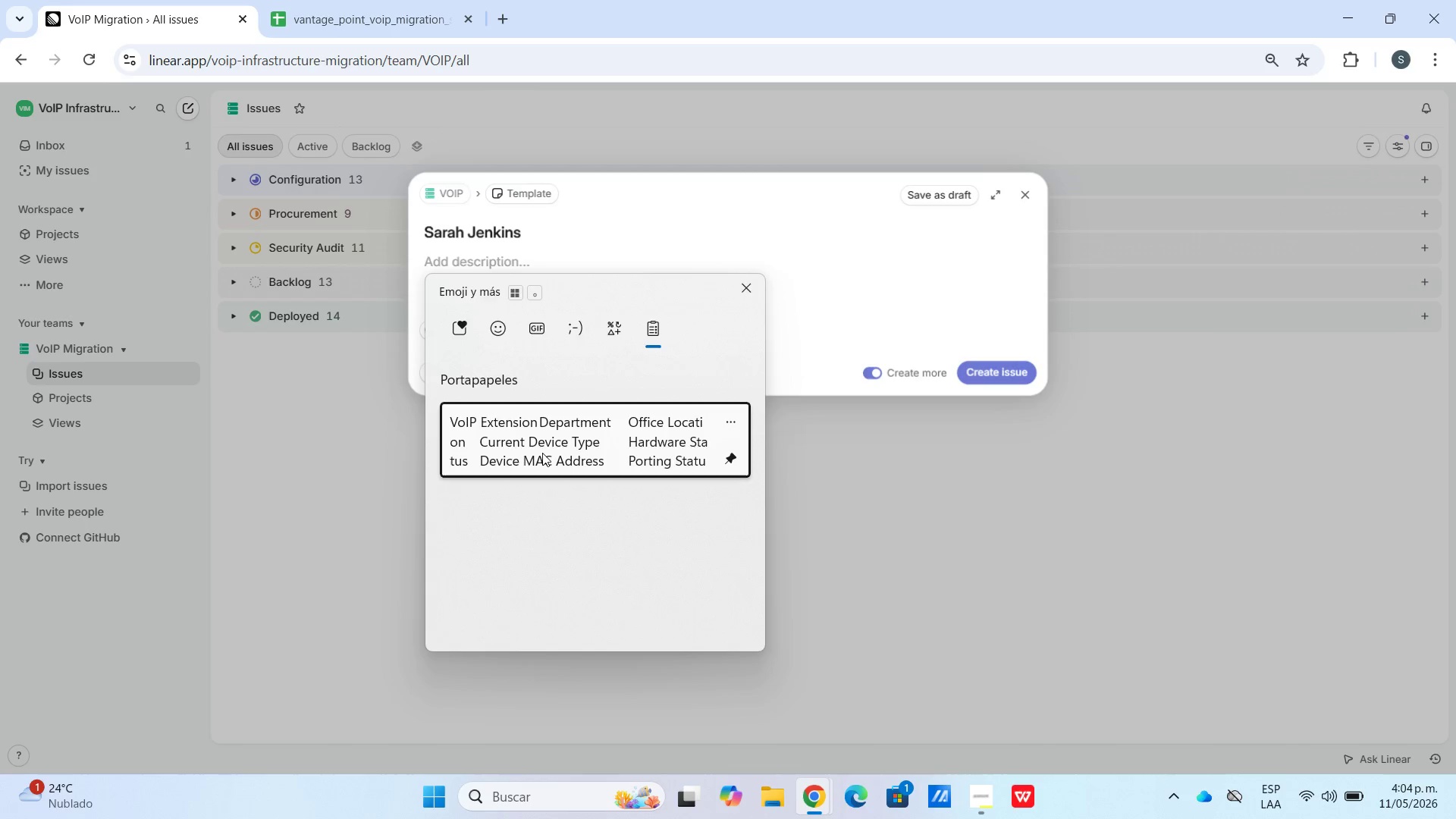 
key(Control+V)
 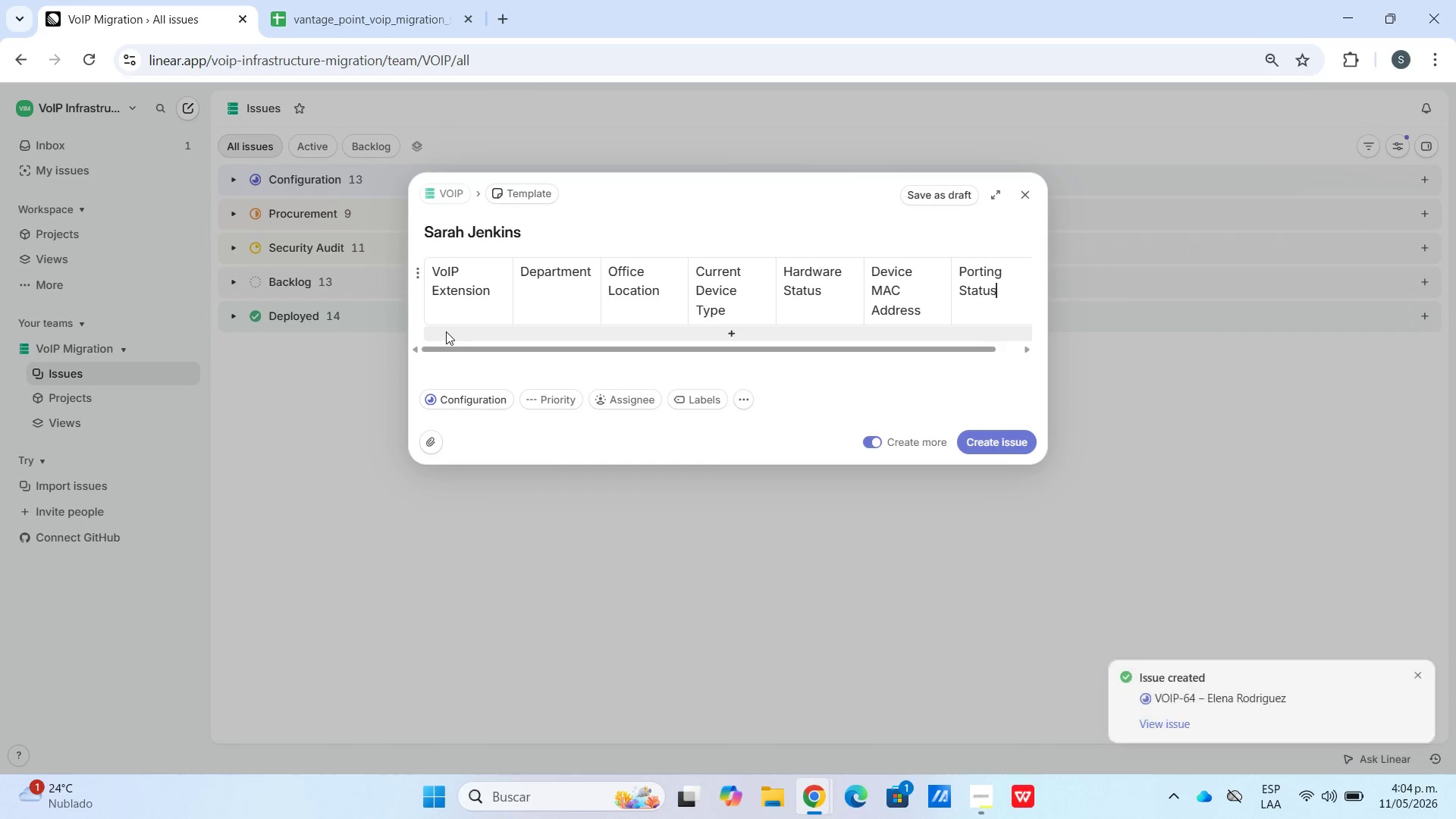 
left_click([446, 331])
 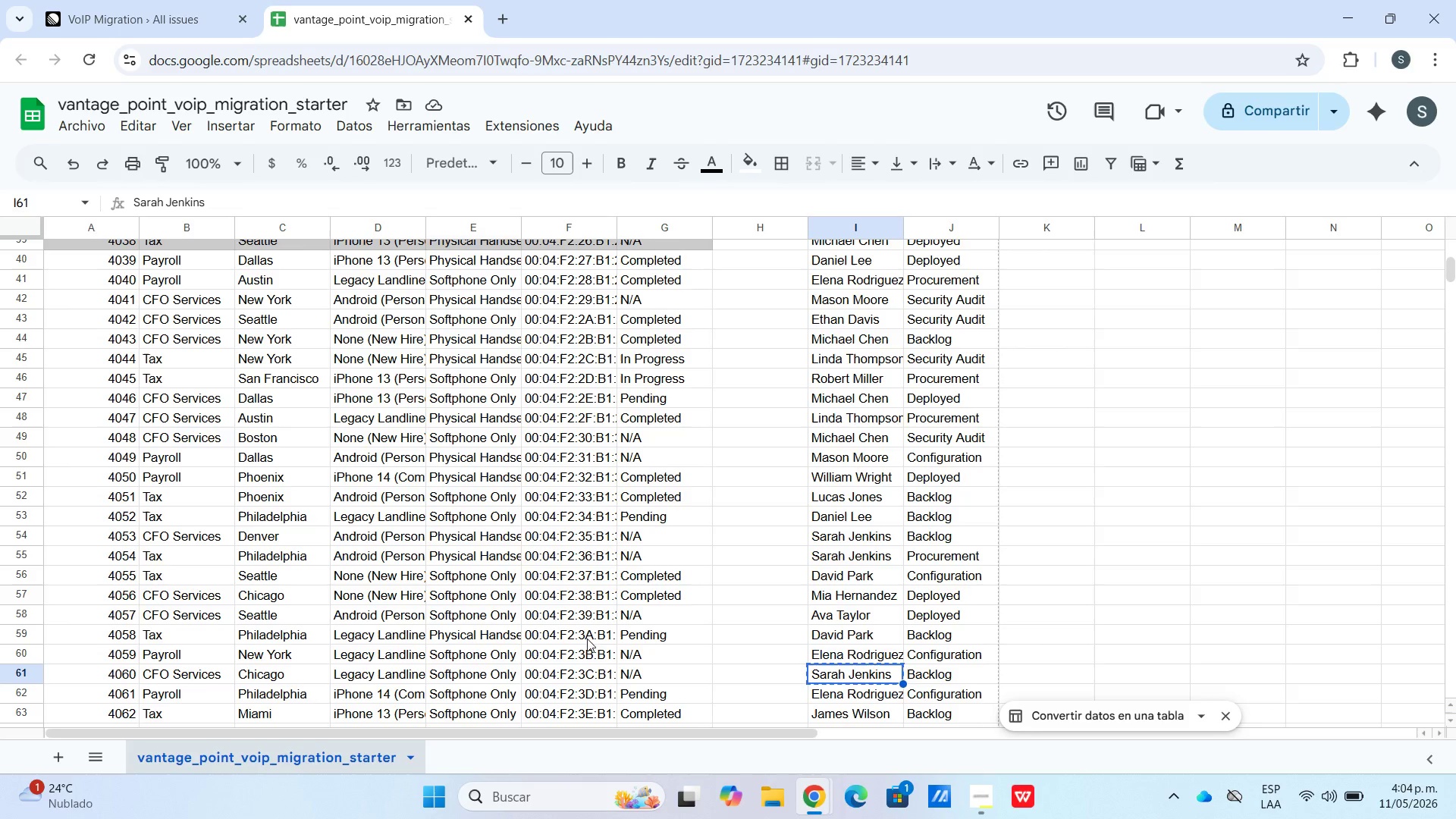 
left_click_drag(start_coordinate=[654, 674], to_coordinate=[63, 679])
 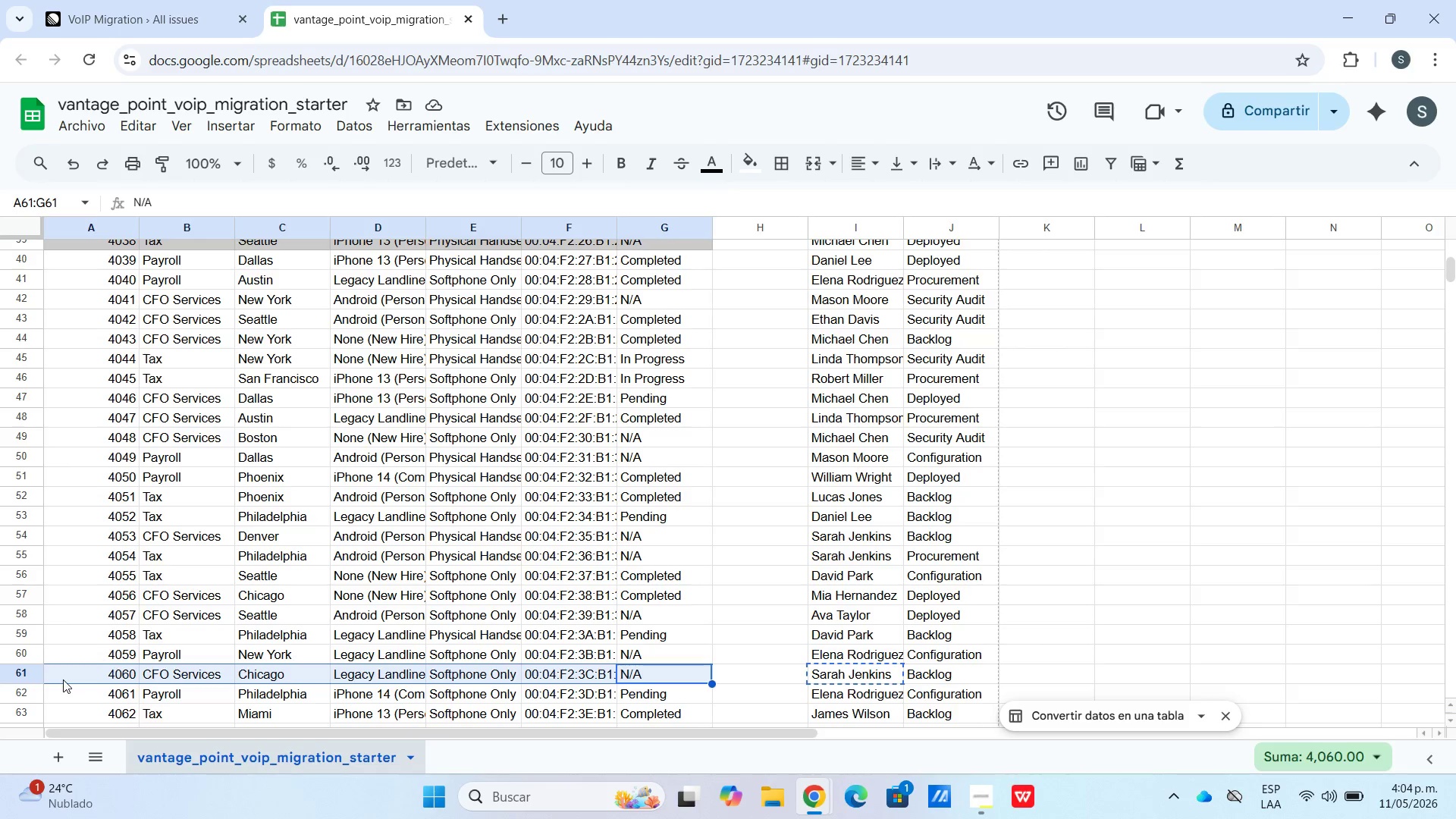 
key(Control+C)
 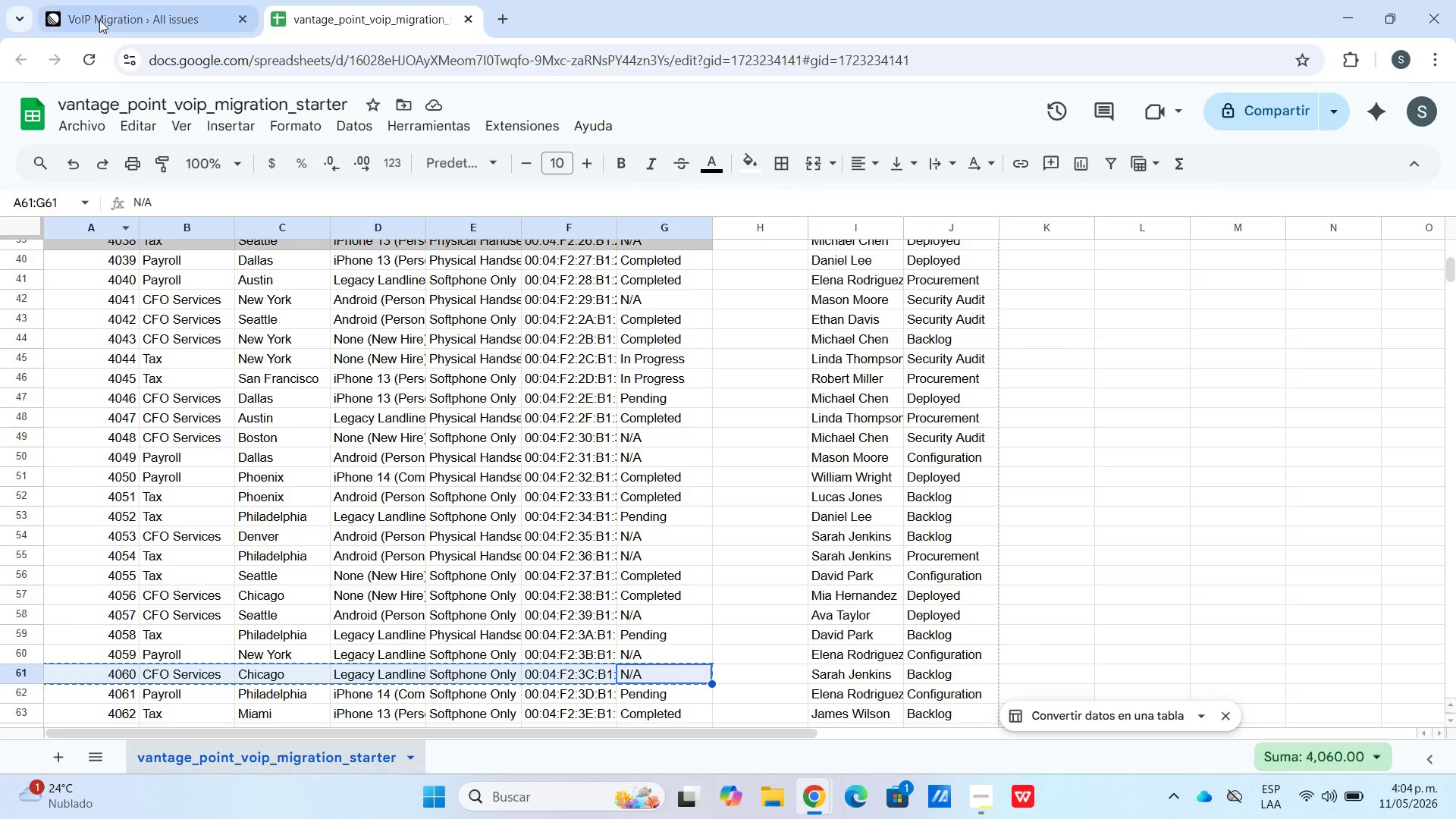 
key(Control+V)
 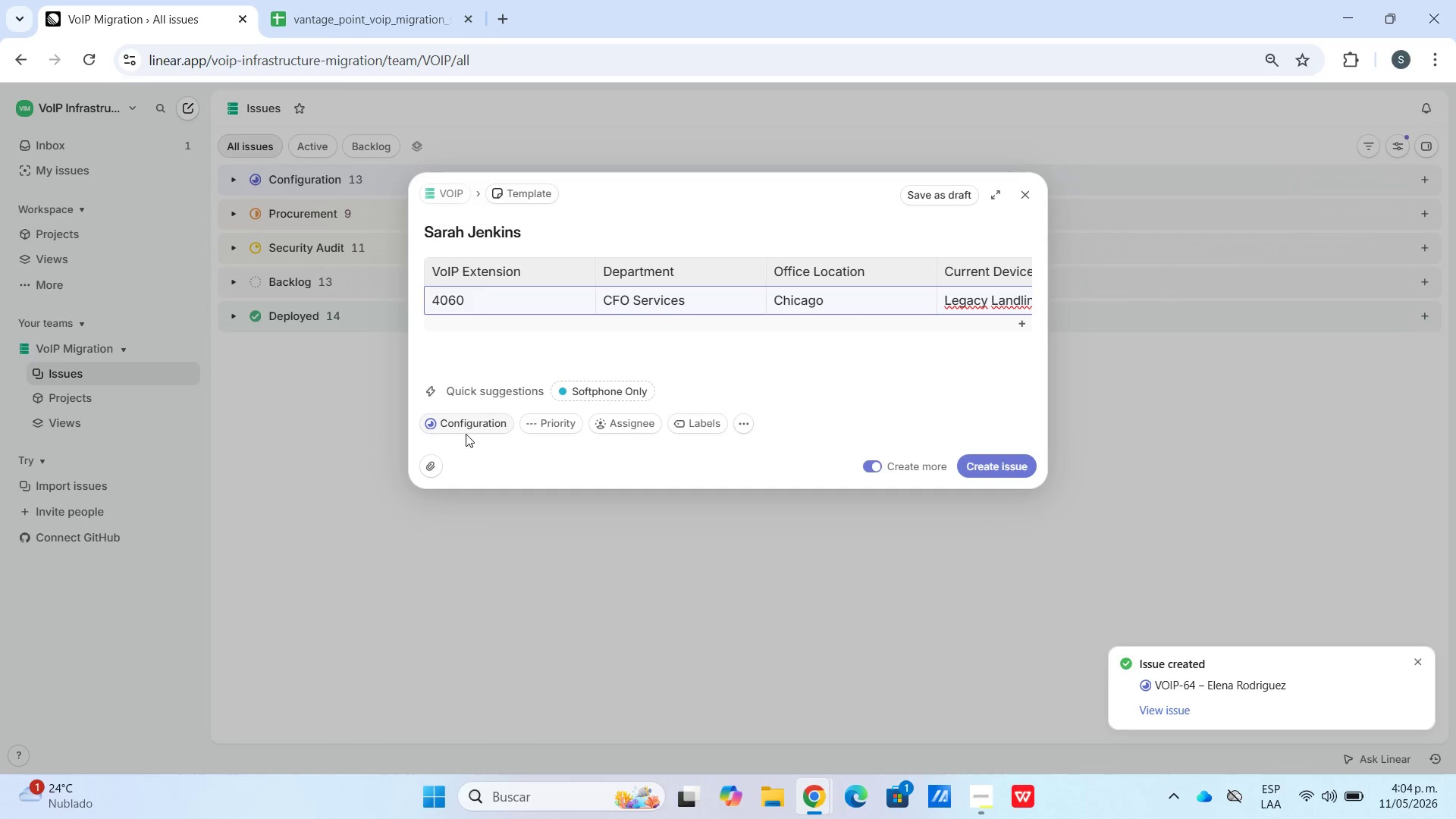 
left_click([387, 0])
 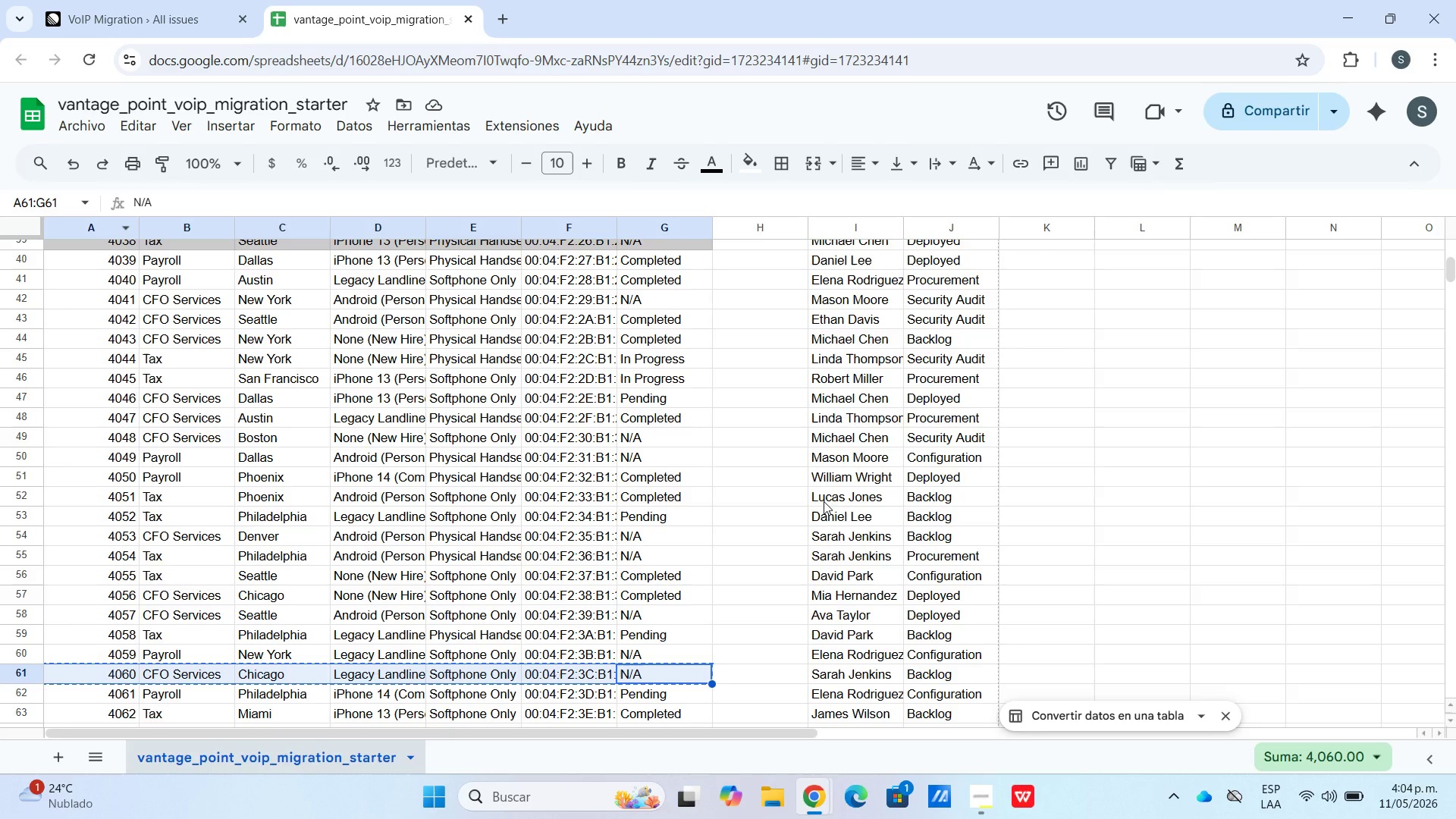 
scroll: coordinate [822, 512], scroll_direction: down, amount: 2.0
 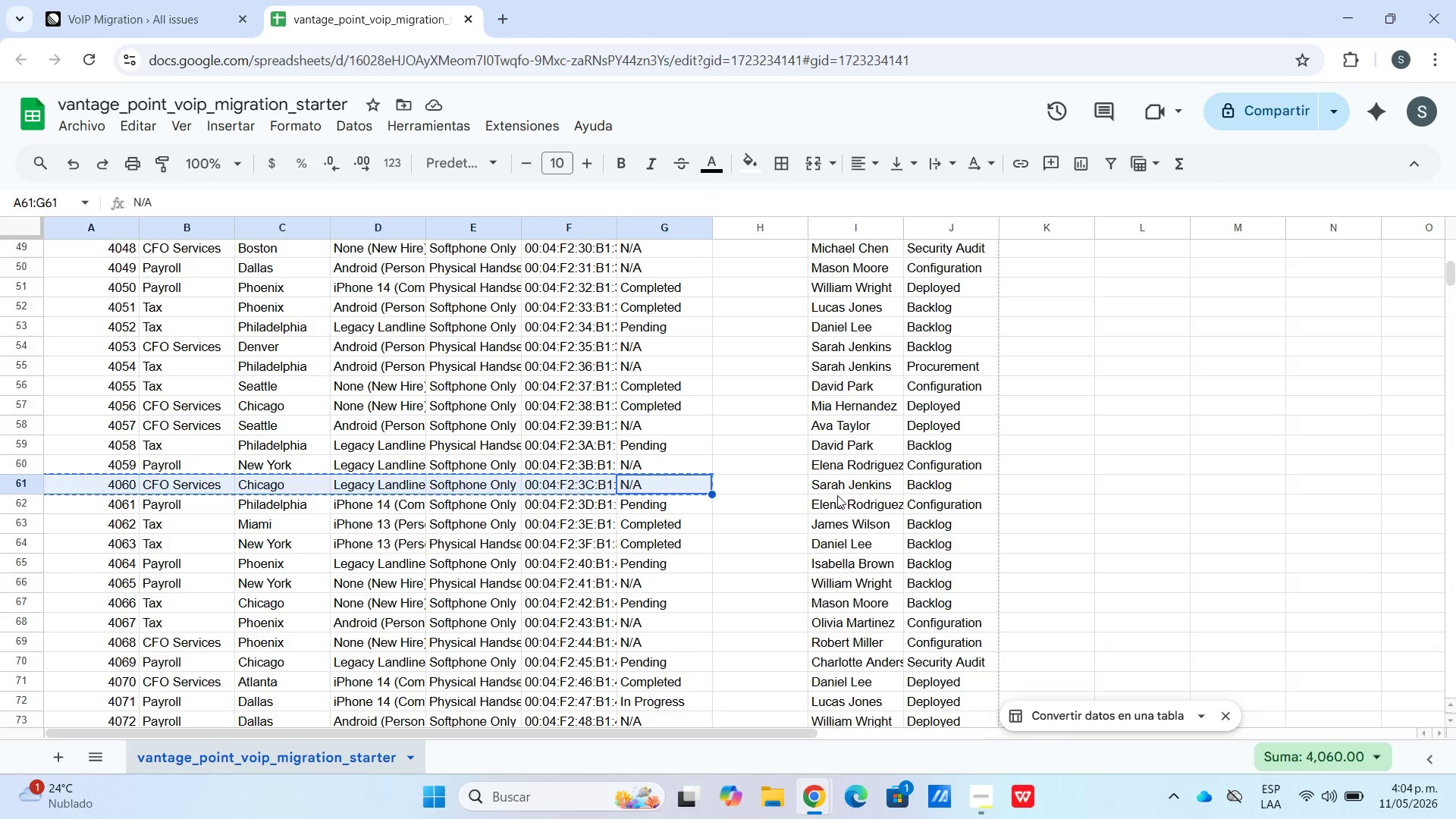 
left_click([835, 504])
 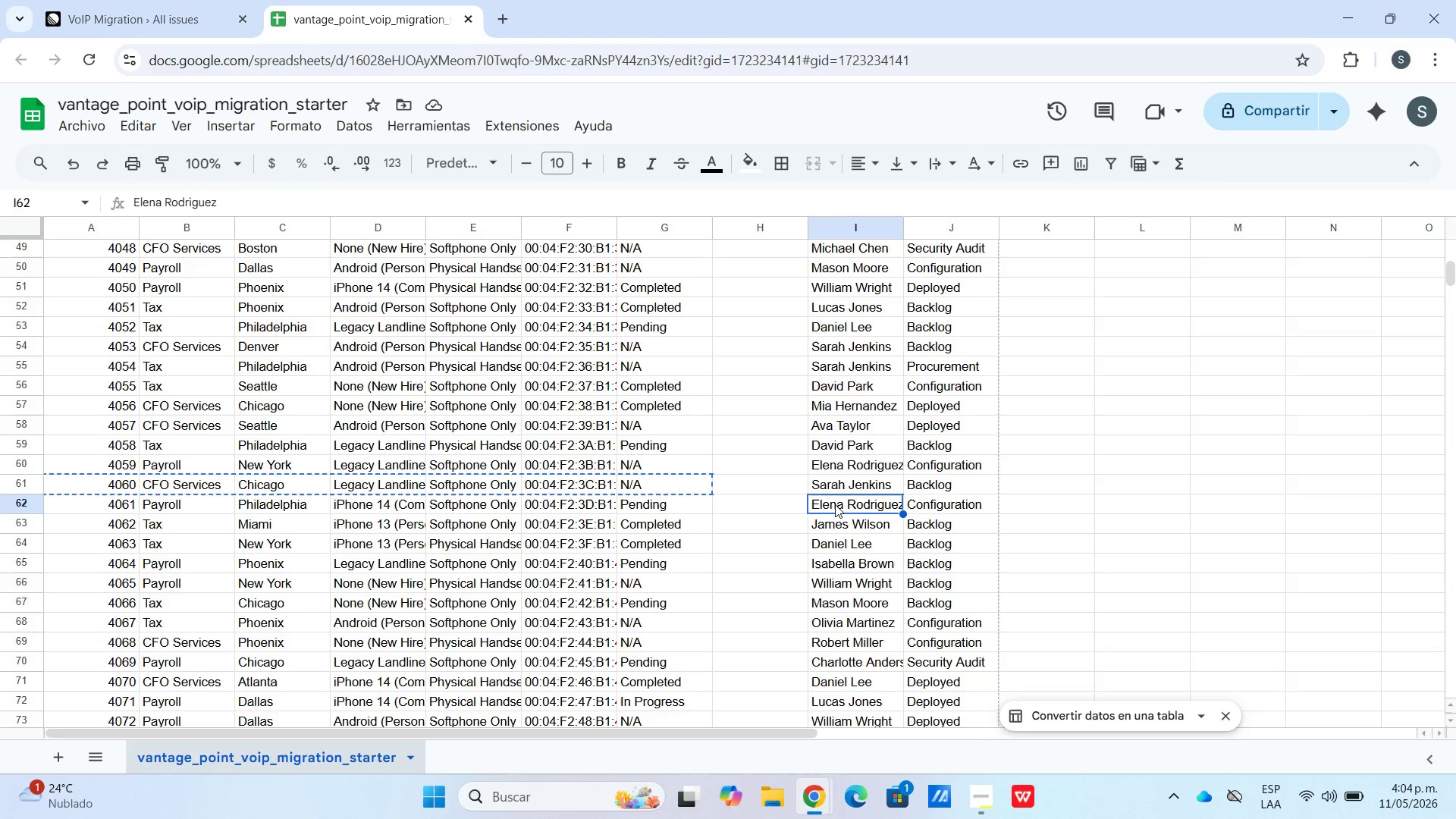 
key(Control+C)
 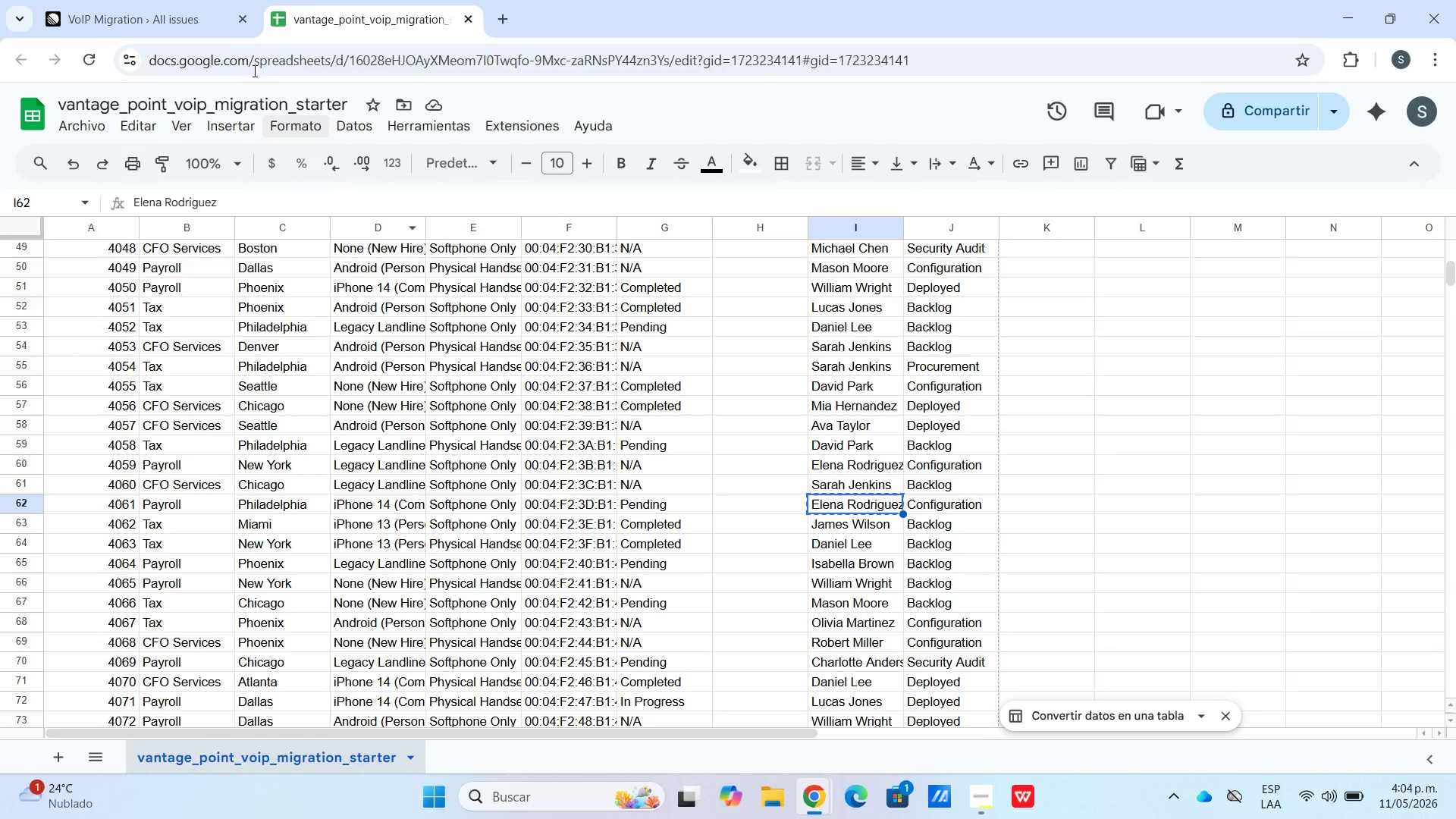 
left_click([170, 0])
 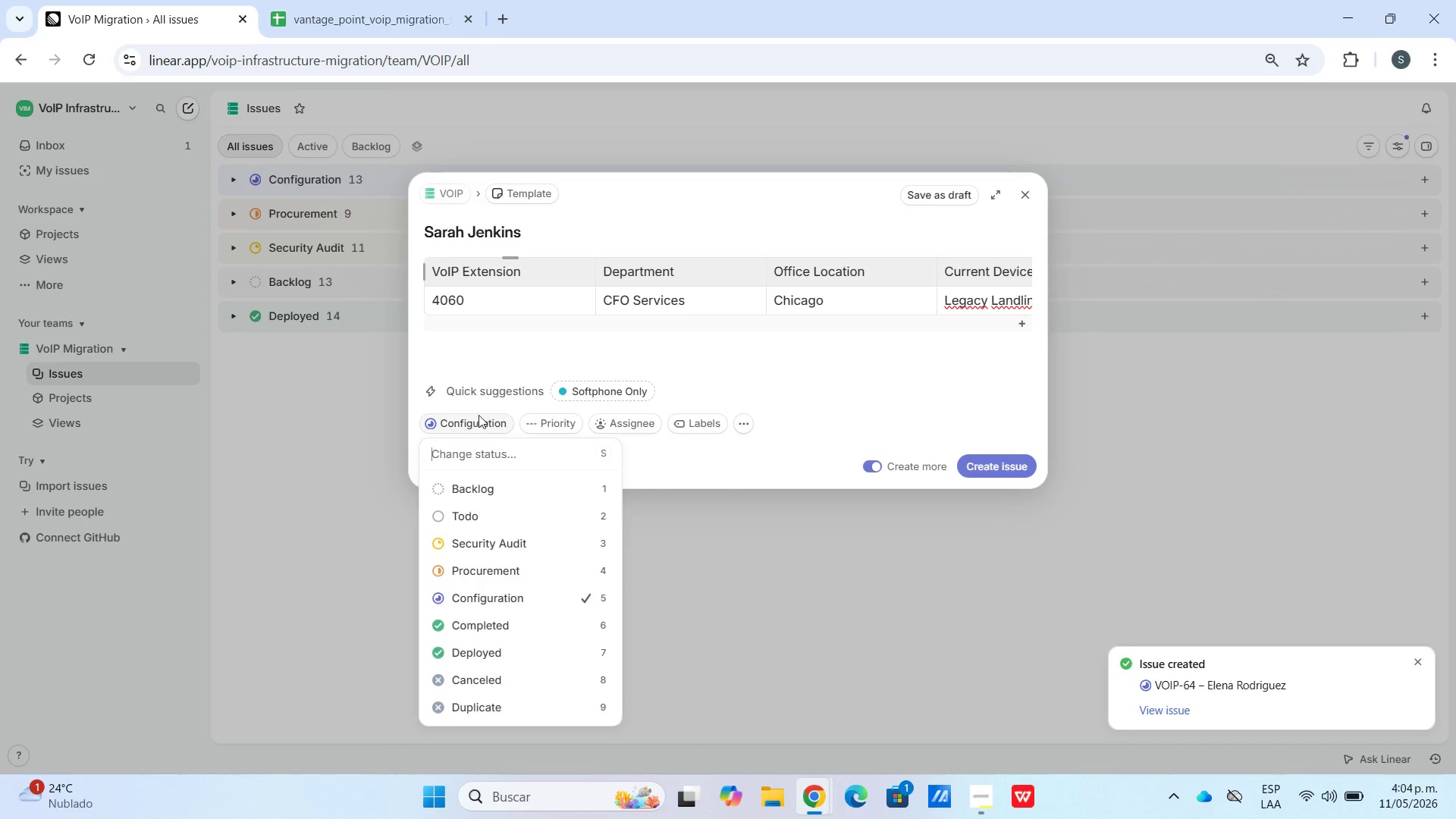 
left_click([460, 478])
 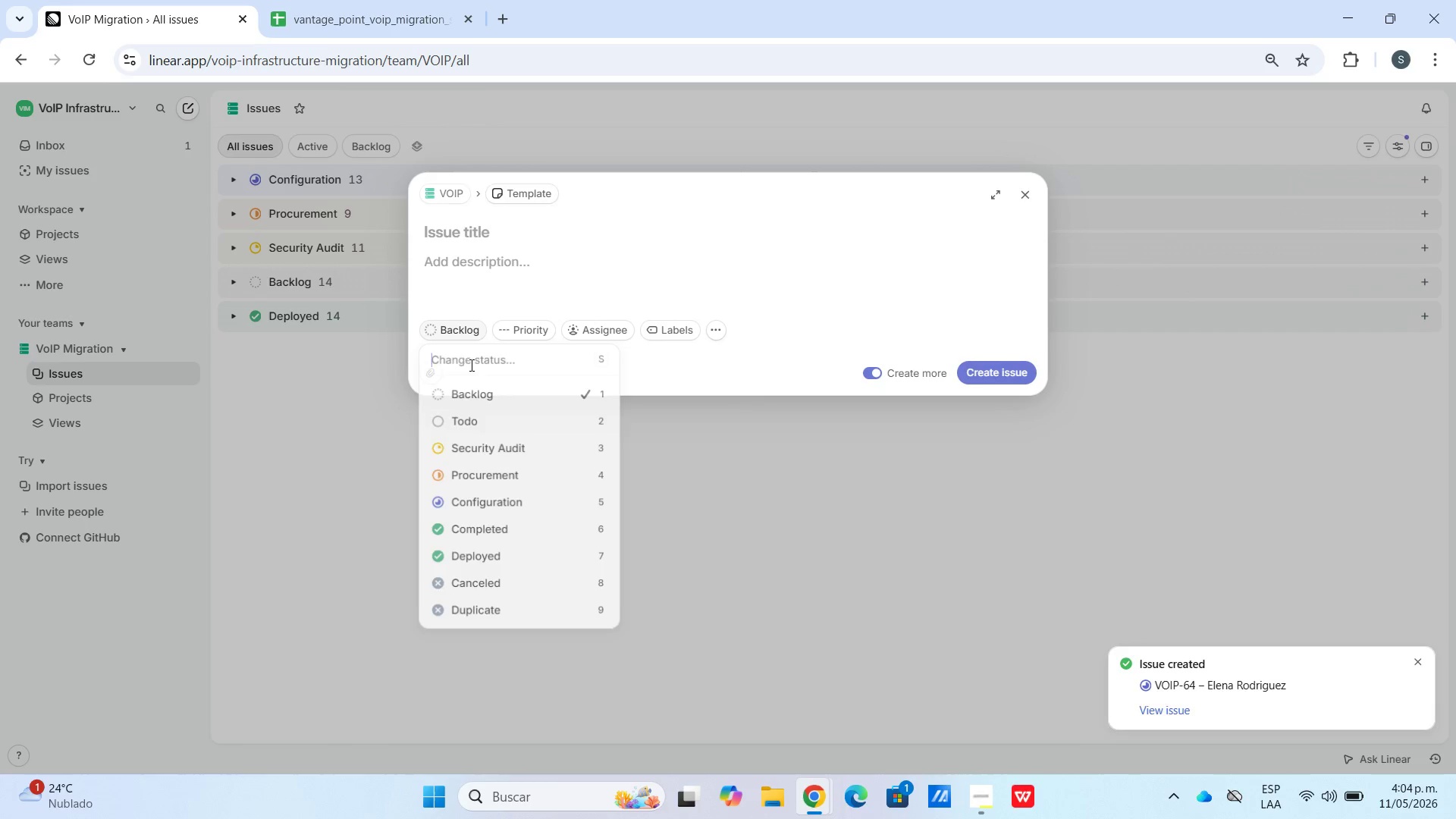 
left_click([475, 507])
 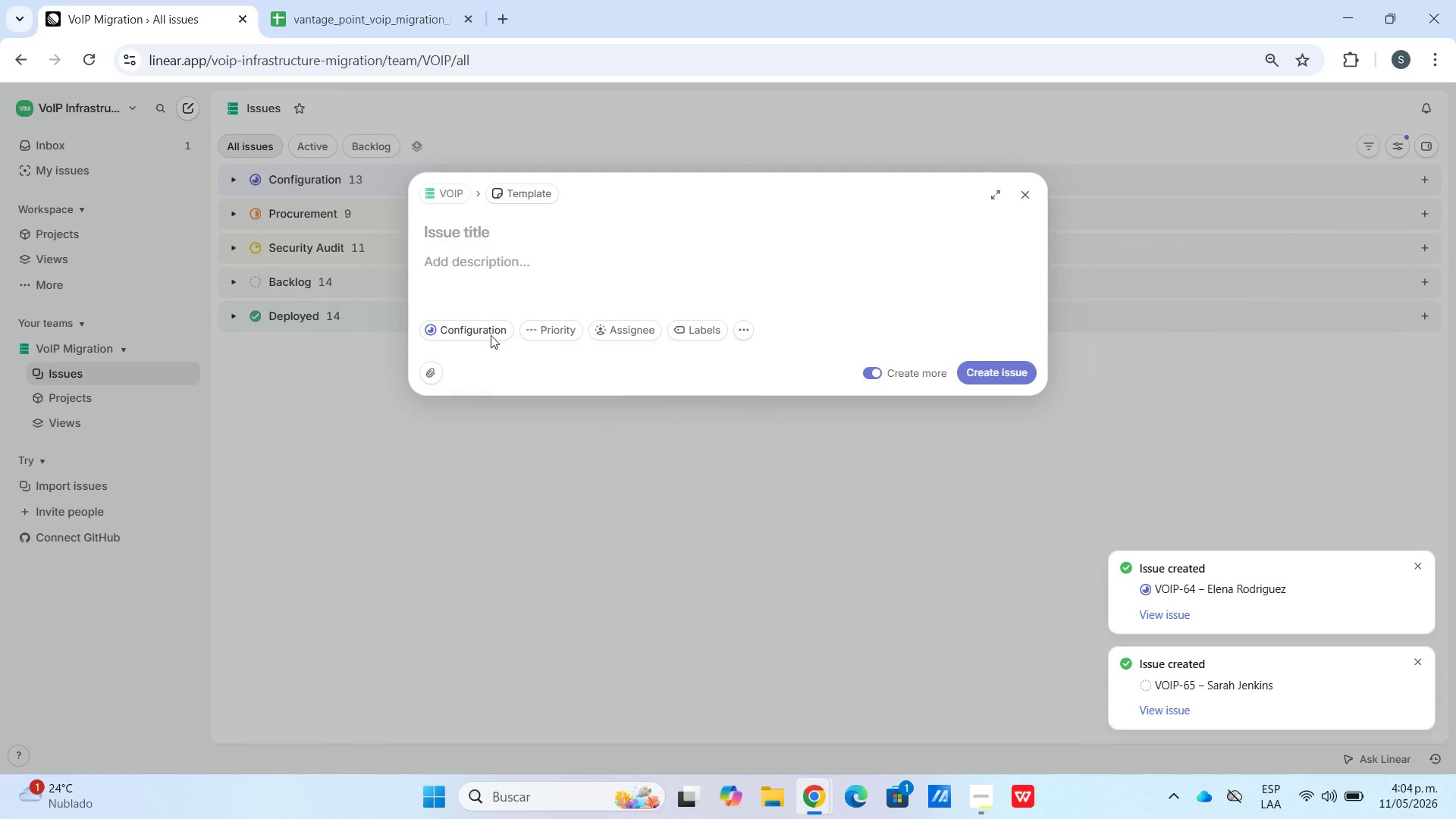 
hold_key(key=ControlLeft, duration=0.42)
left_click([481, 256])
 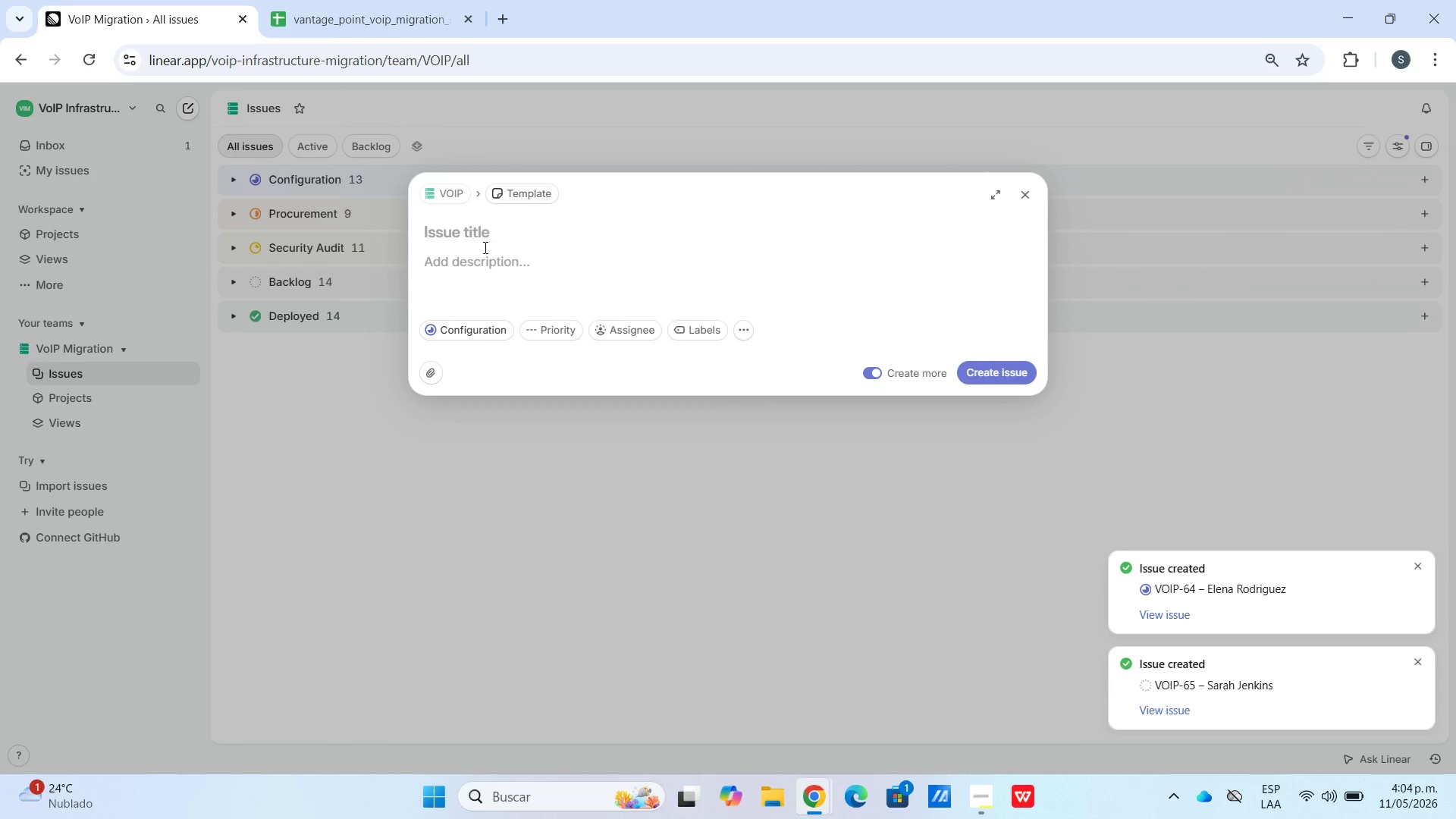 
double_click([484, 244])
 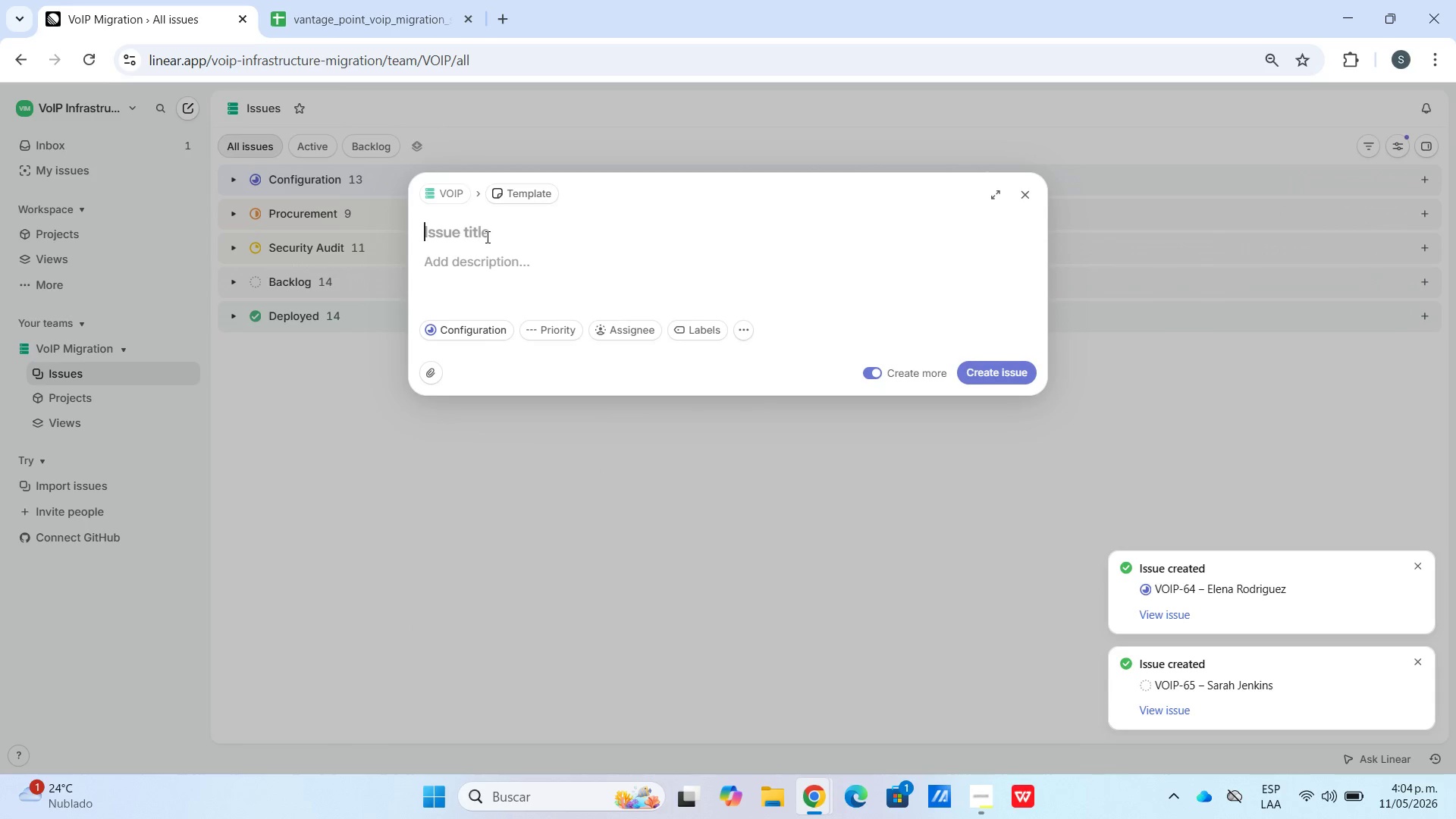 
key(Control+V)
 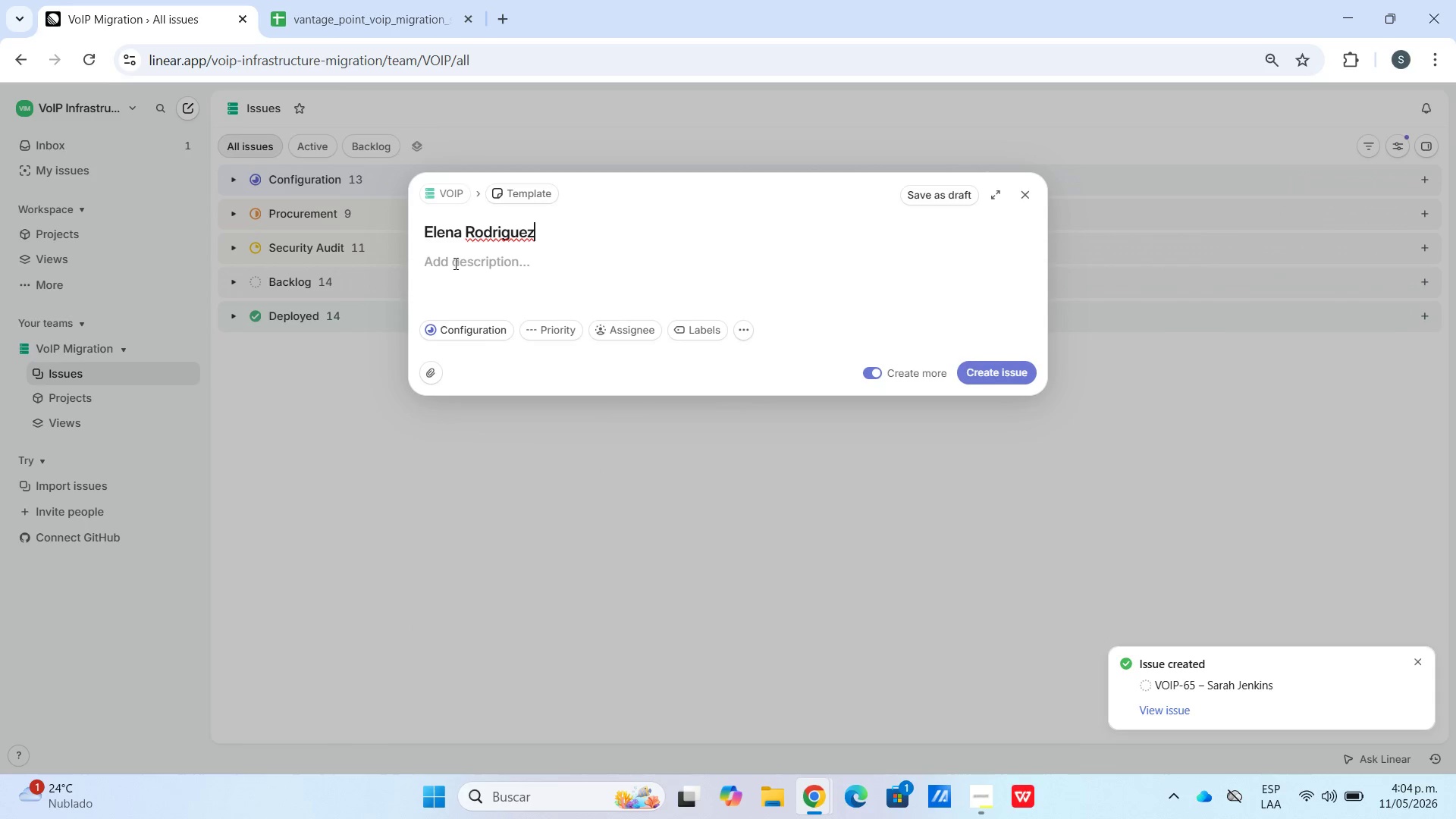 
left_click([454, 271])
 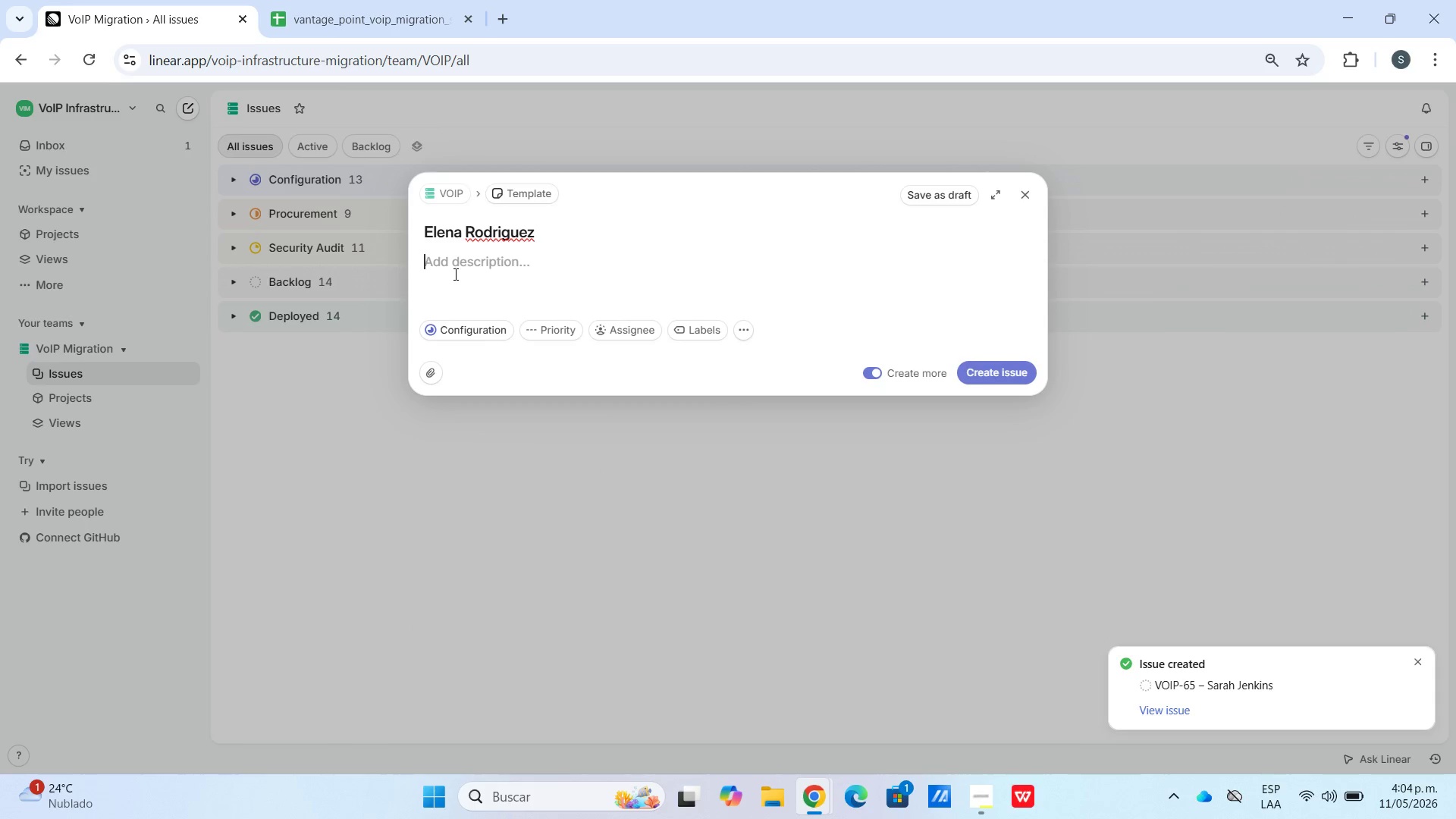 
key(Meta+V)
 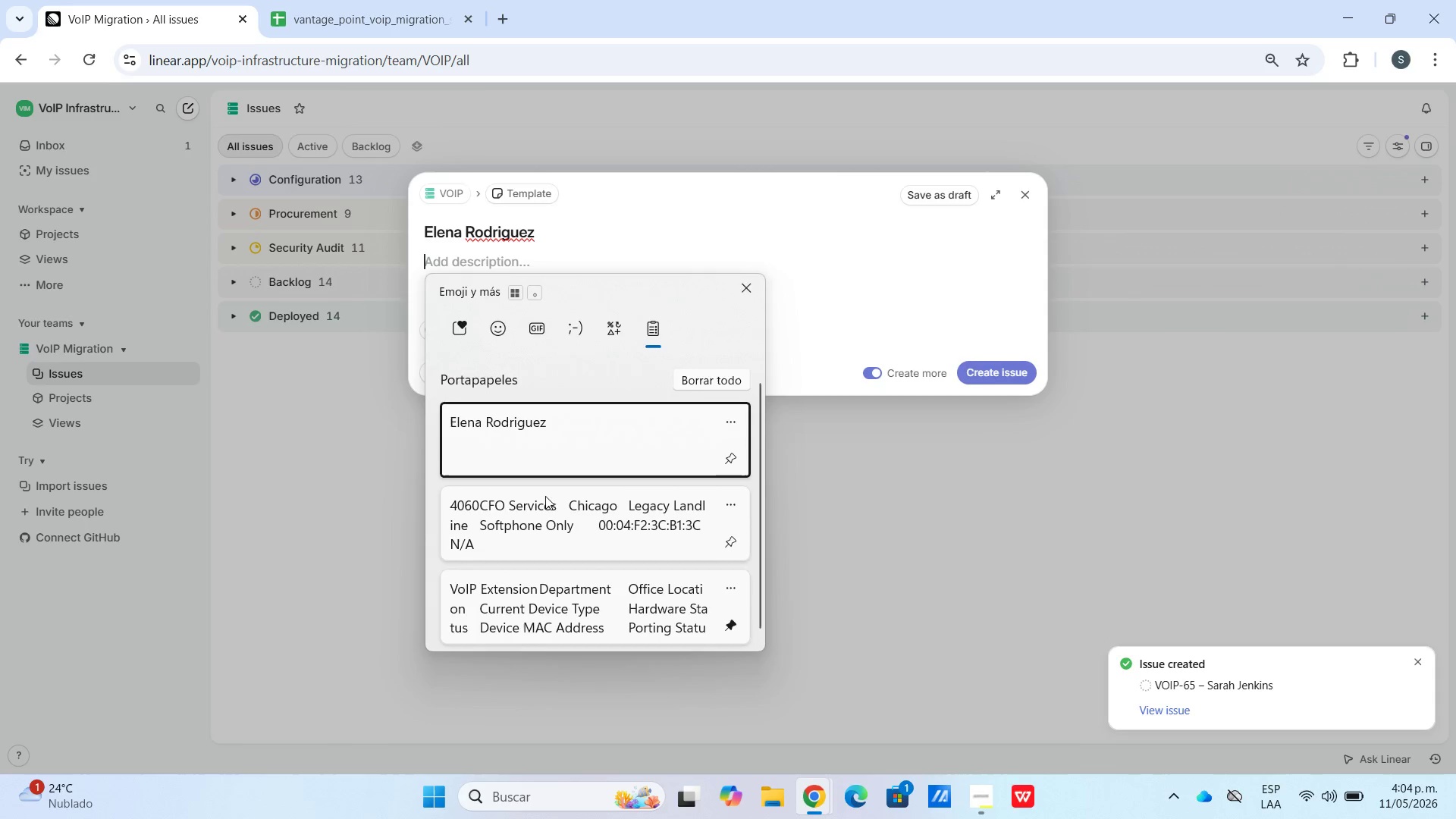 
left_click([555, 590])
 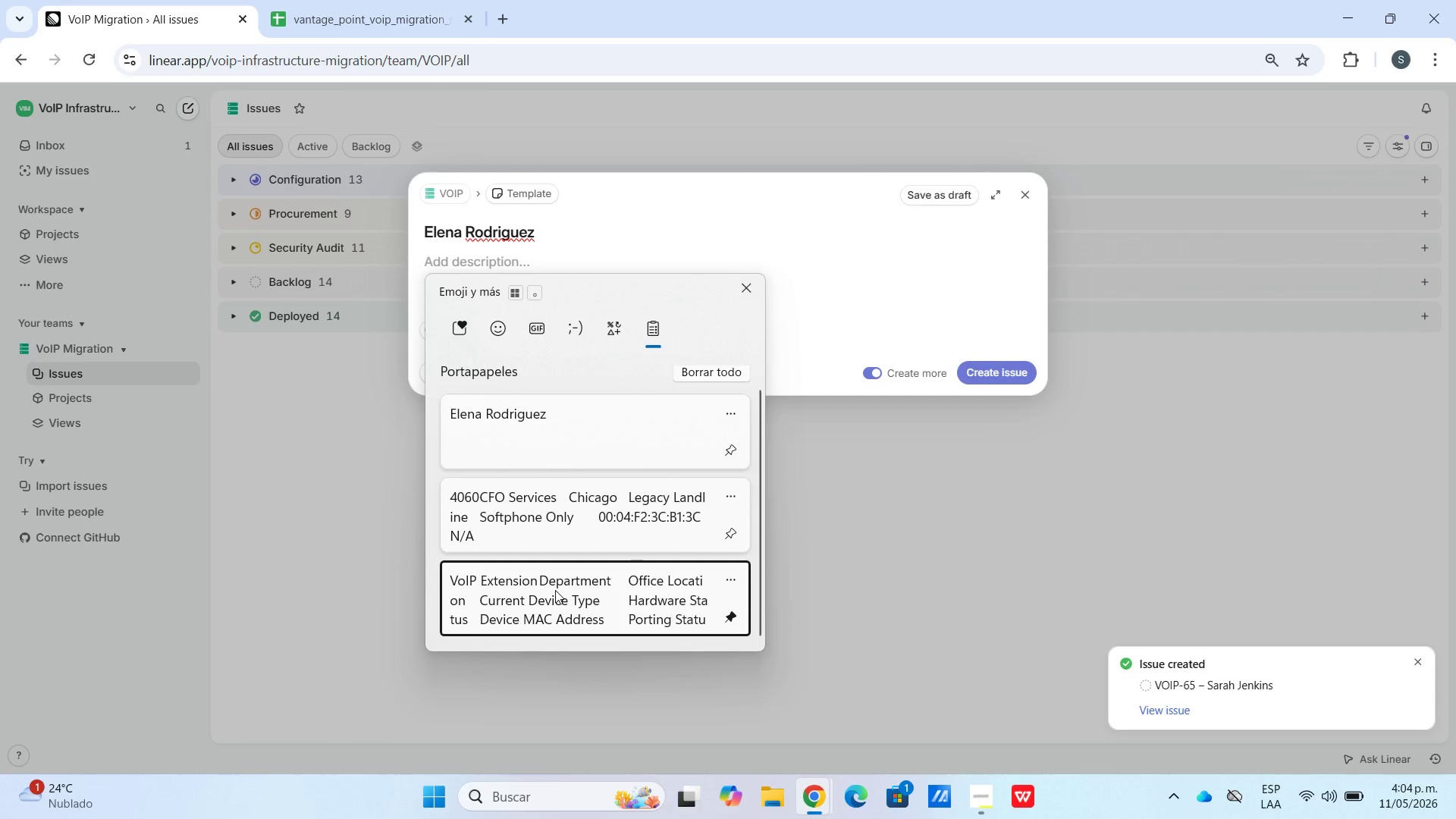 
key(Control+ControlLeft)
 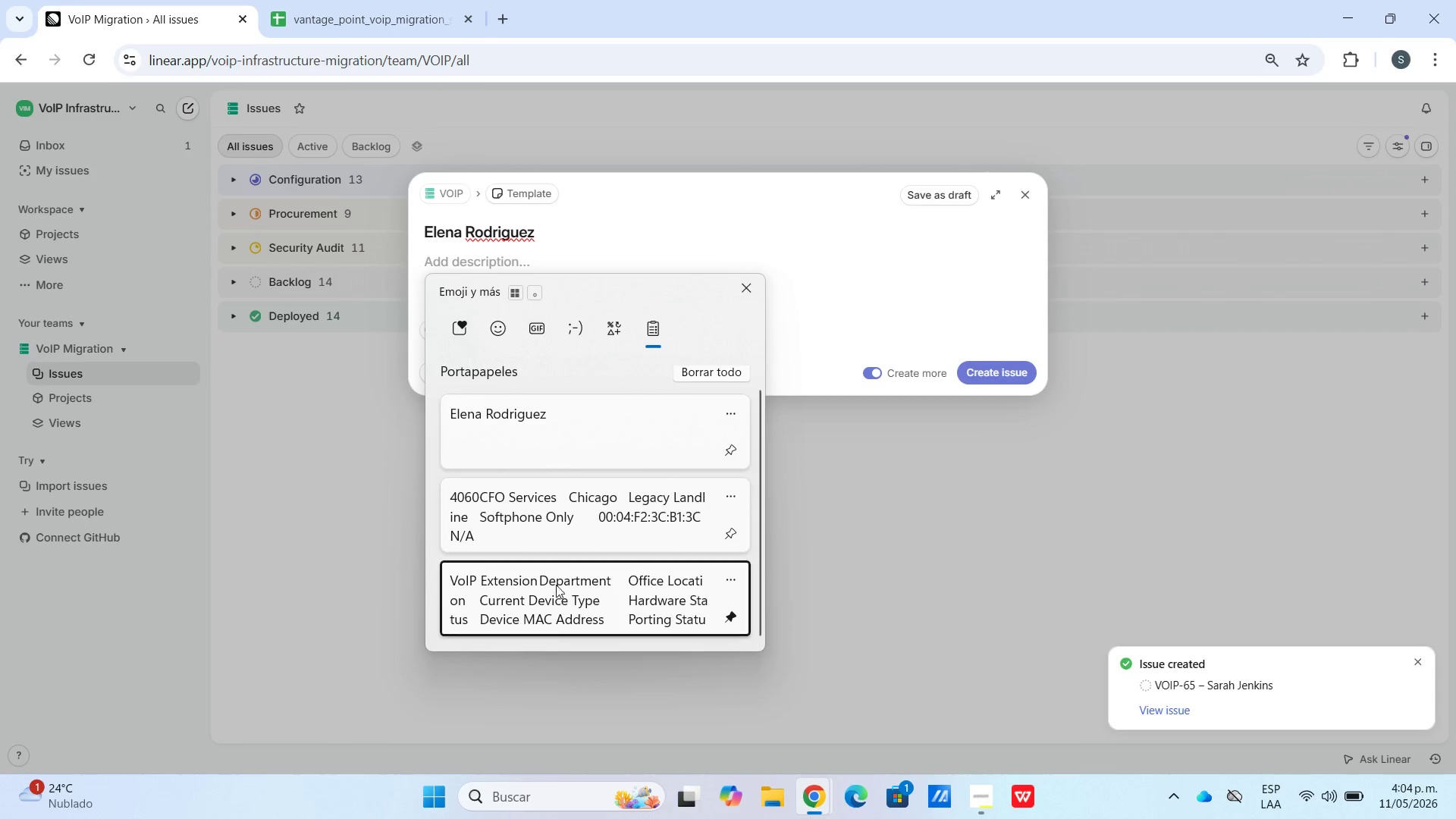 
key(Control+V)
 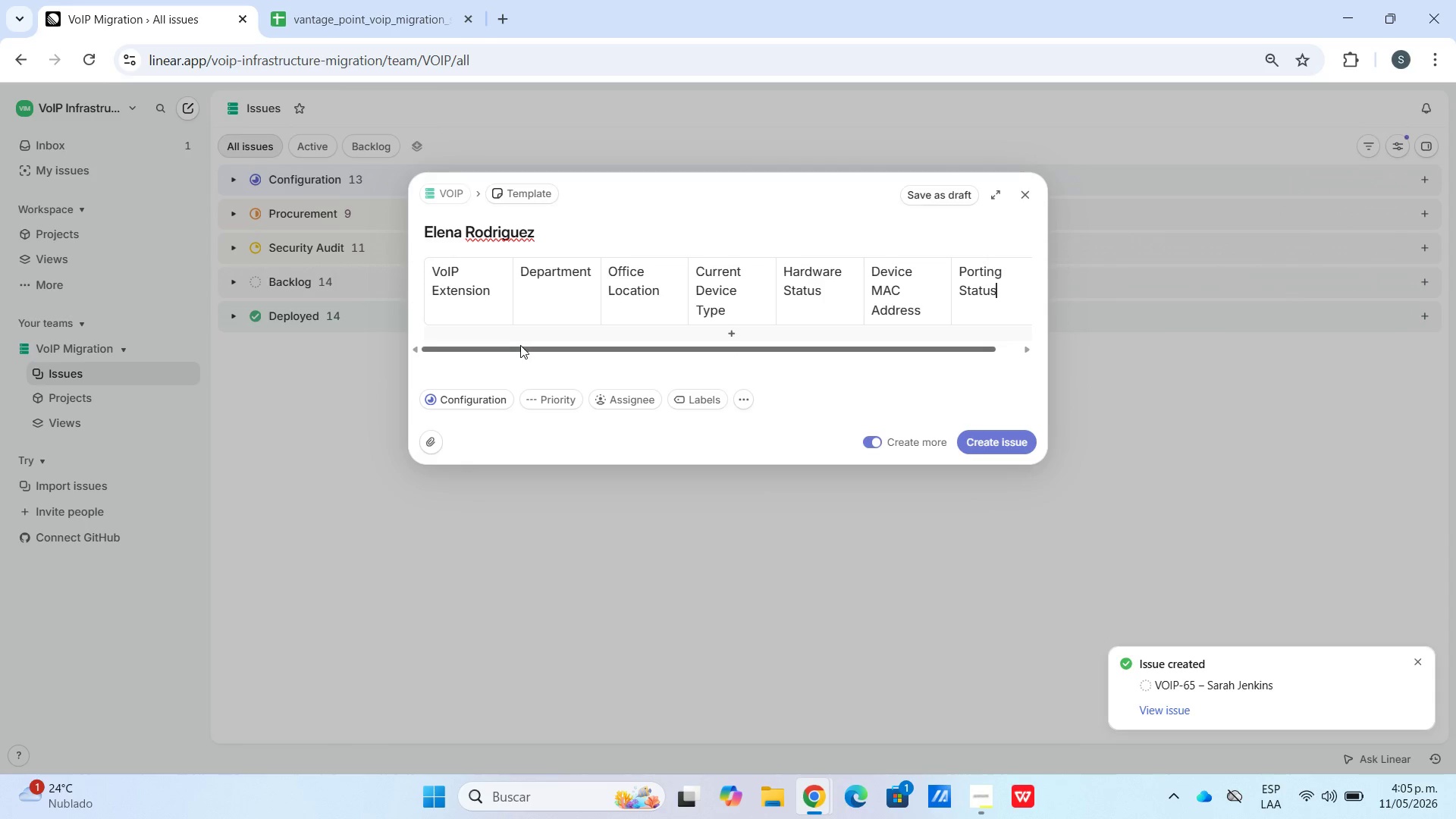 
scroll: coordinate [547, 519], scroll_direction: down, amount: 9.0
 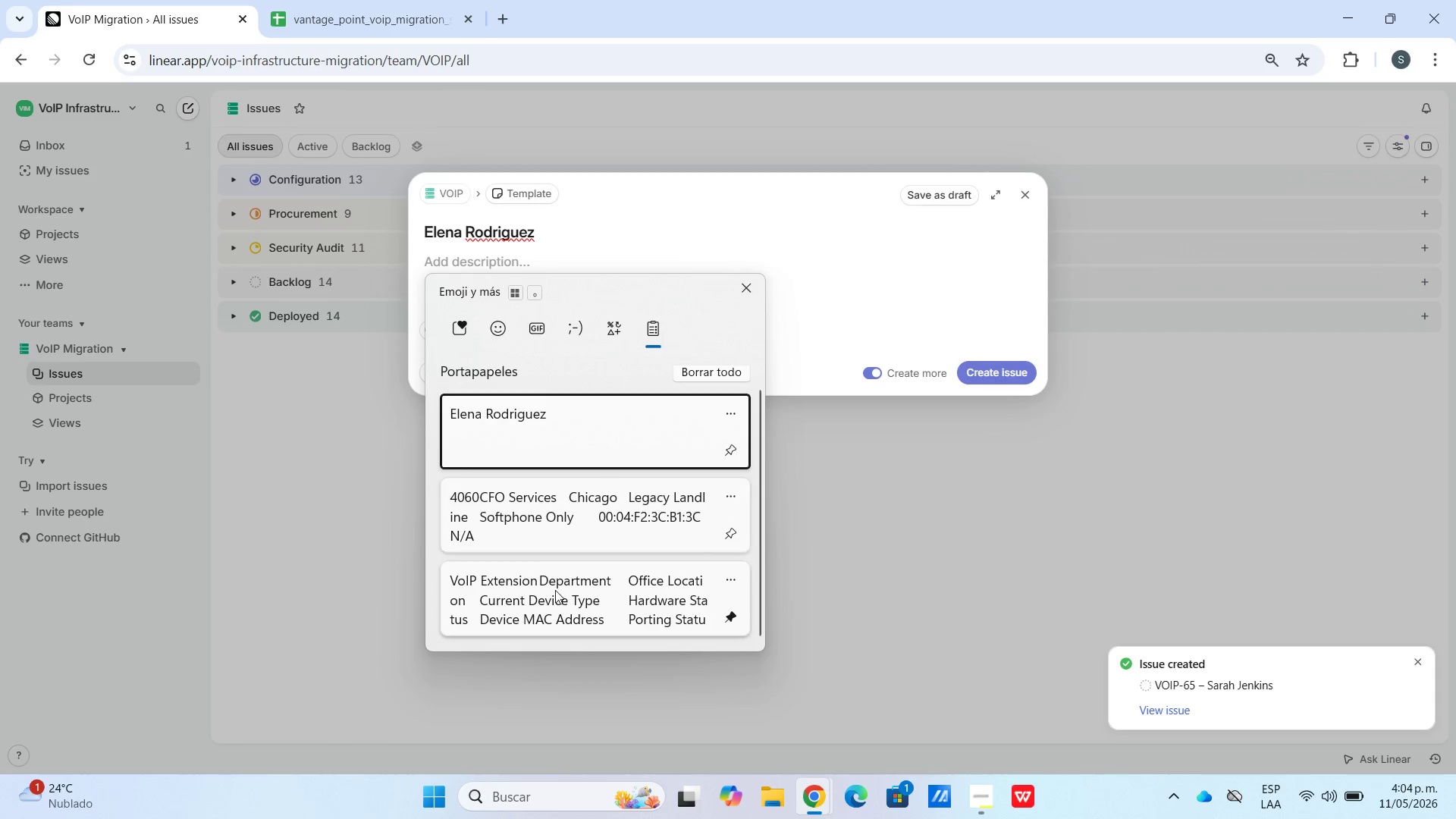 
left_click([519, 335])
 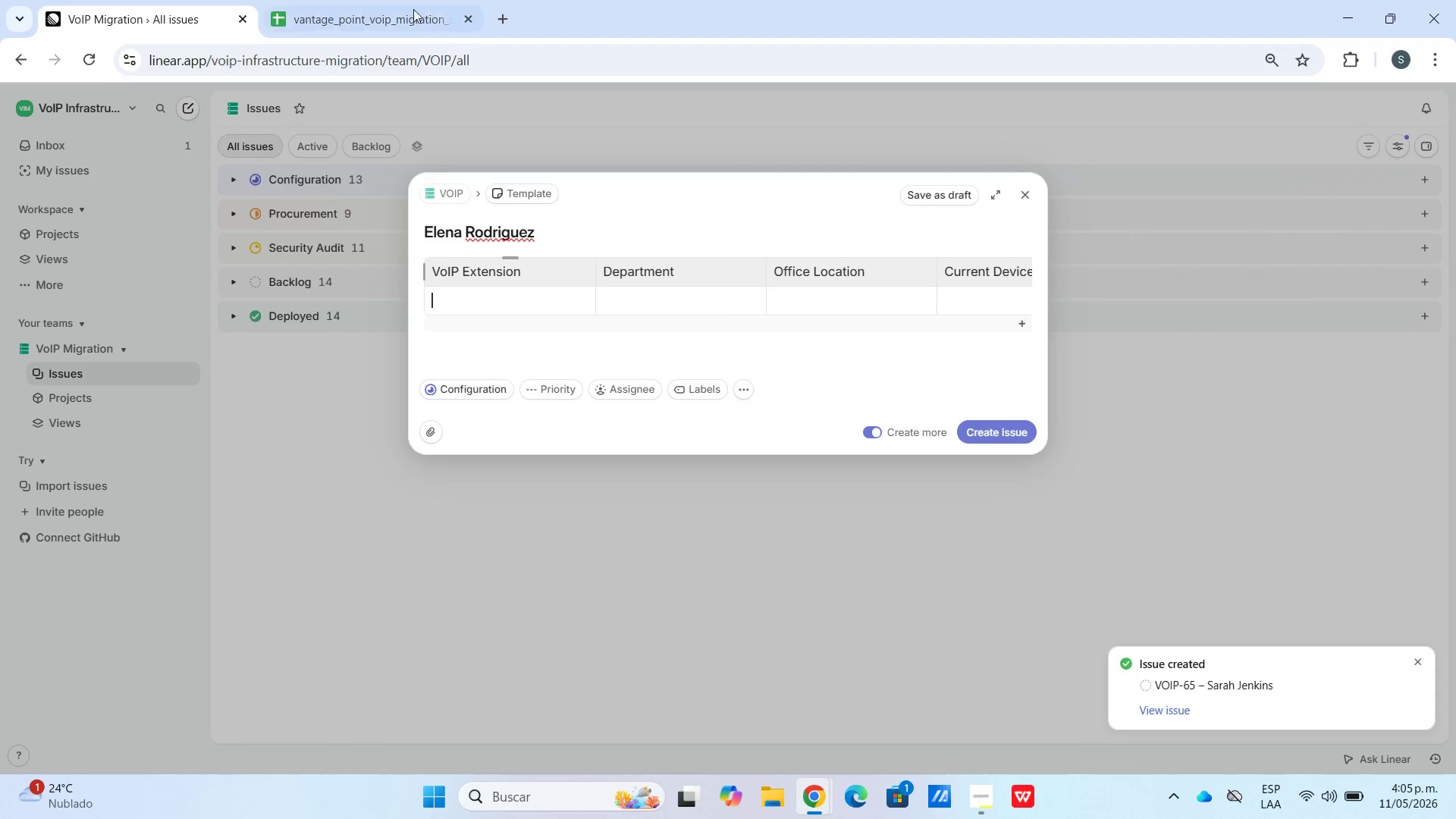 
left_click_drag(start_coordinate=[359, 0], to_coordinate=[365, 13])
 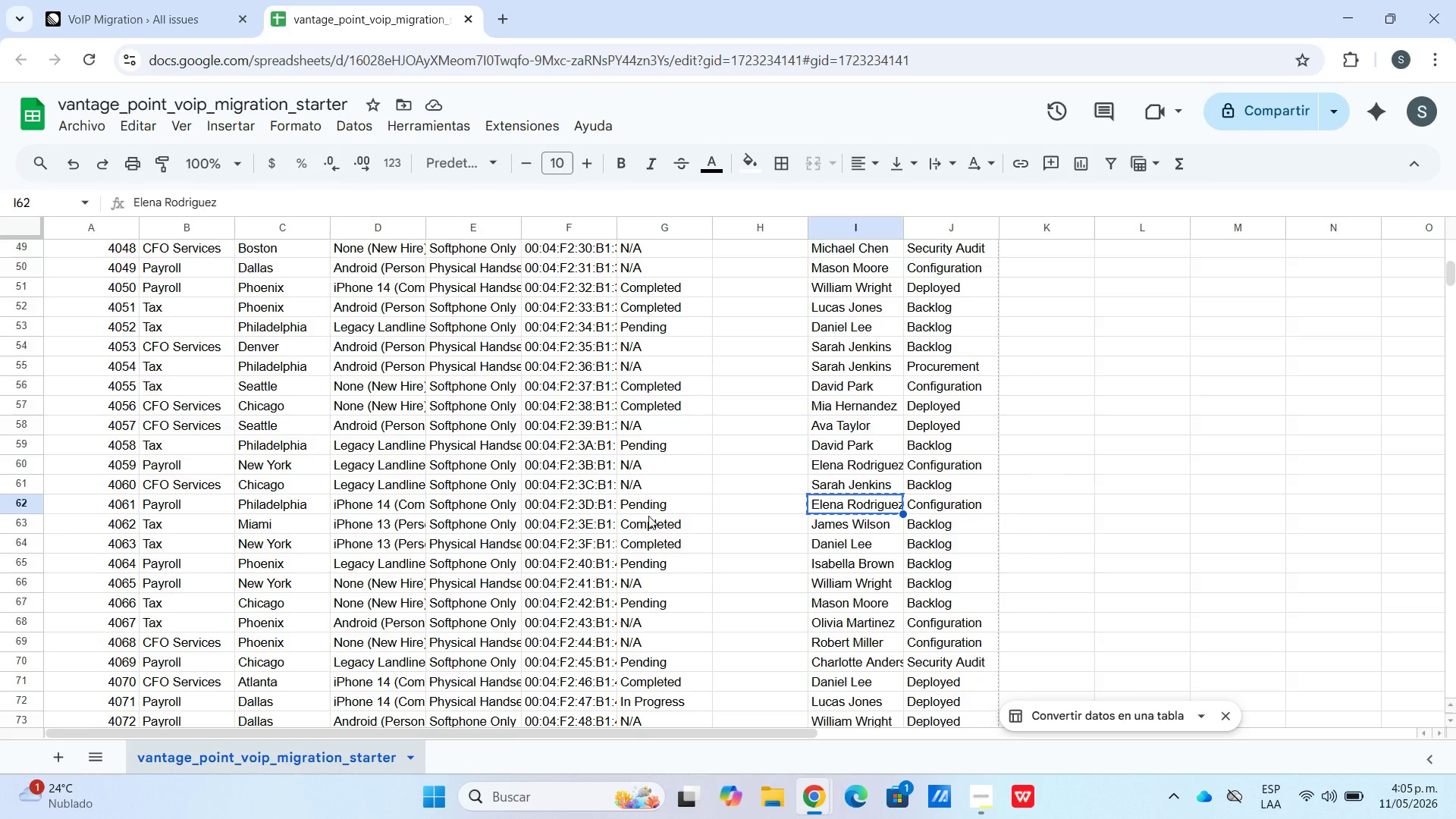 
left_click_drag(start_coordinate=[648, 513], to_coordinate=[103, 500])
 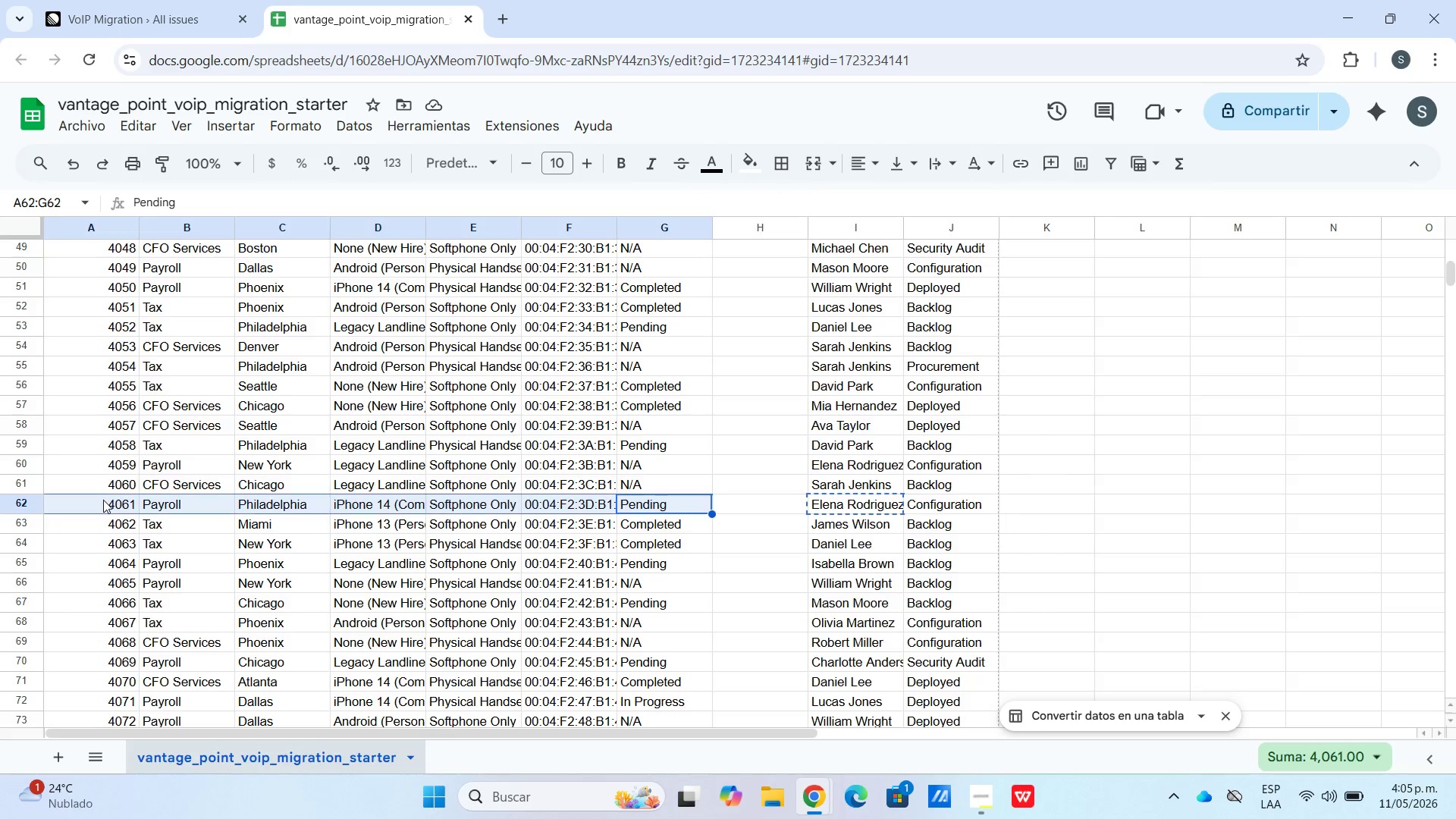 
key(Control+C)
 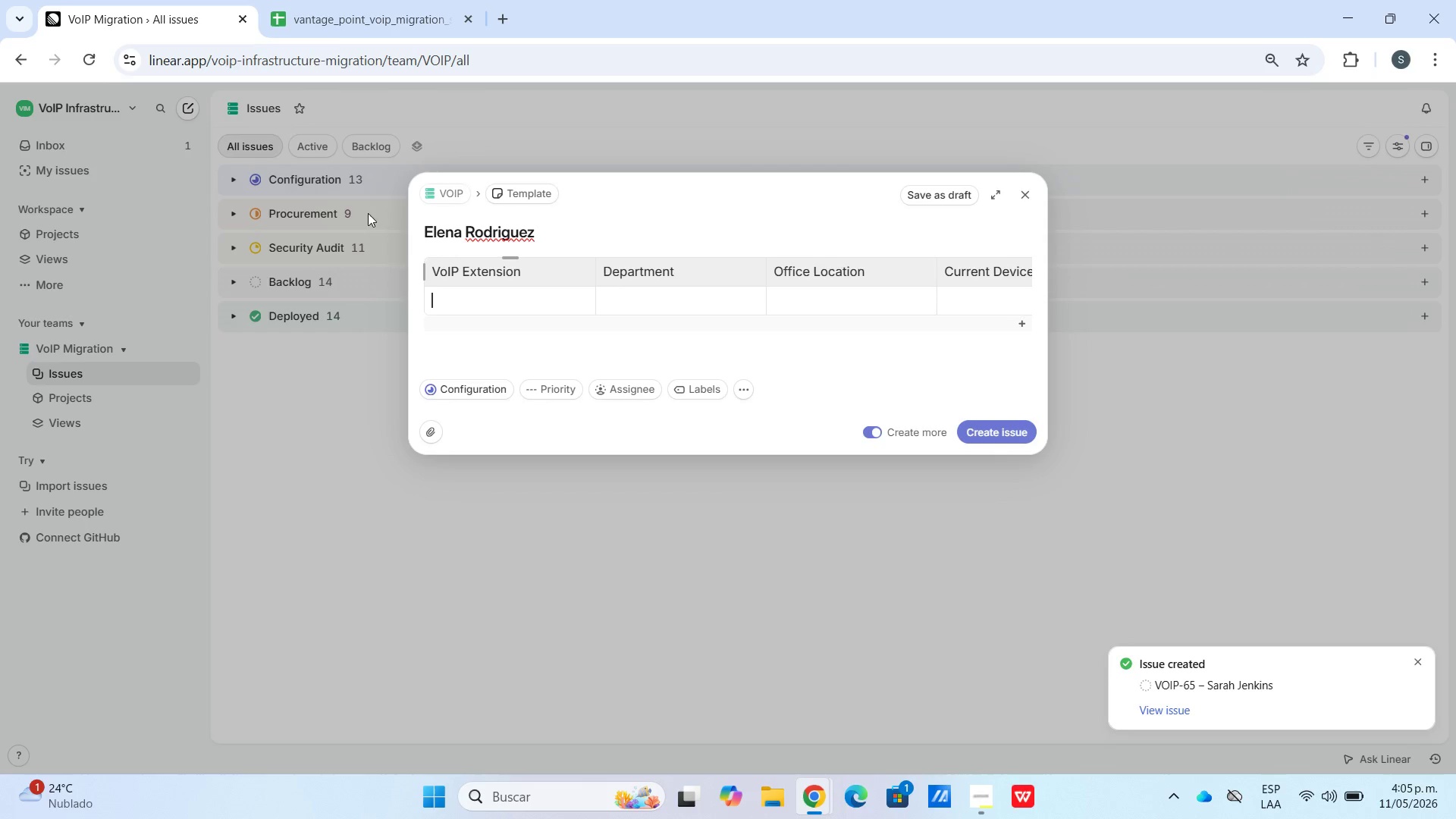 
key(Control+V)
 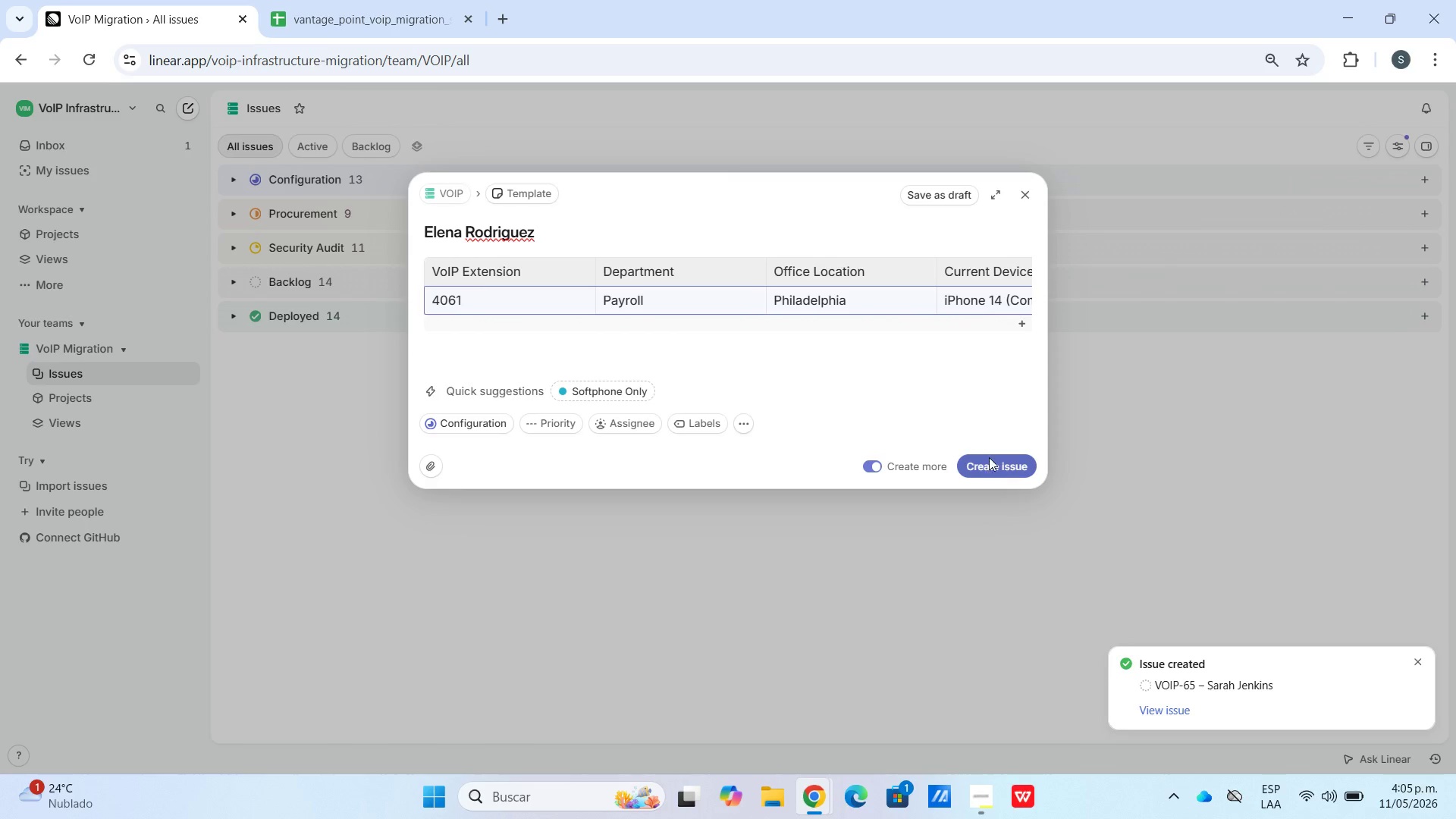 
left_click([1004, 463])
 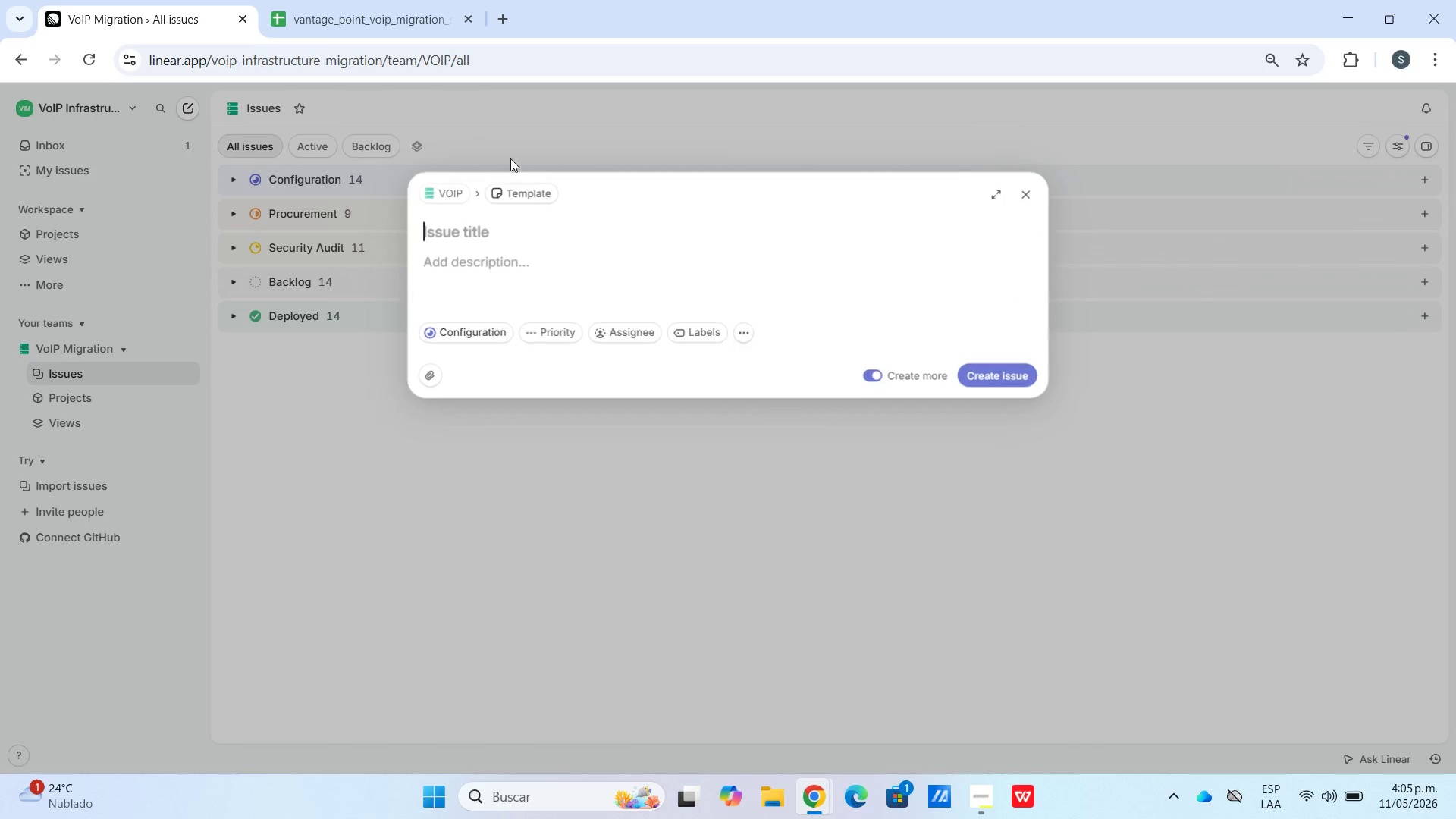 
left_click([377, 0])
 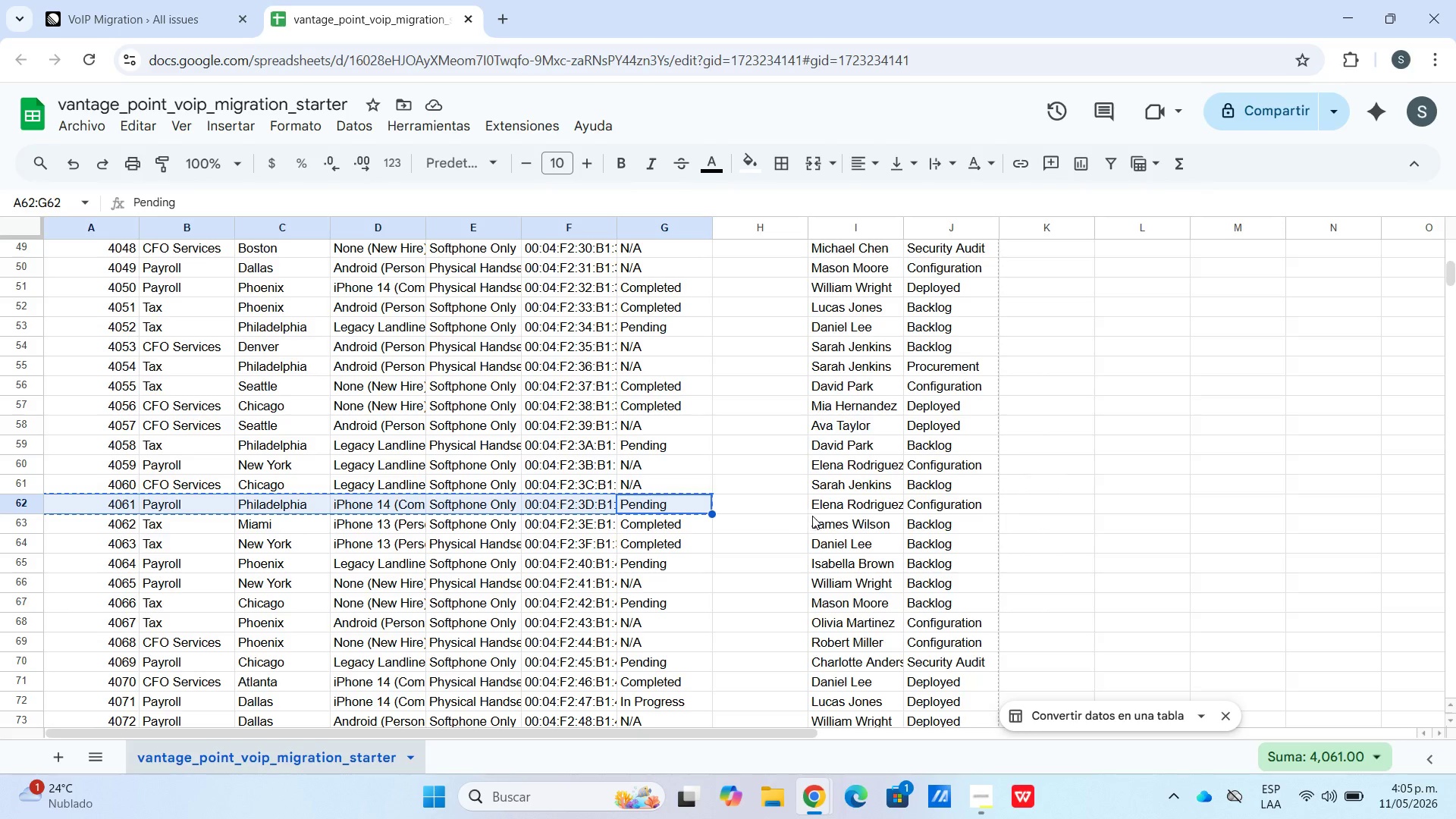 
left_click([821, 519])
 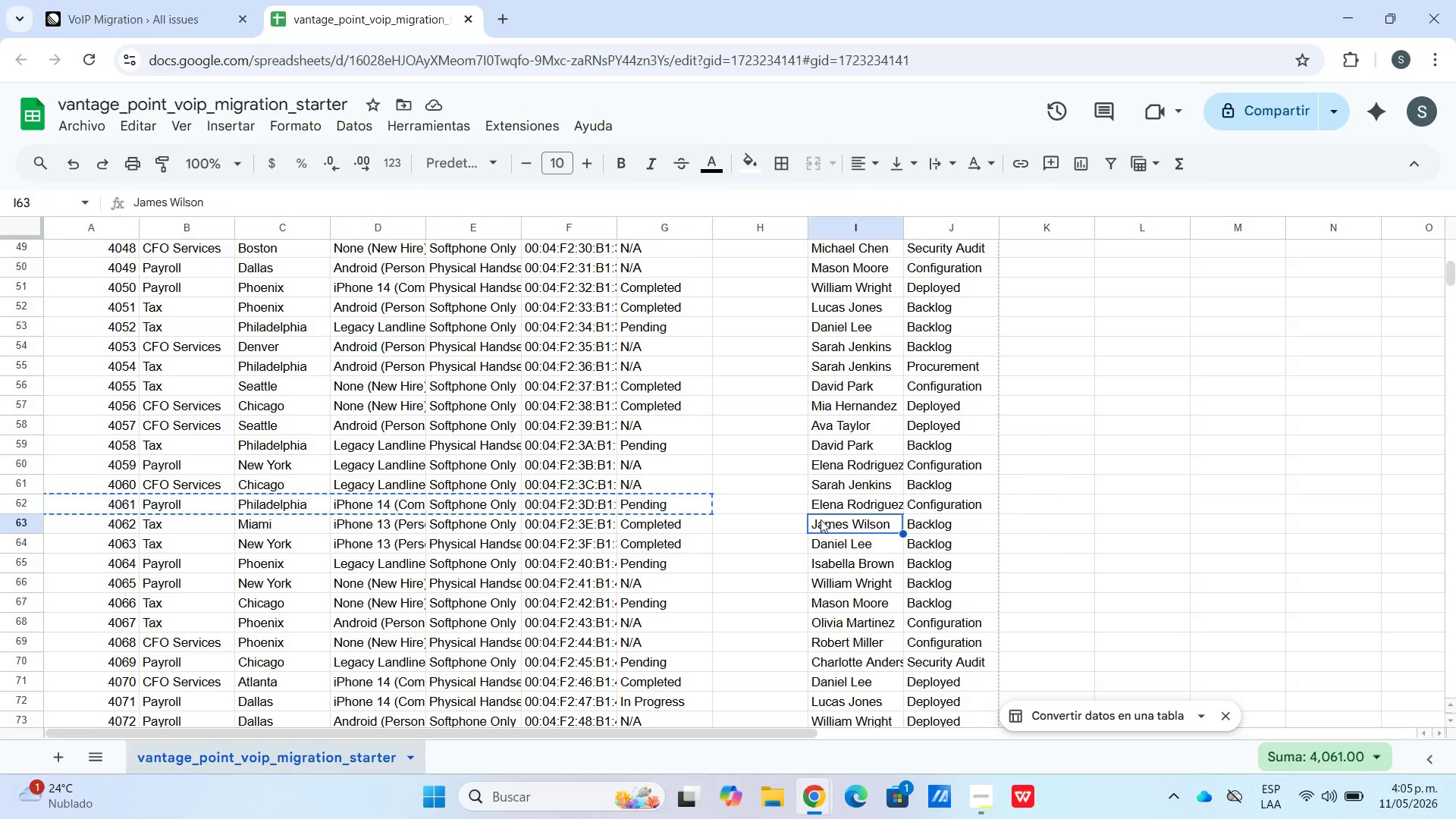 
key(Control+C)
 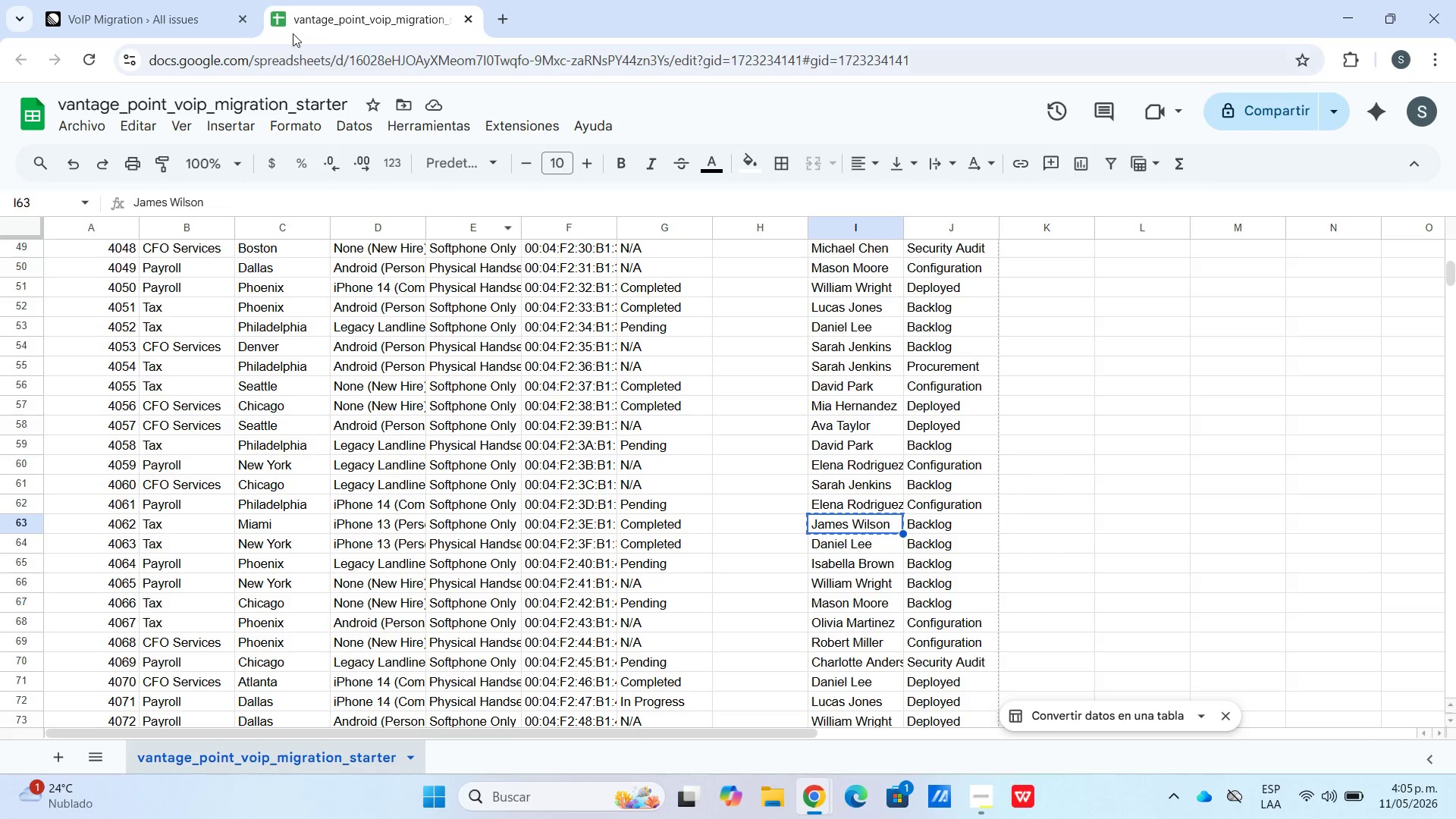 
left_click([193, 0])
 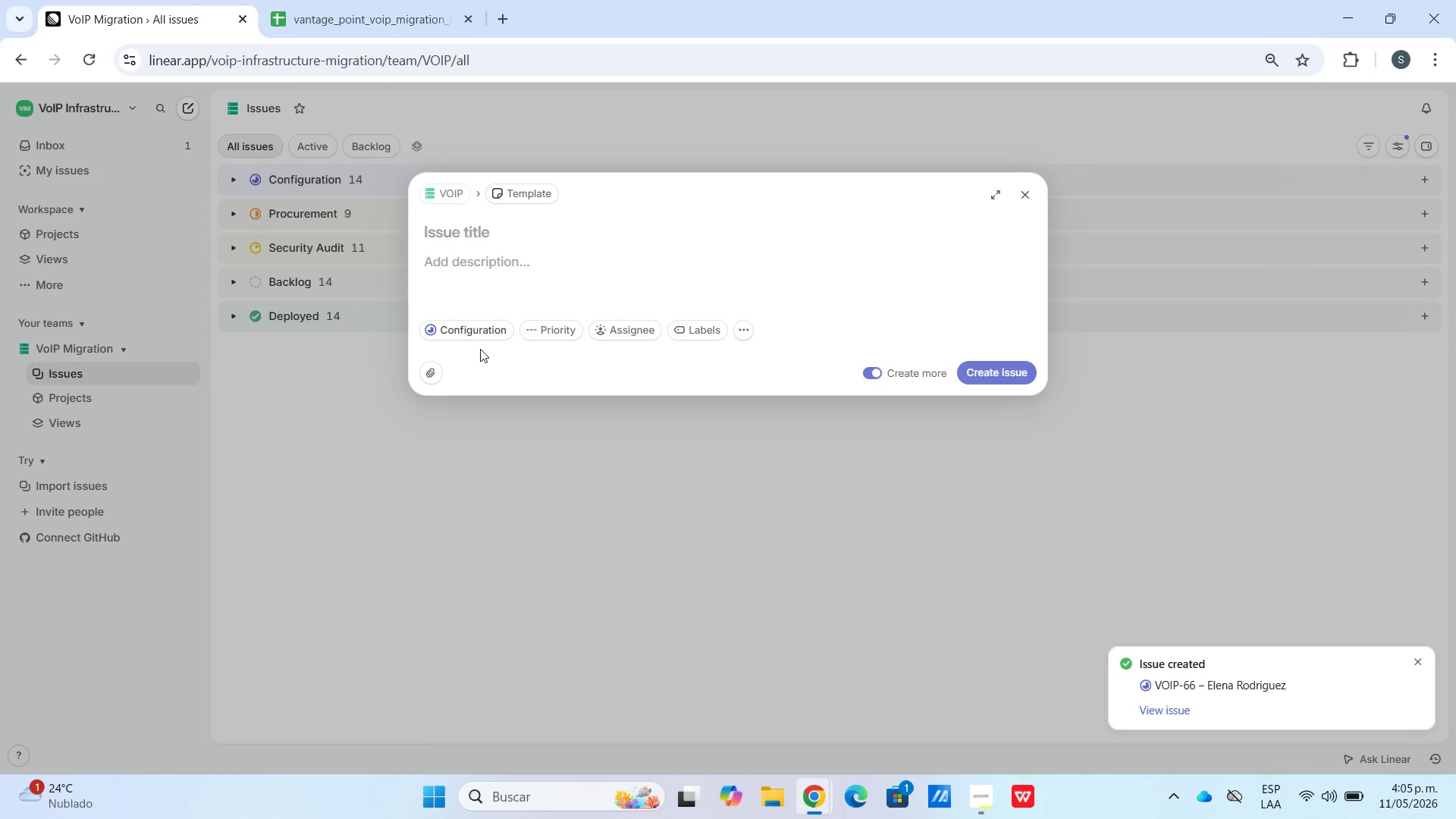 
left_click([480, 336])
 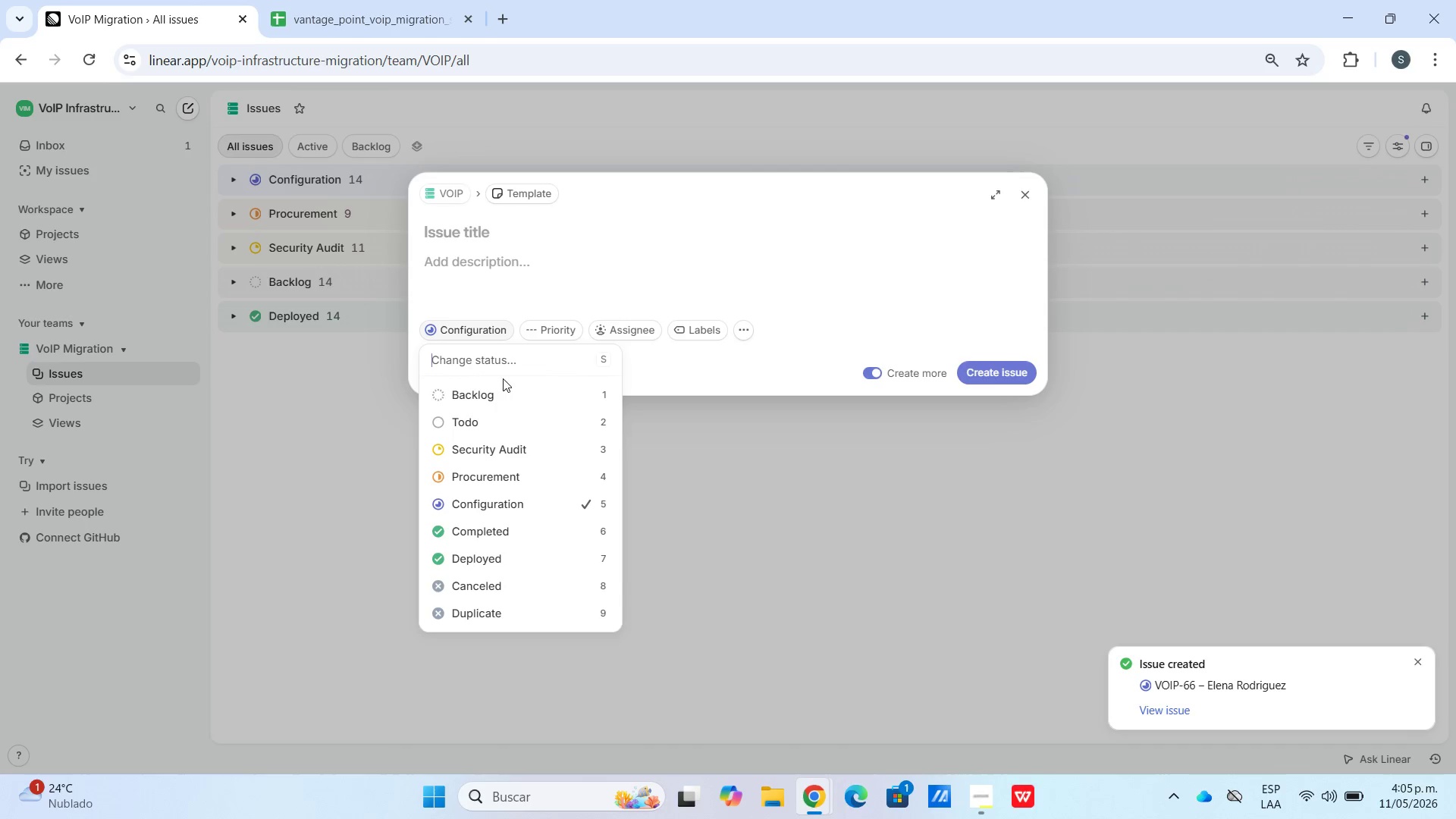 
left_click([504, 394])
 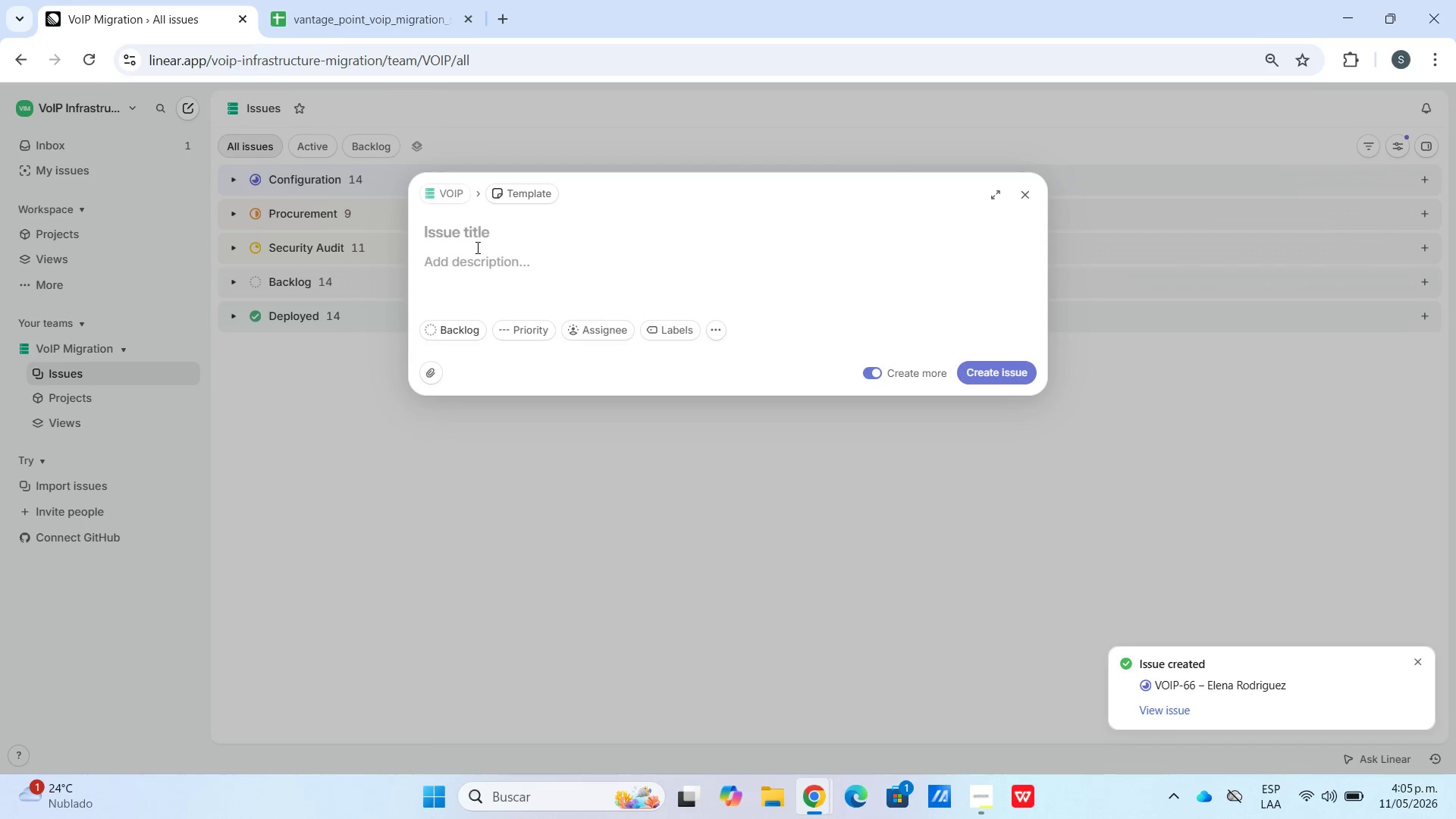 
left_click([475, 230])
 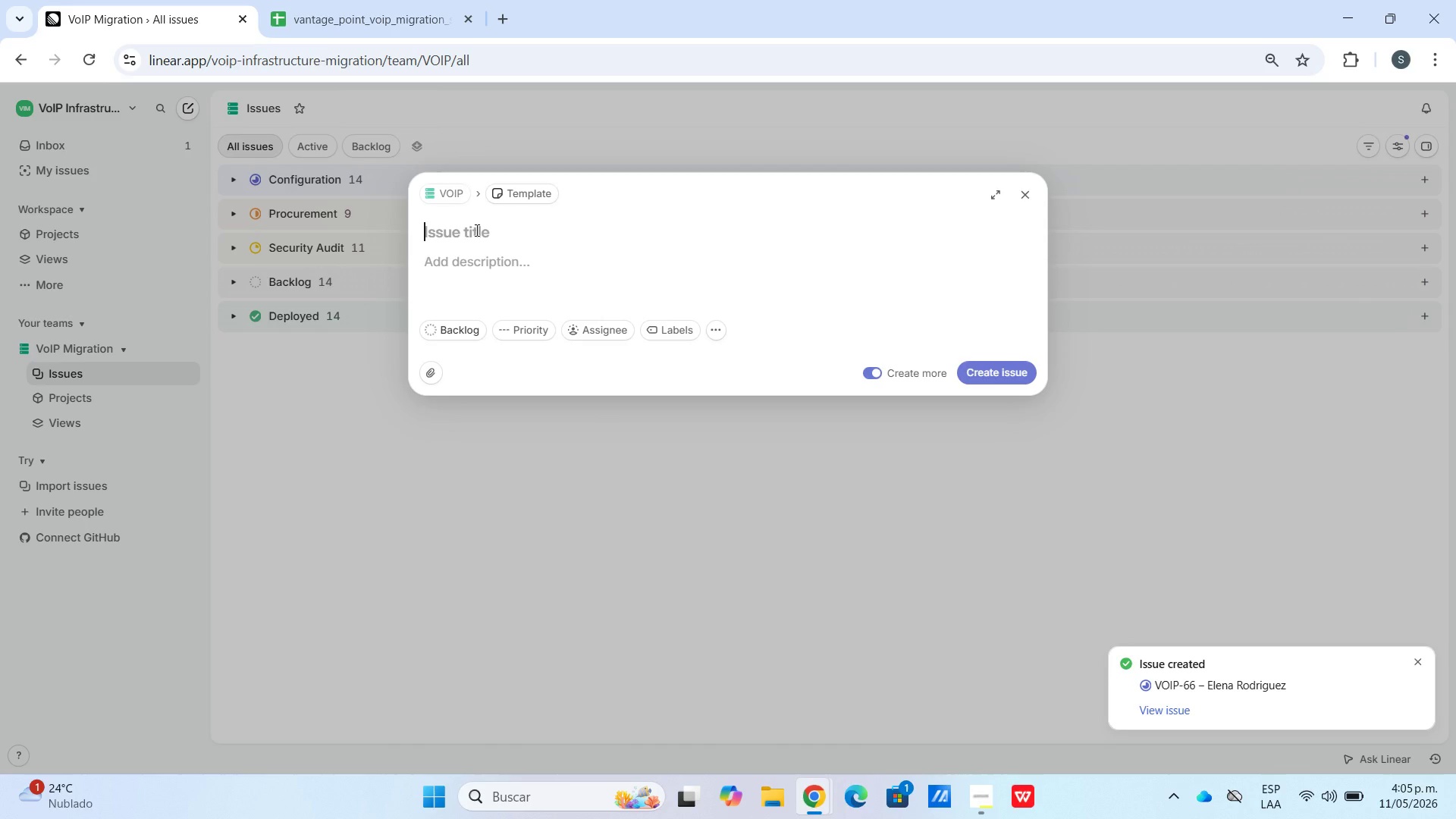 
key(Control+V)
 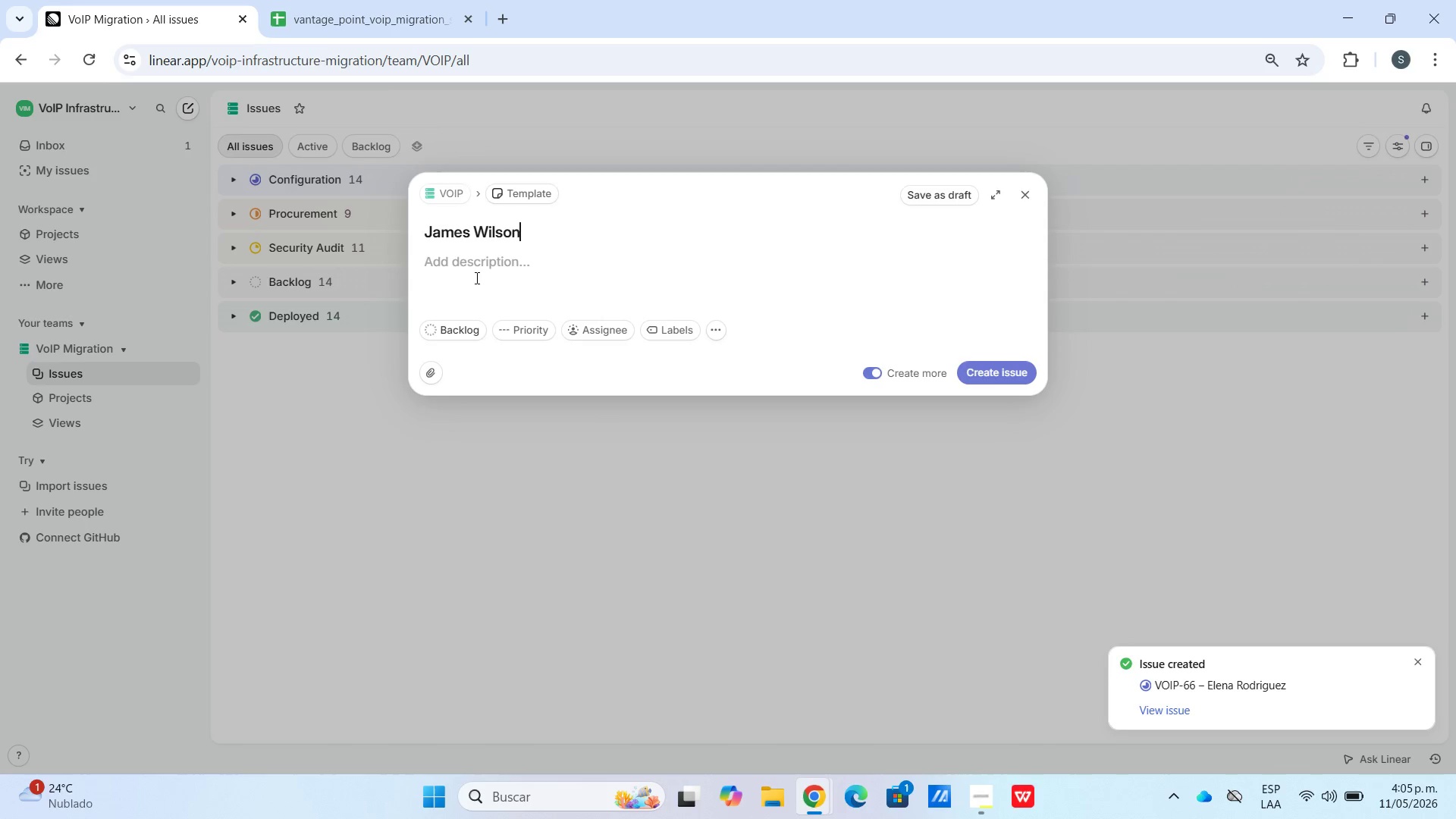 
left_click([475, 278])
 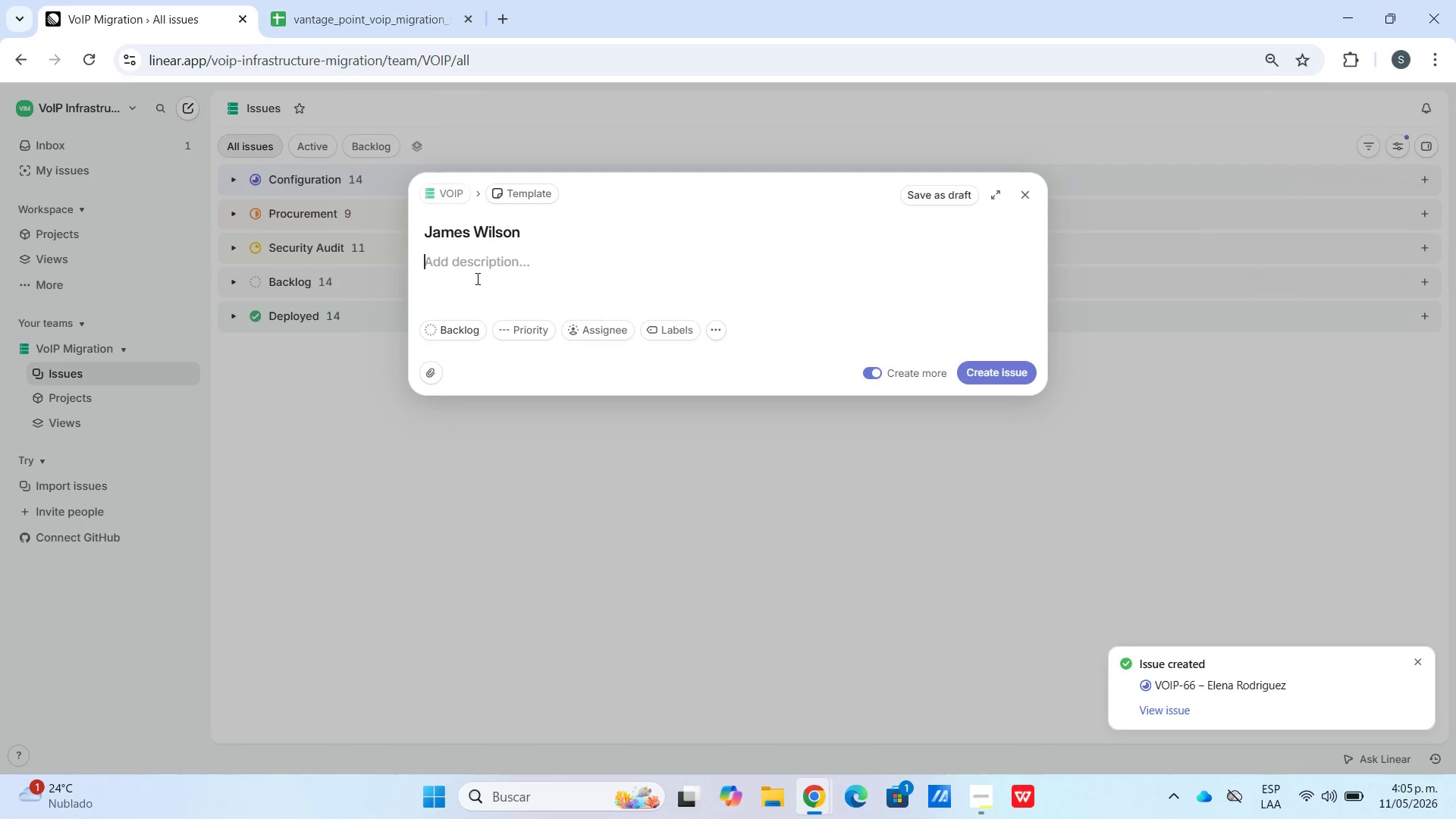 
key(Meta+V)
 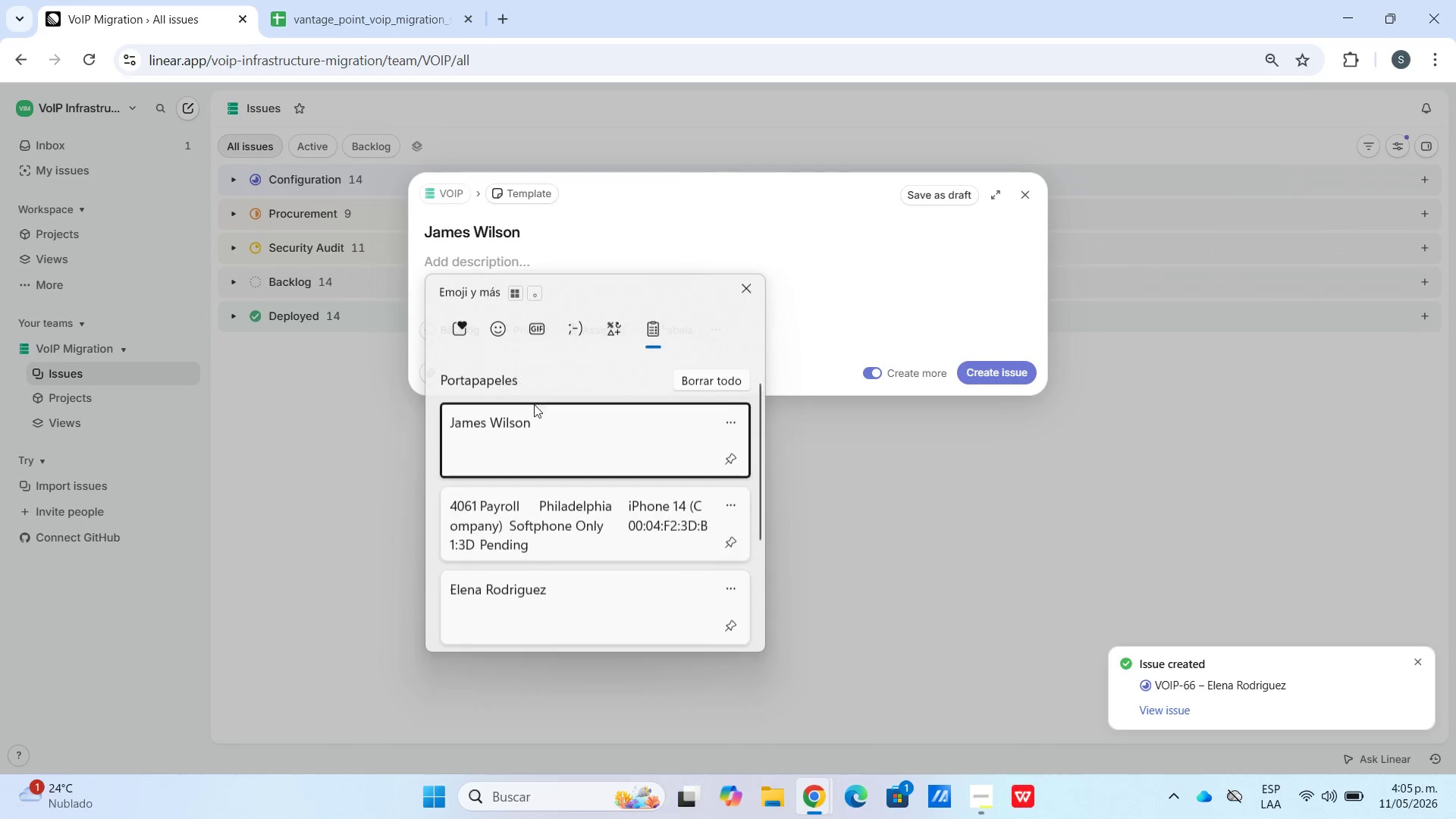 
scroll: coordinate [553, 491], scroll_direction: down, amount: 13.0
 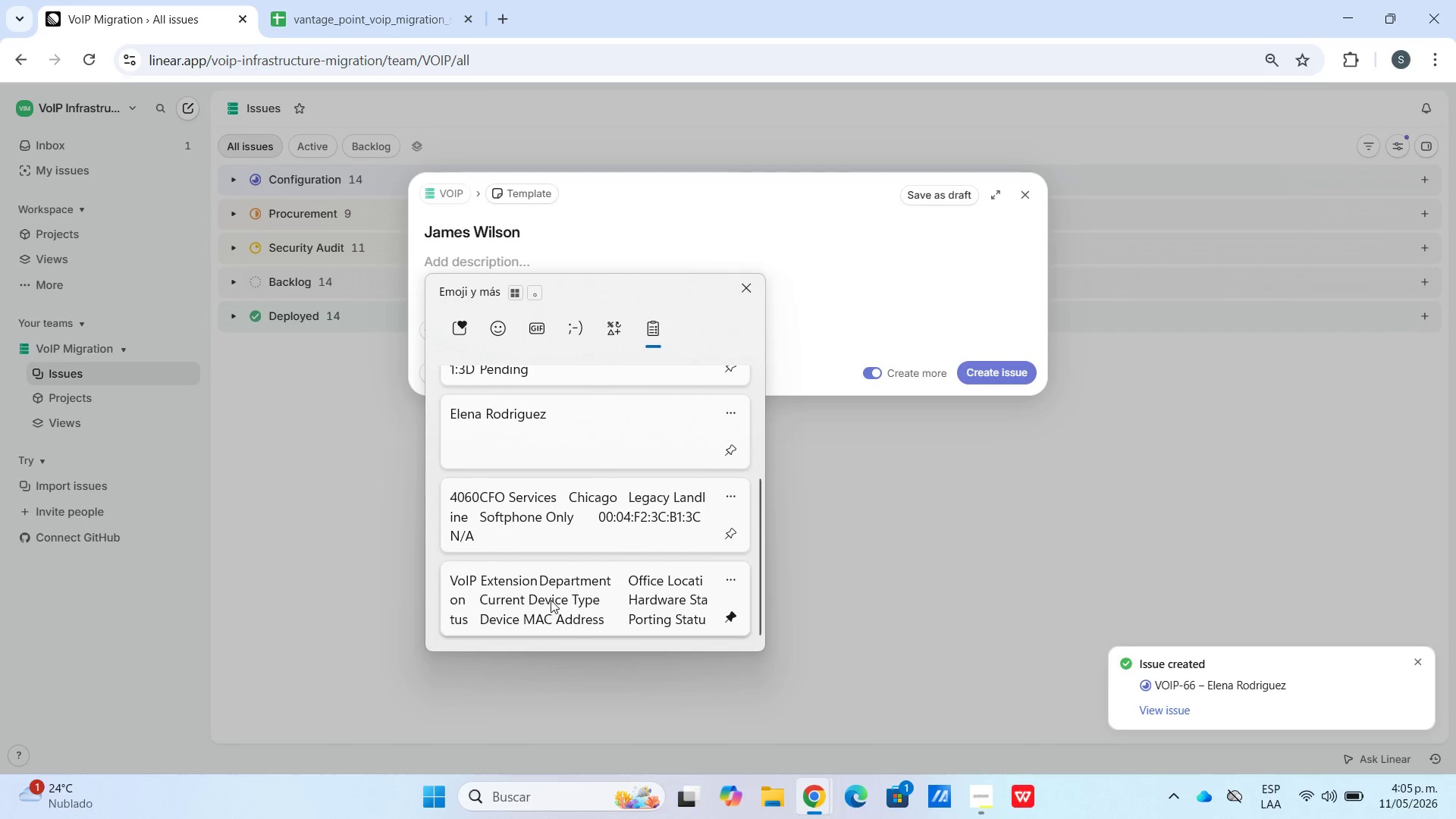 
key(Control+ControlLeft)
 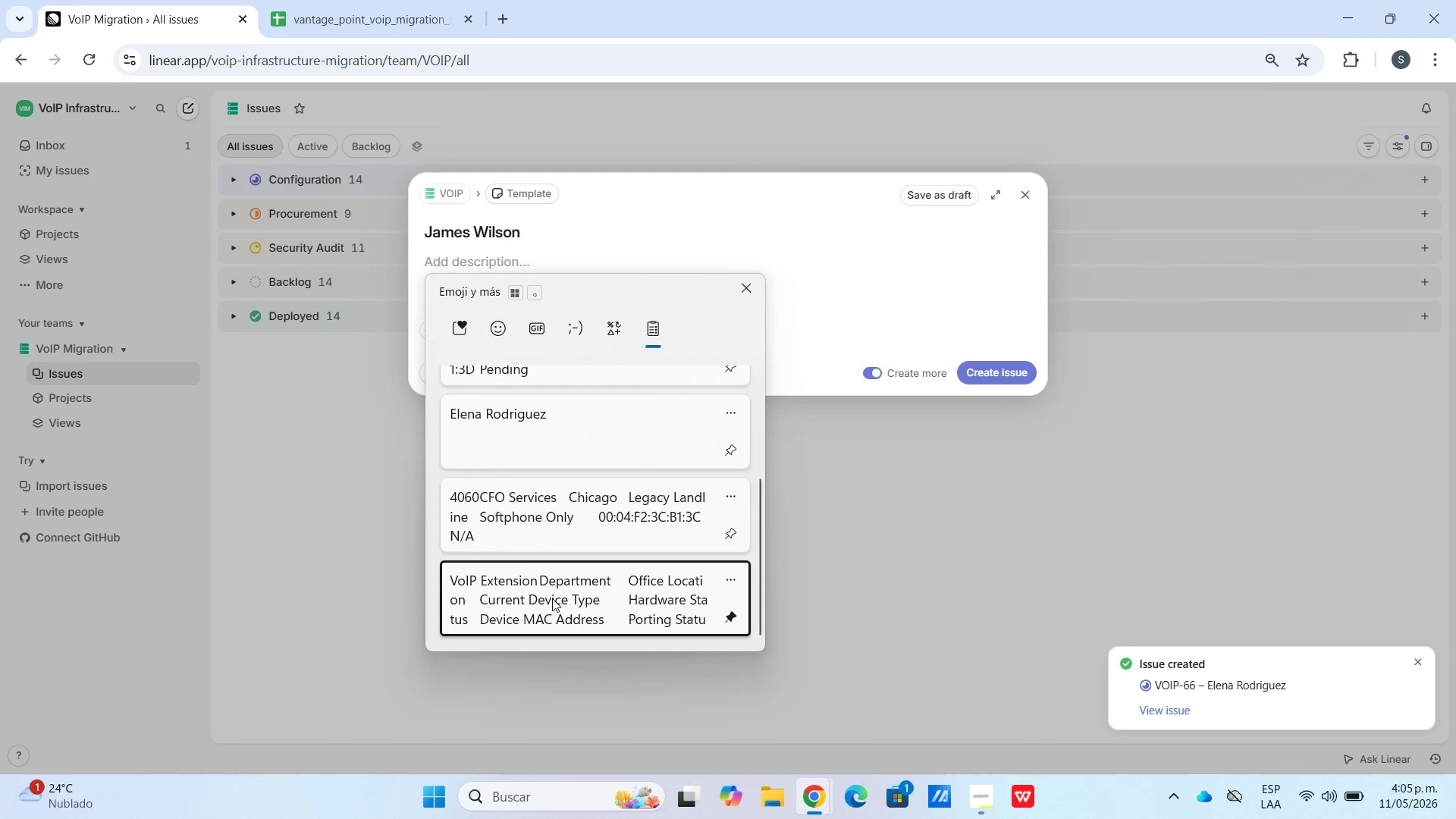 
hold_key(key=V, duration=5.89)
 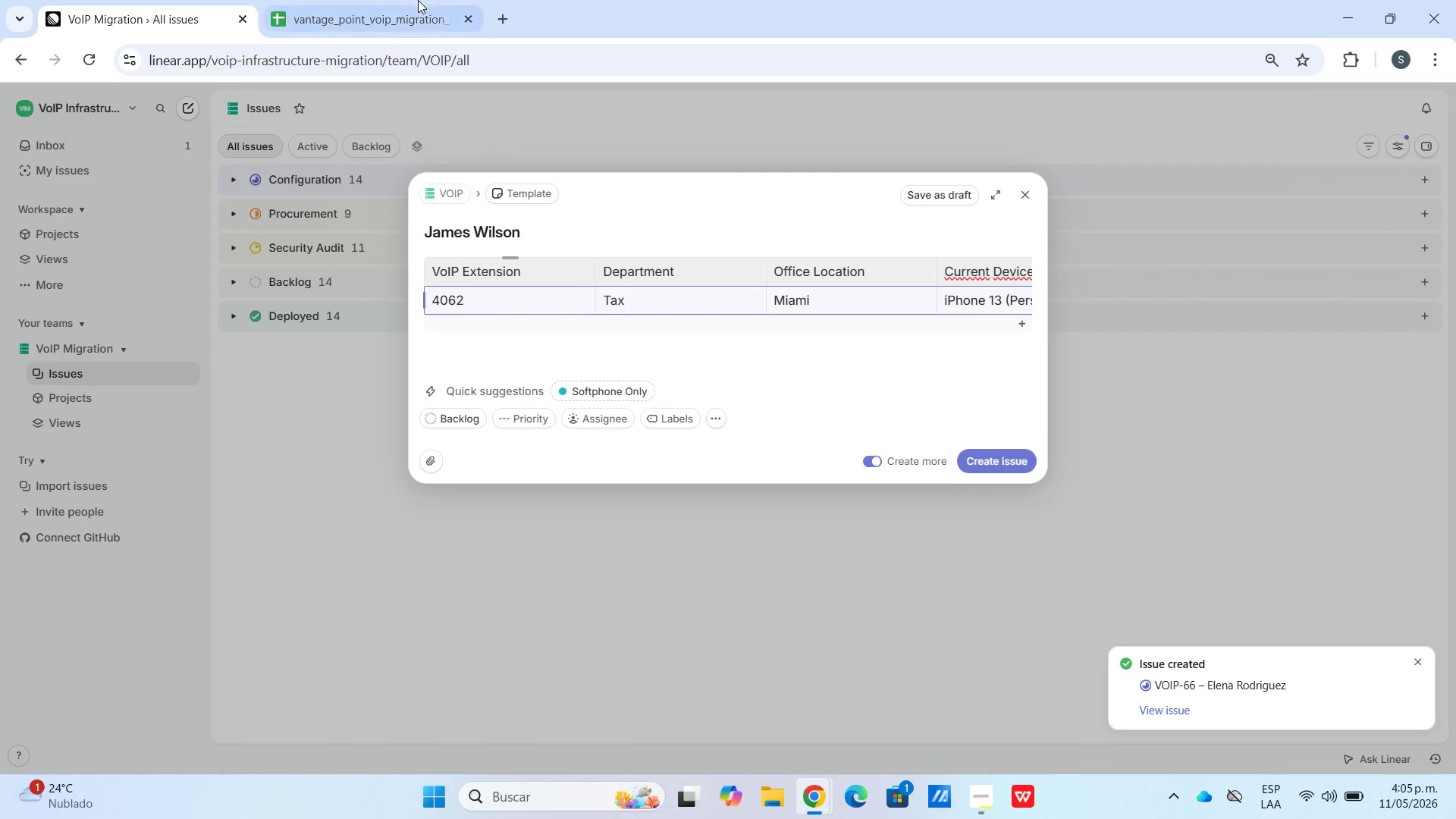 
double_click([510, 334])
 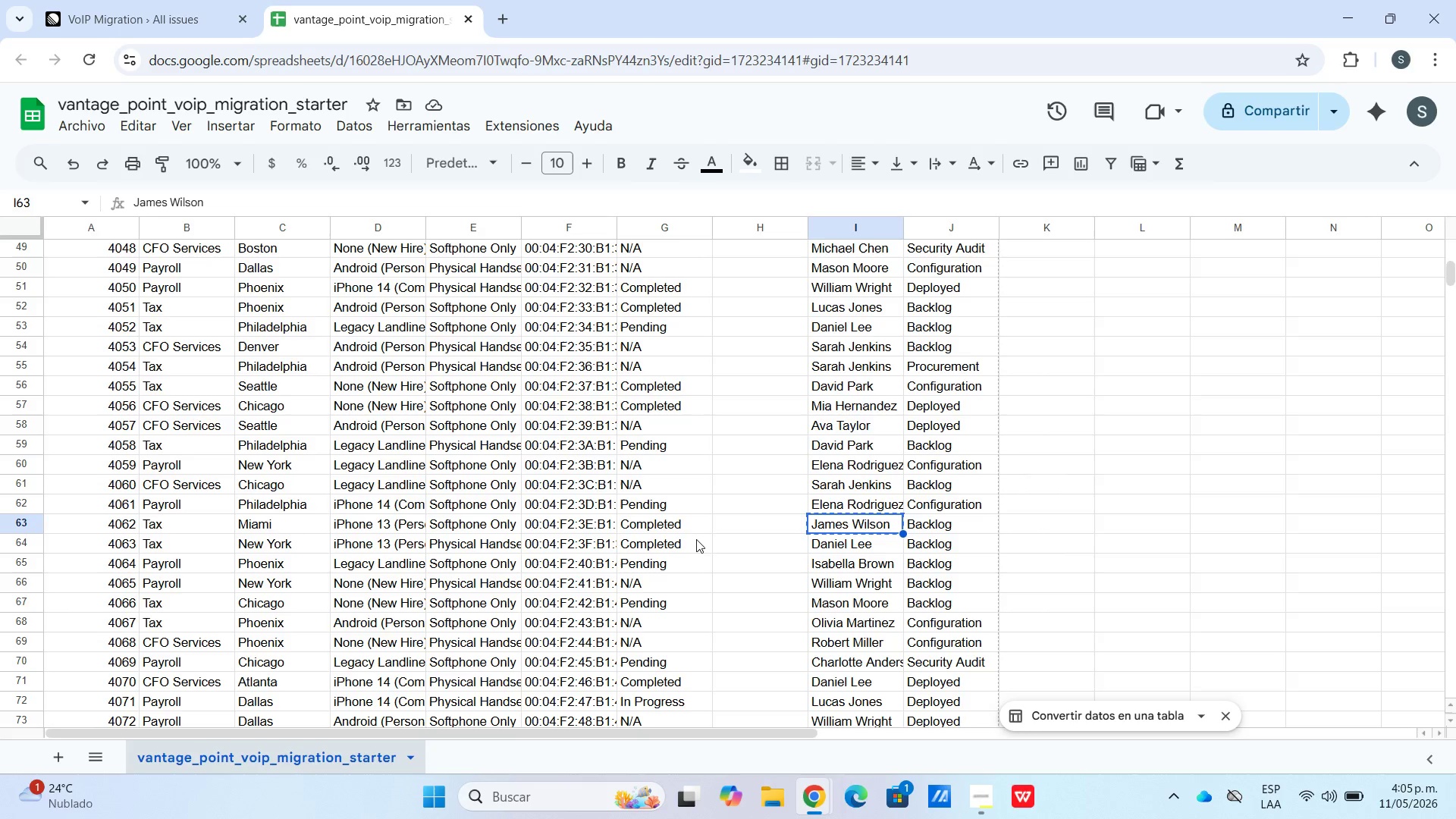 
left_click_drag(start_coordinate=[681, 526], to_coordinate=[56, 525])
 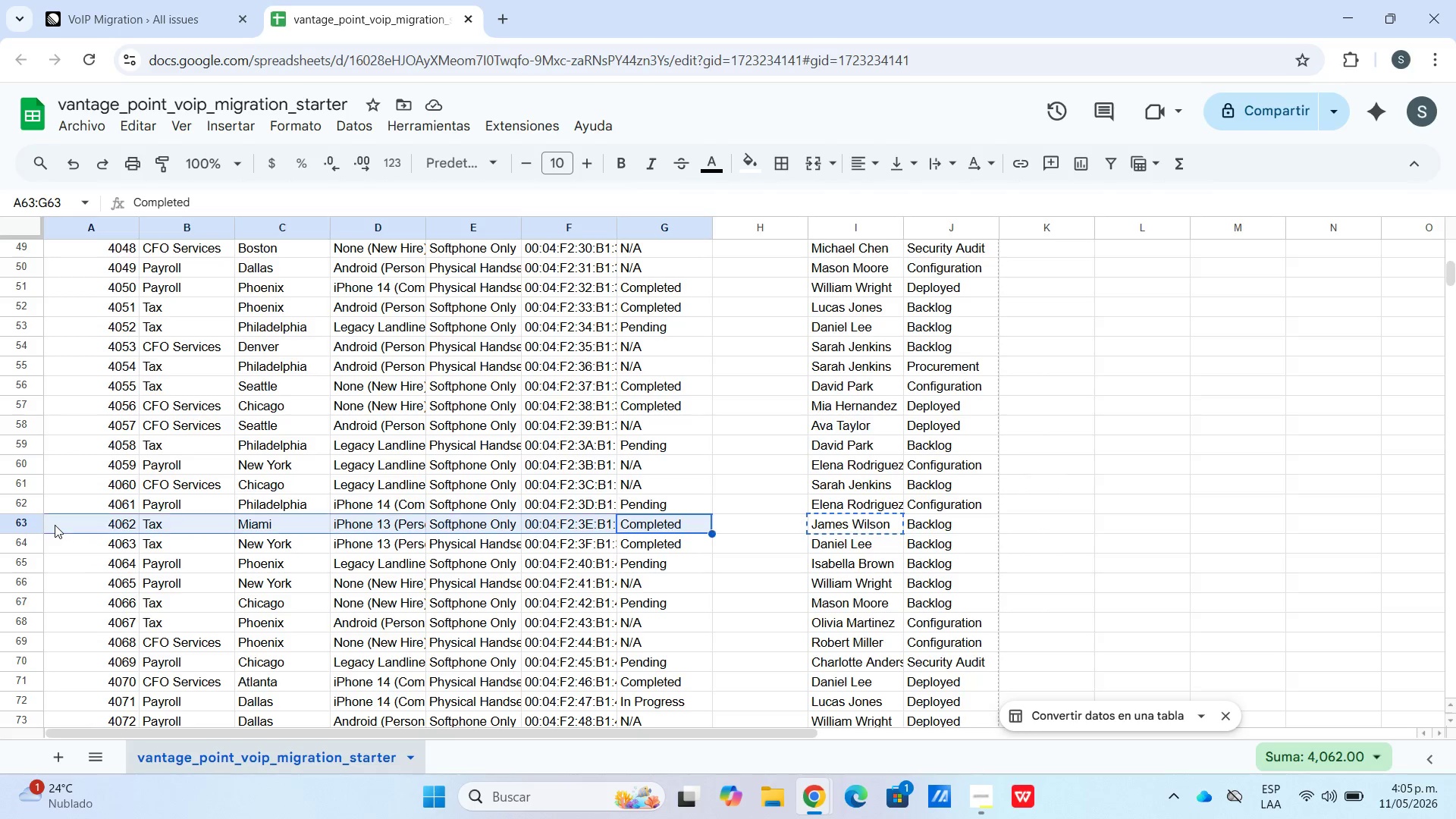 
key(Control+C)
 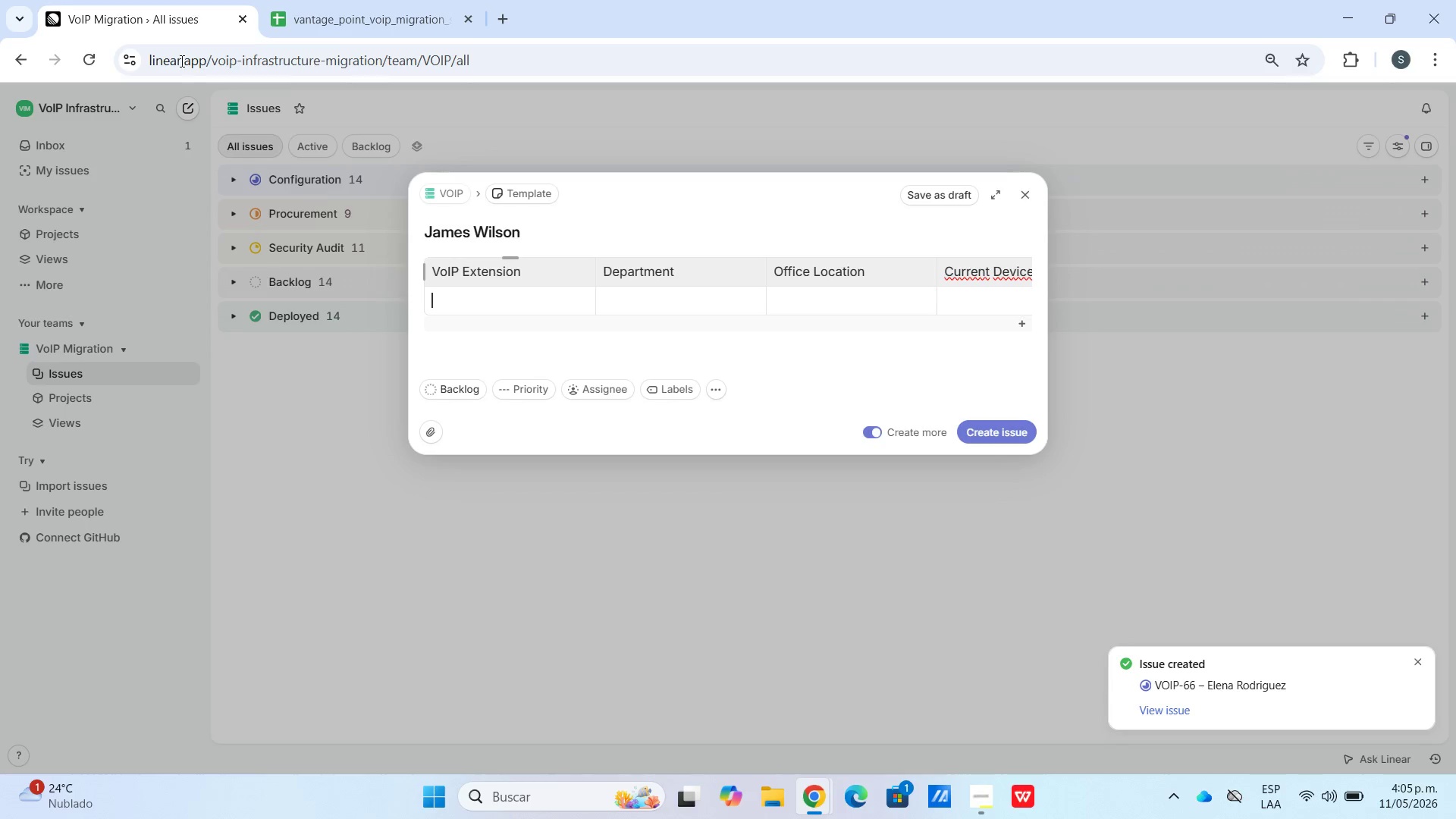 
hold_key(key=ControlLeft, duration=0.41)
 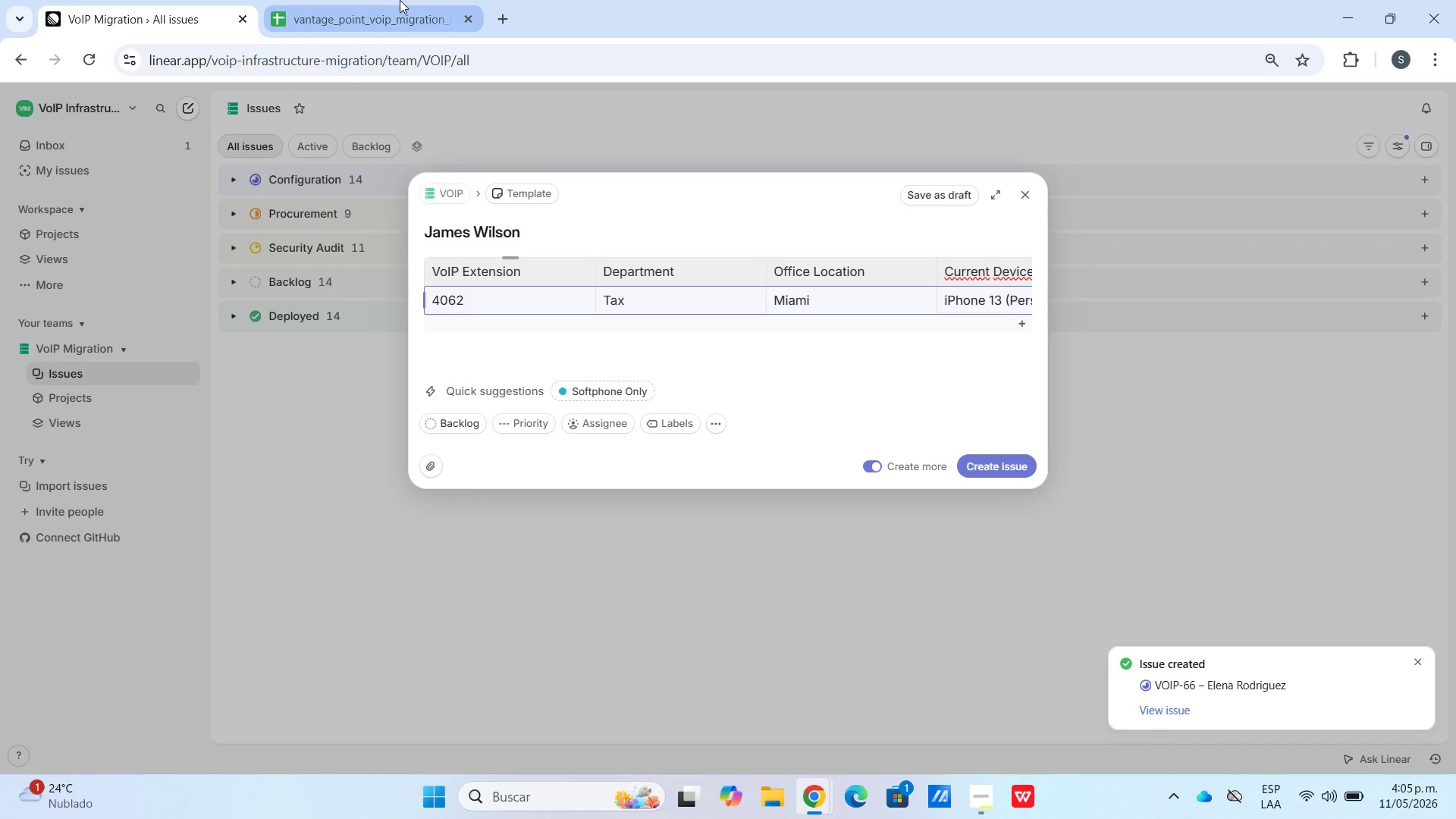 
left_click([400, 0])
 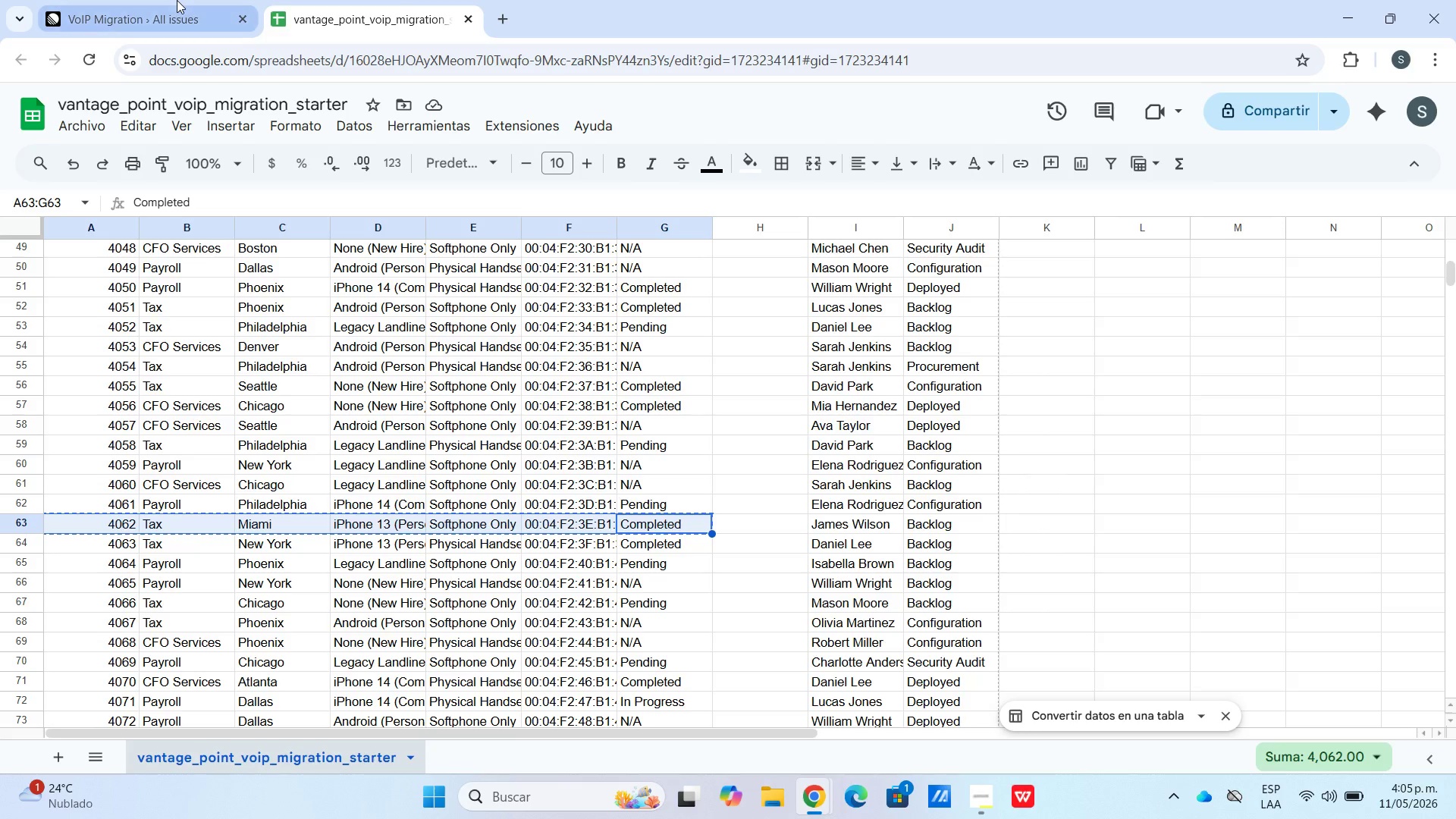 
left_click_drag(start_coordinate=[177, 0], to_coordinate=[180, 0])
 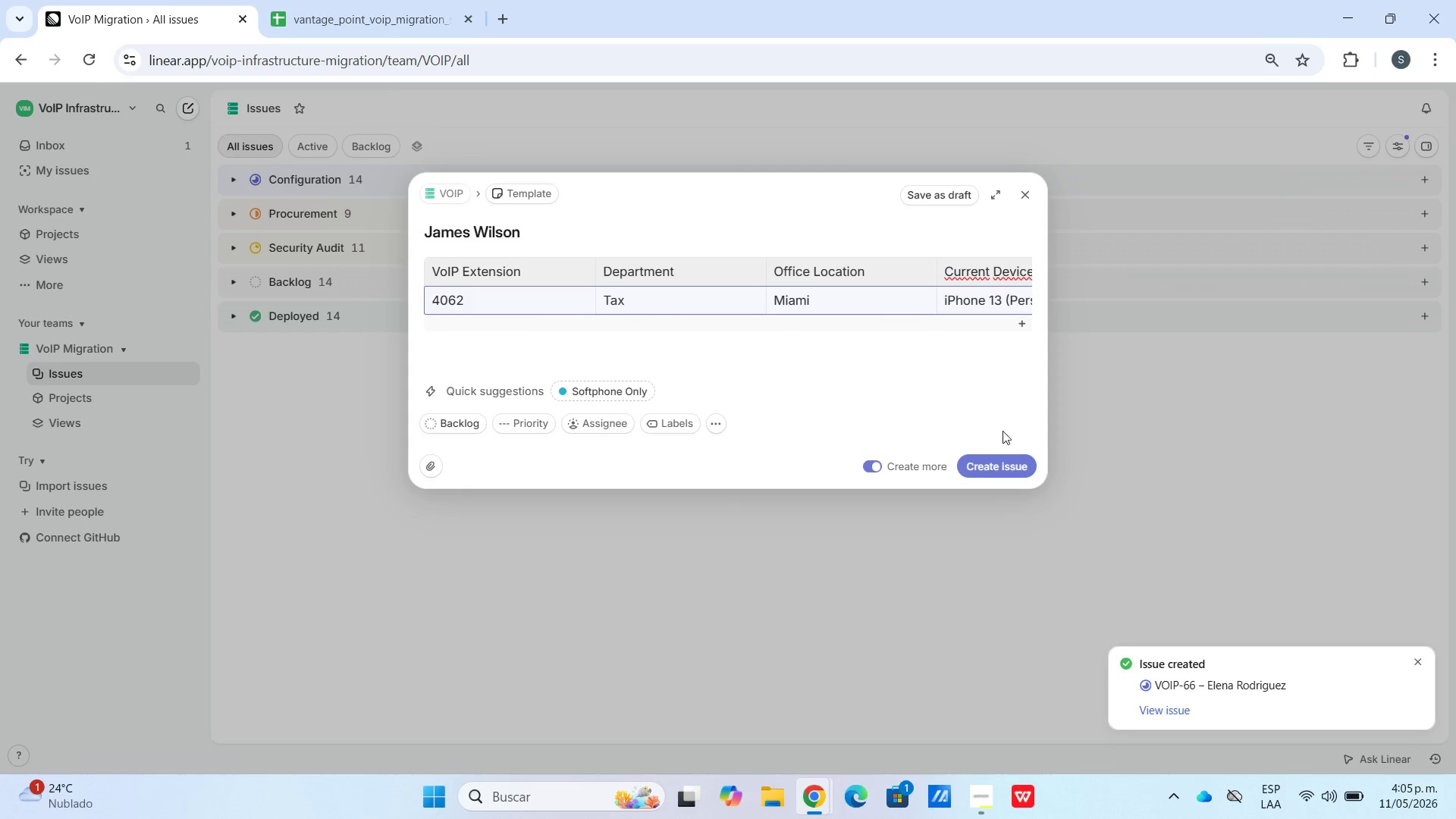 
left_click([981, 466])
 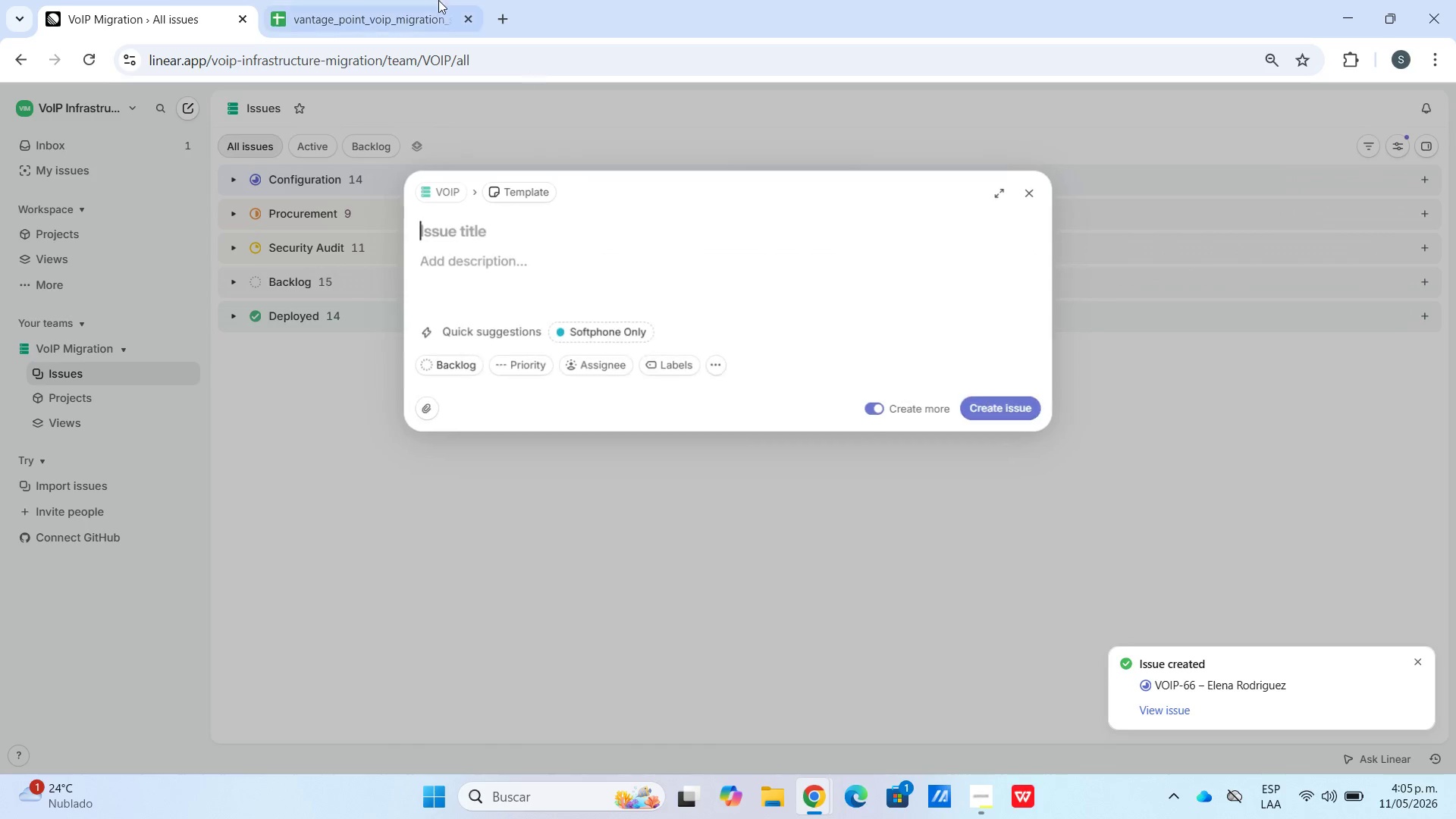 
left_click([410, 0])
 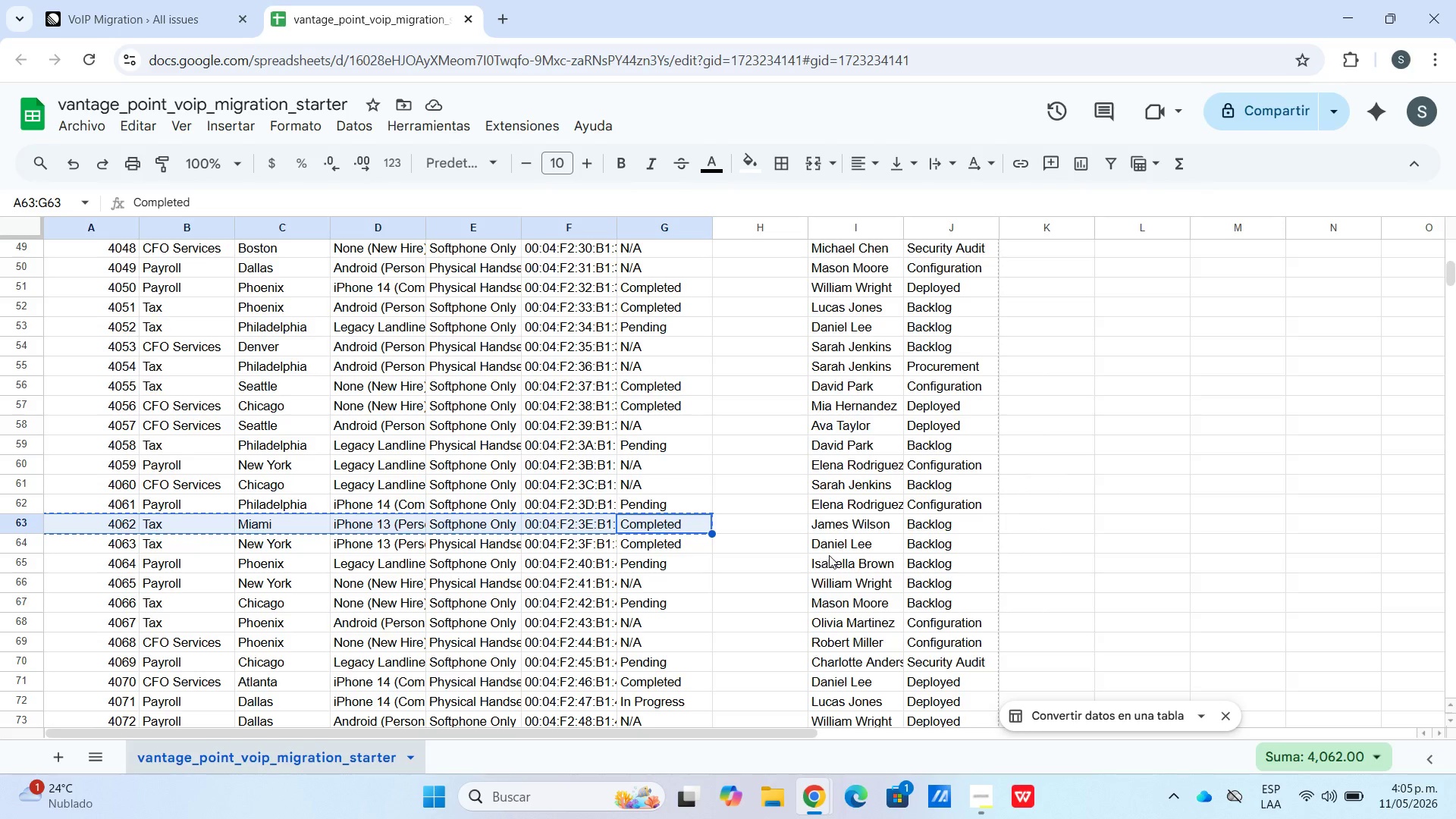 
left_click([833, 547])
 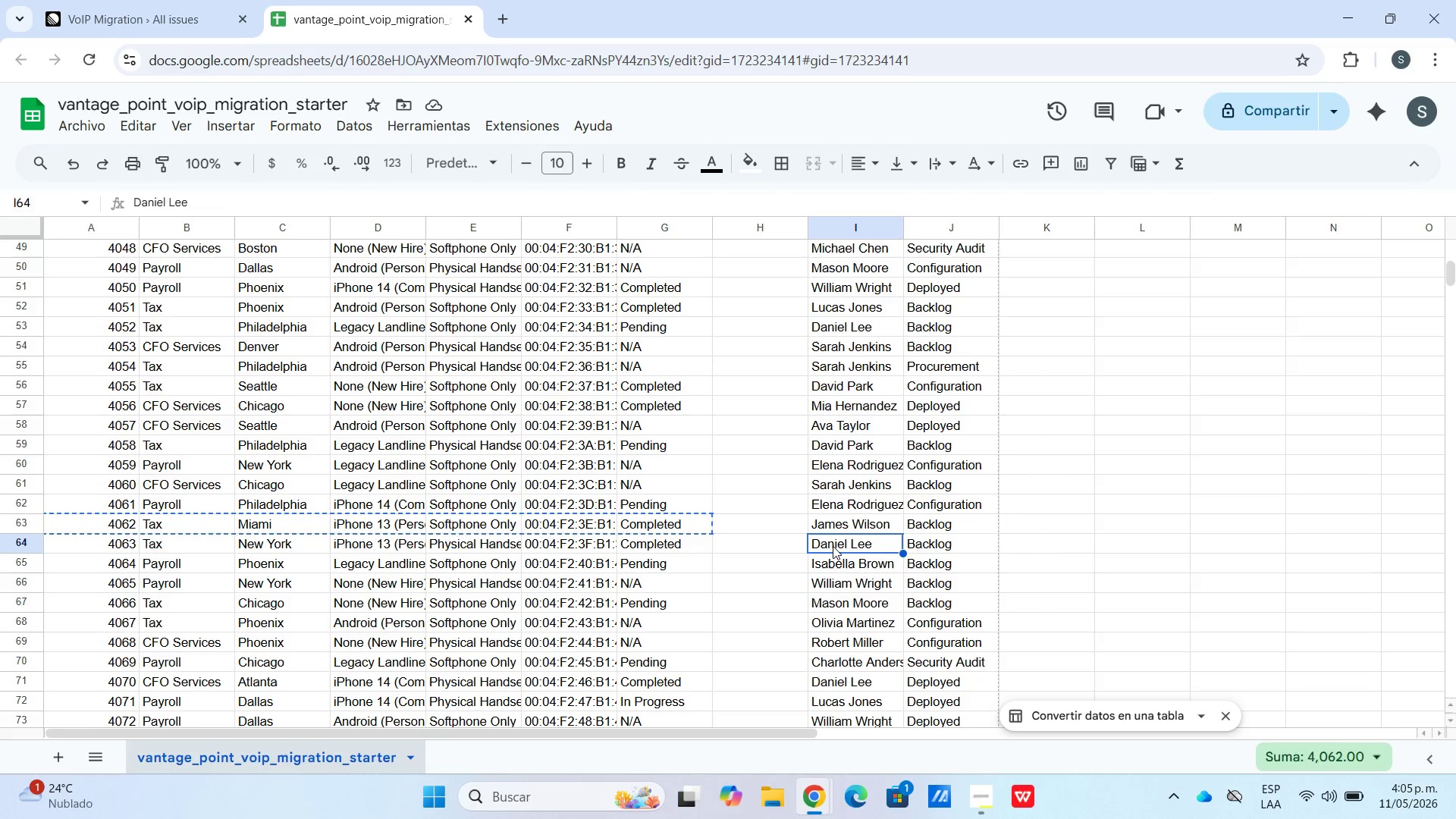 
key(Control+C)
 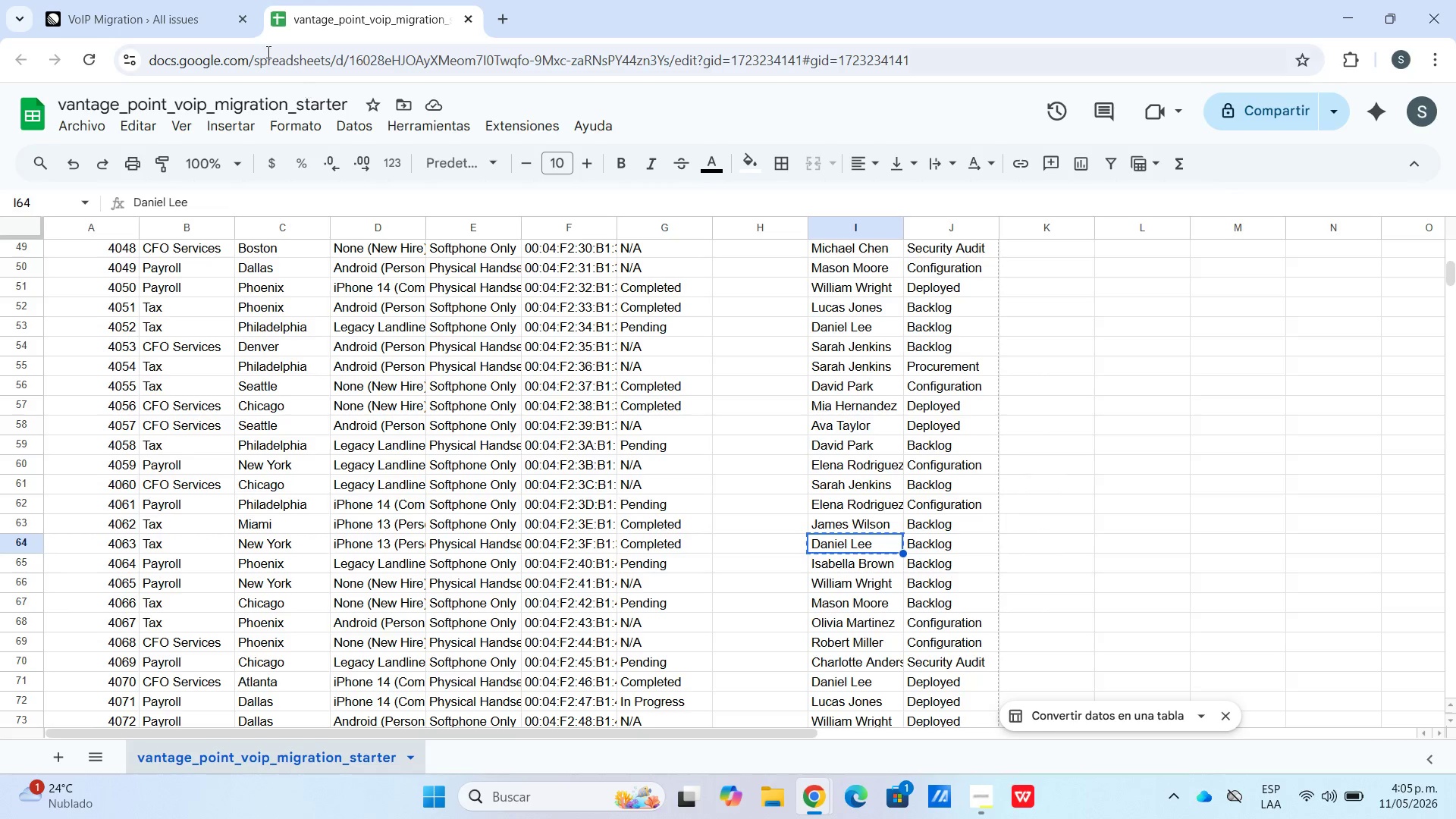 
left_click([195, 0])
 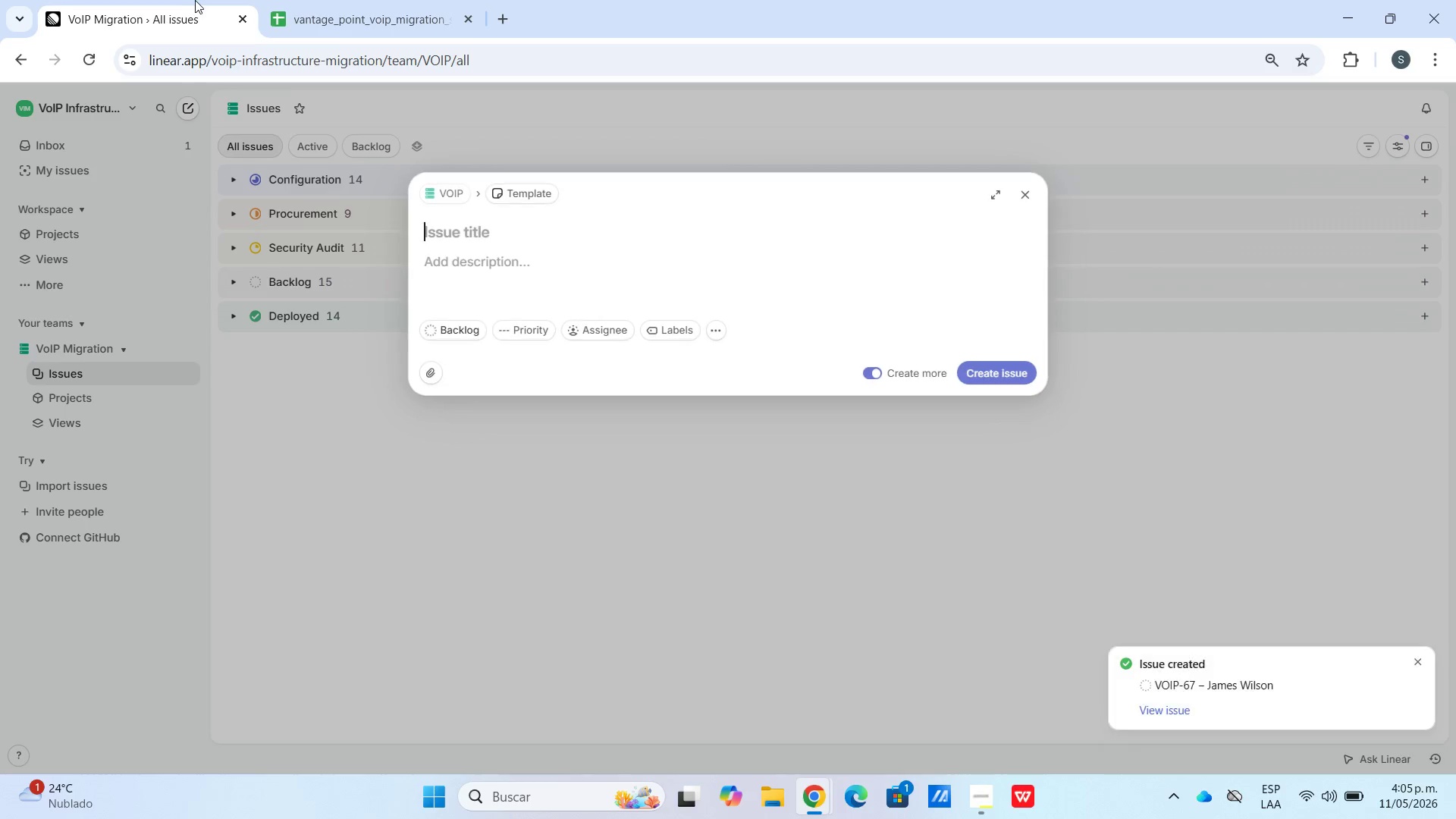 
key(Control+V)
 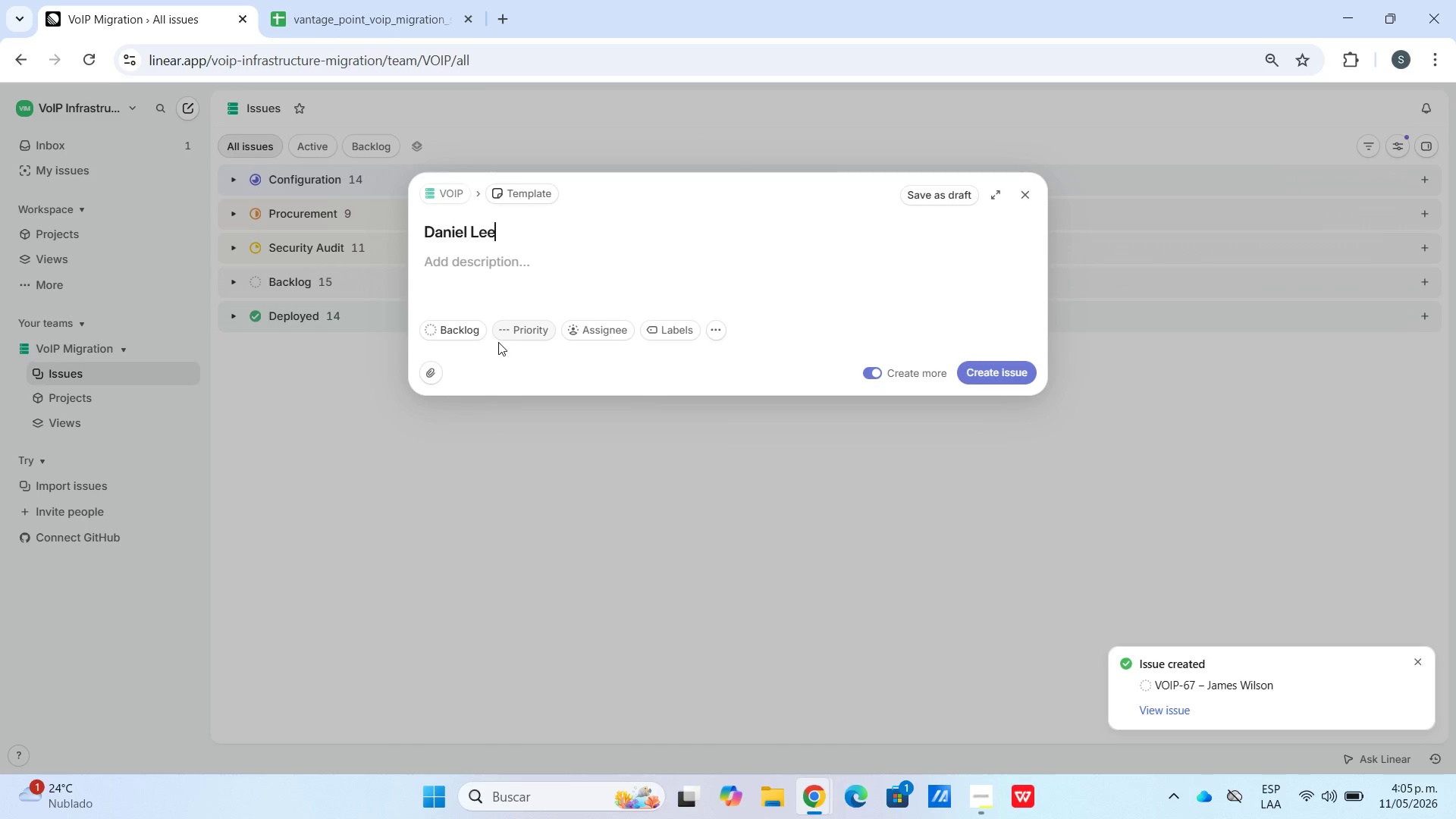 
left_click([498, 287])
 